 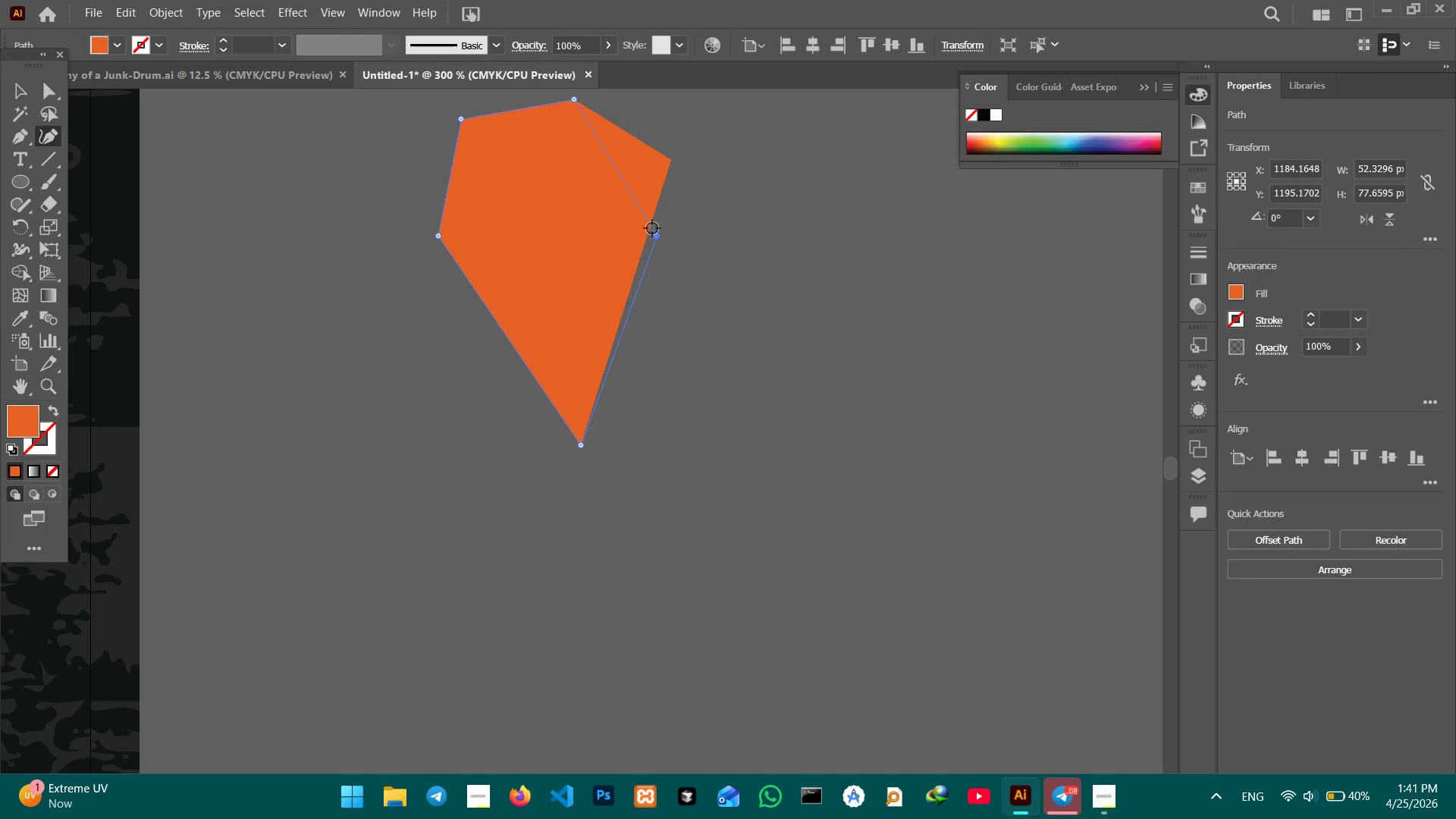 
left_click([598, 152])
 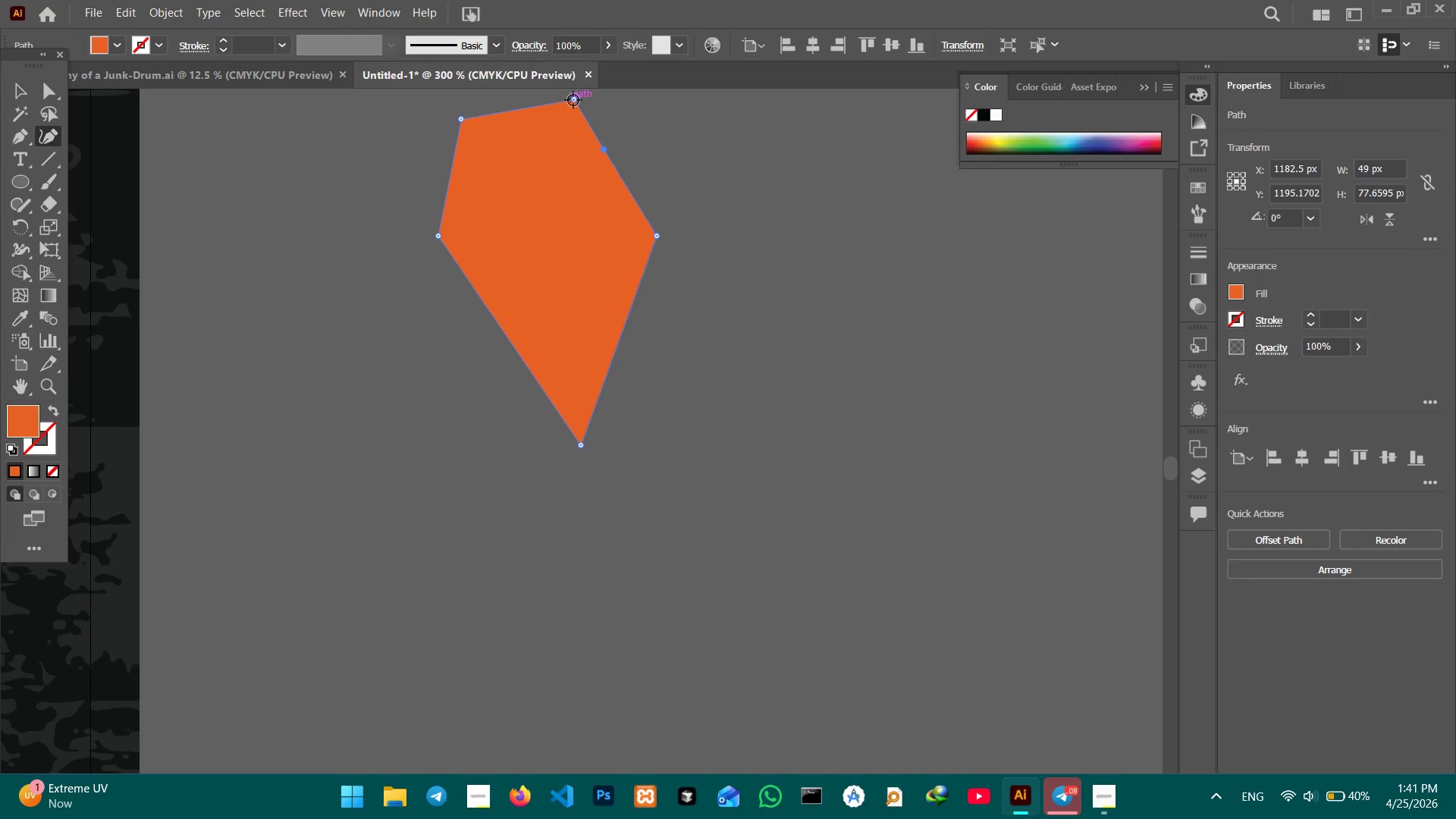 
left_click([576, 99])
 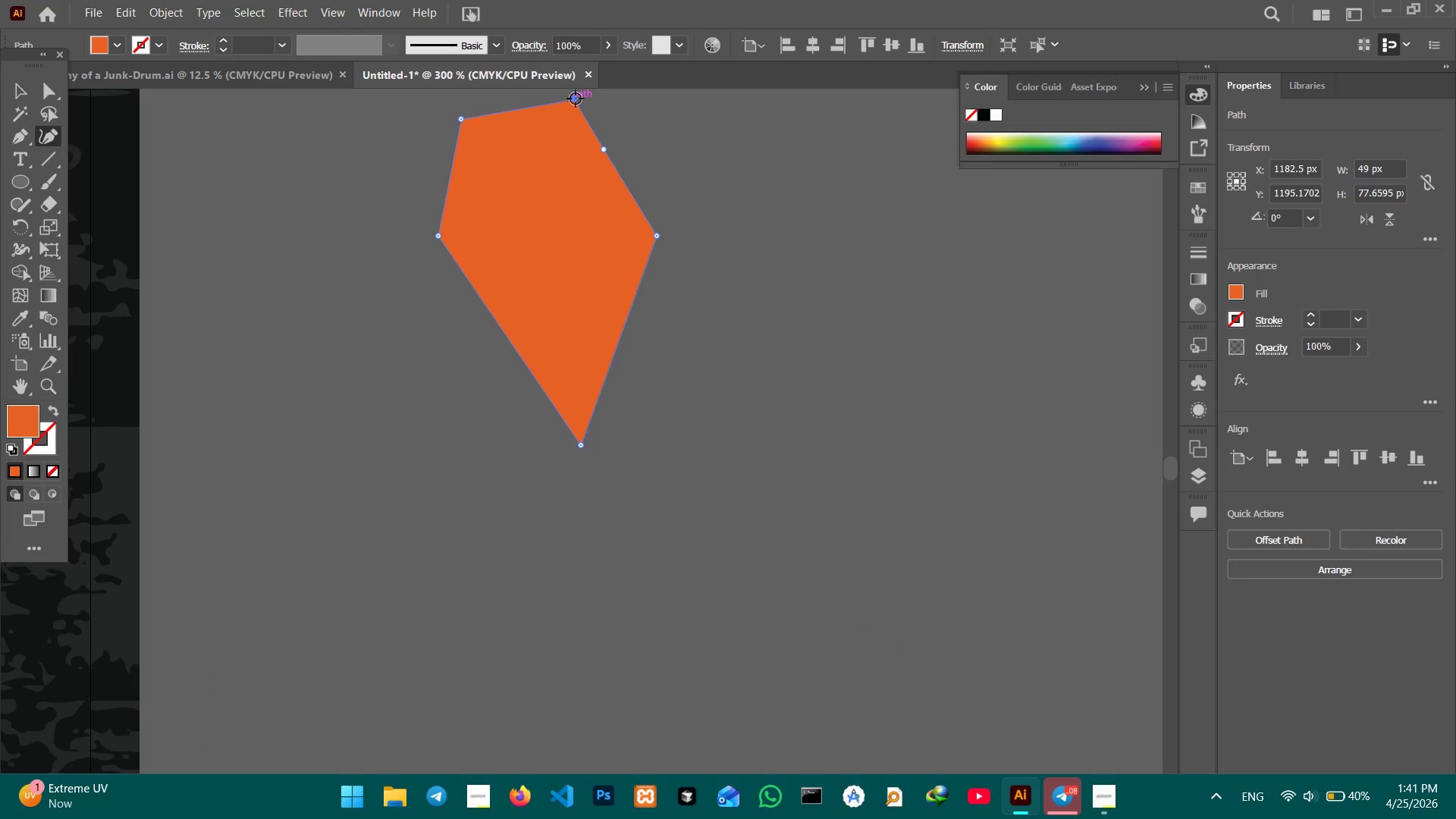 
key(Backspace)
 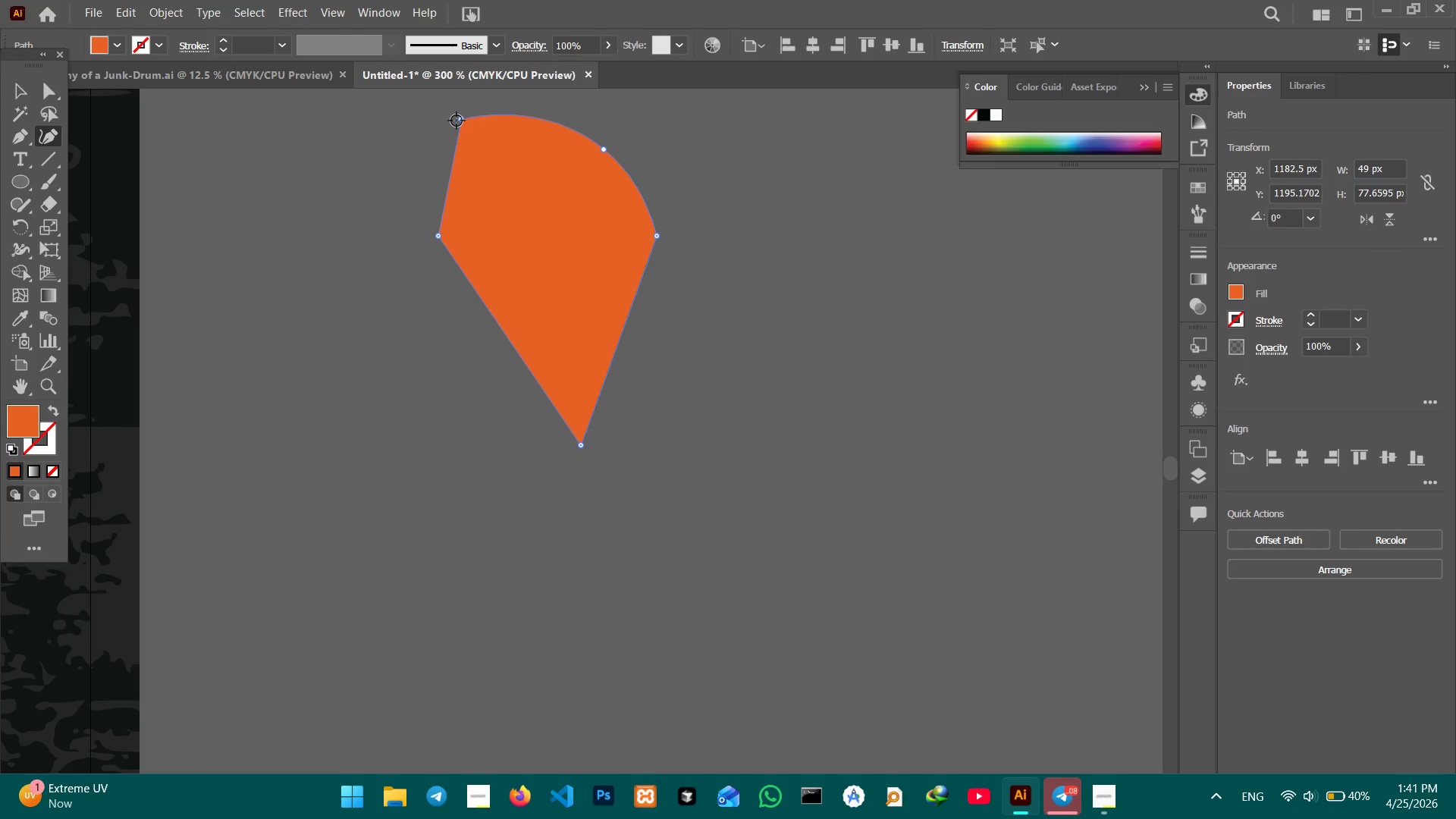 
left_click([457, 121])
 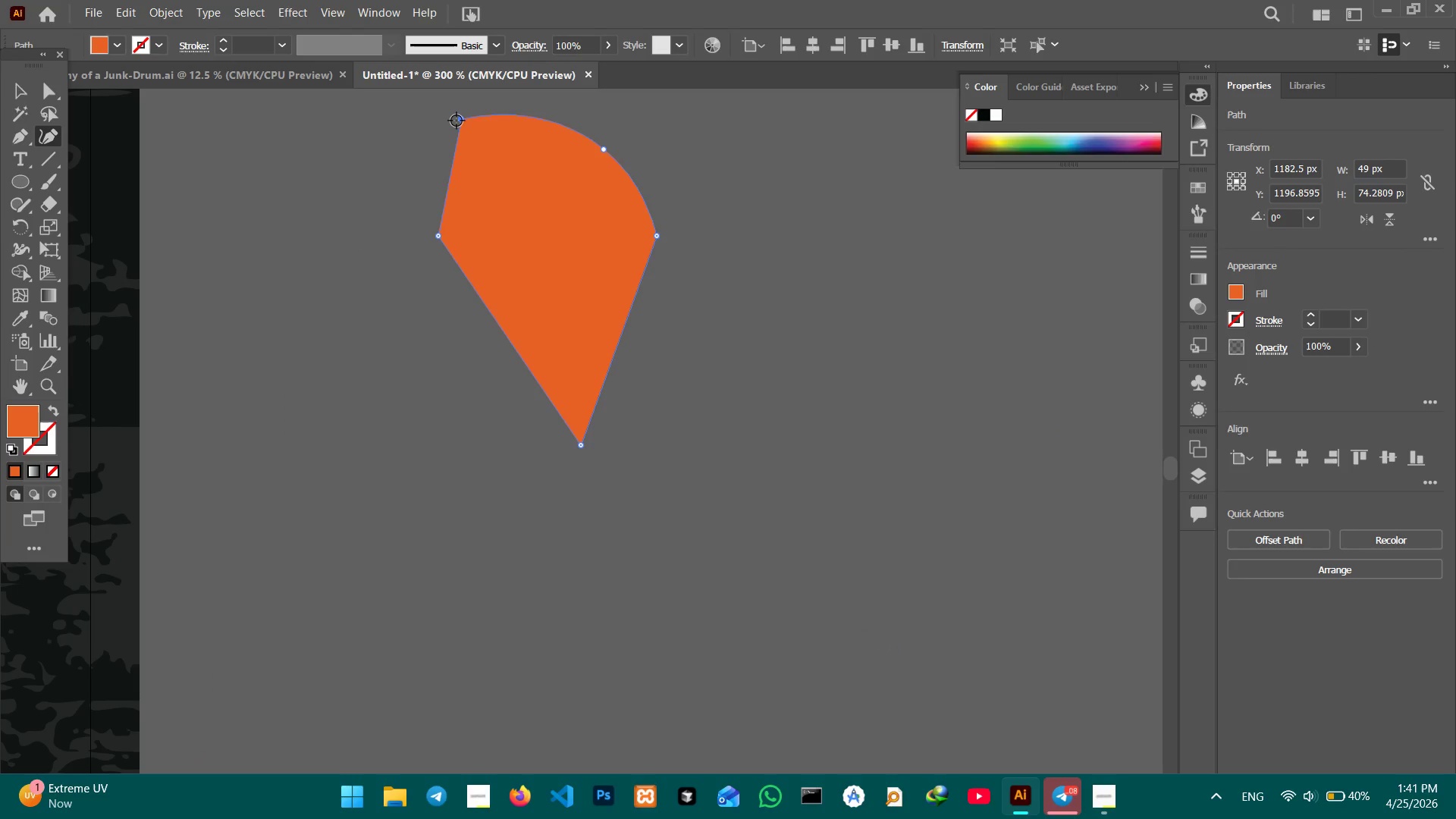 
key(Backspace)
 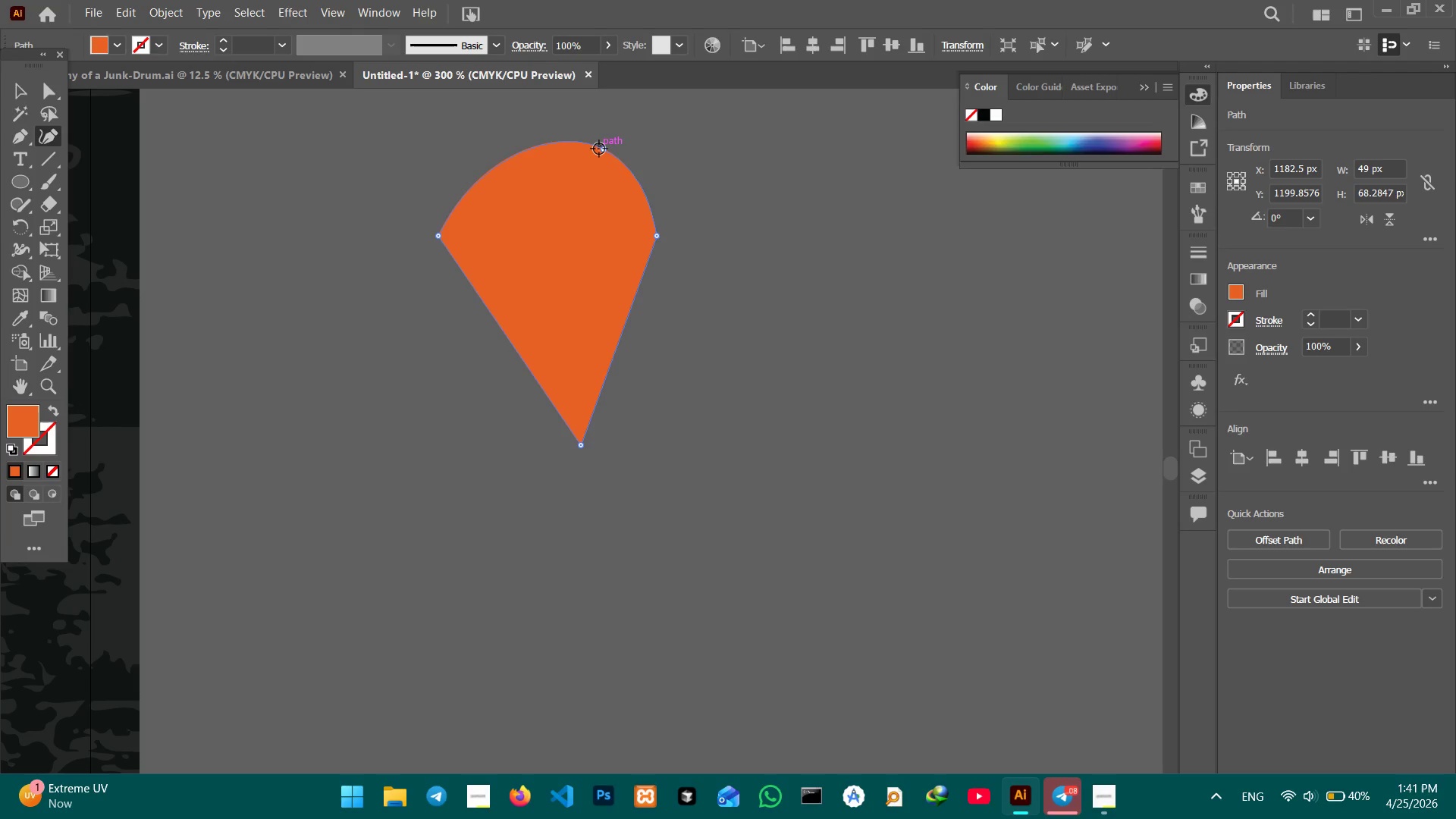 
left_click_drag(start_coordinate=[601, 149], to_coordinate=[581, 105])
 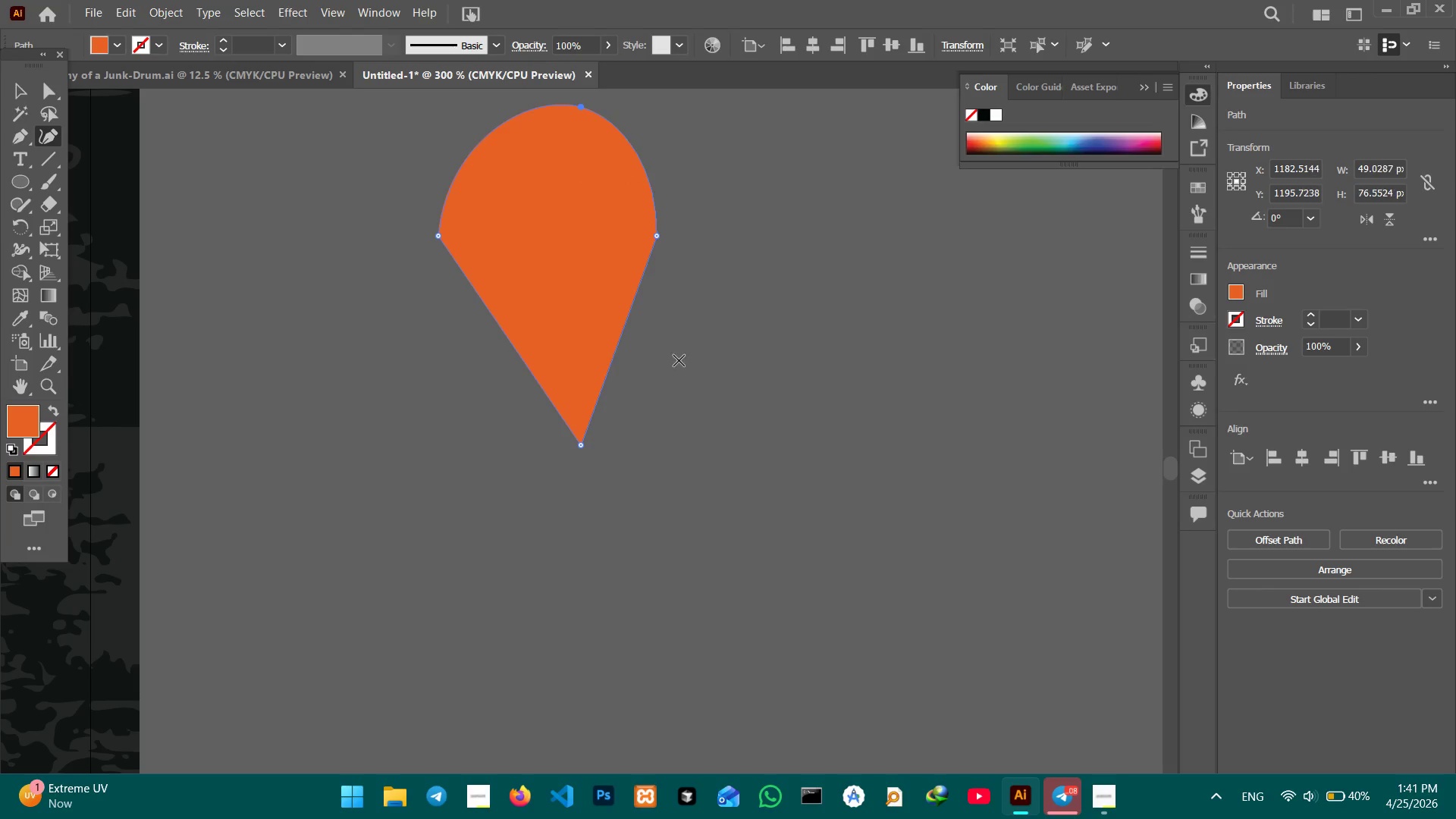 
hold_key(key=Space, duration=0.53)
 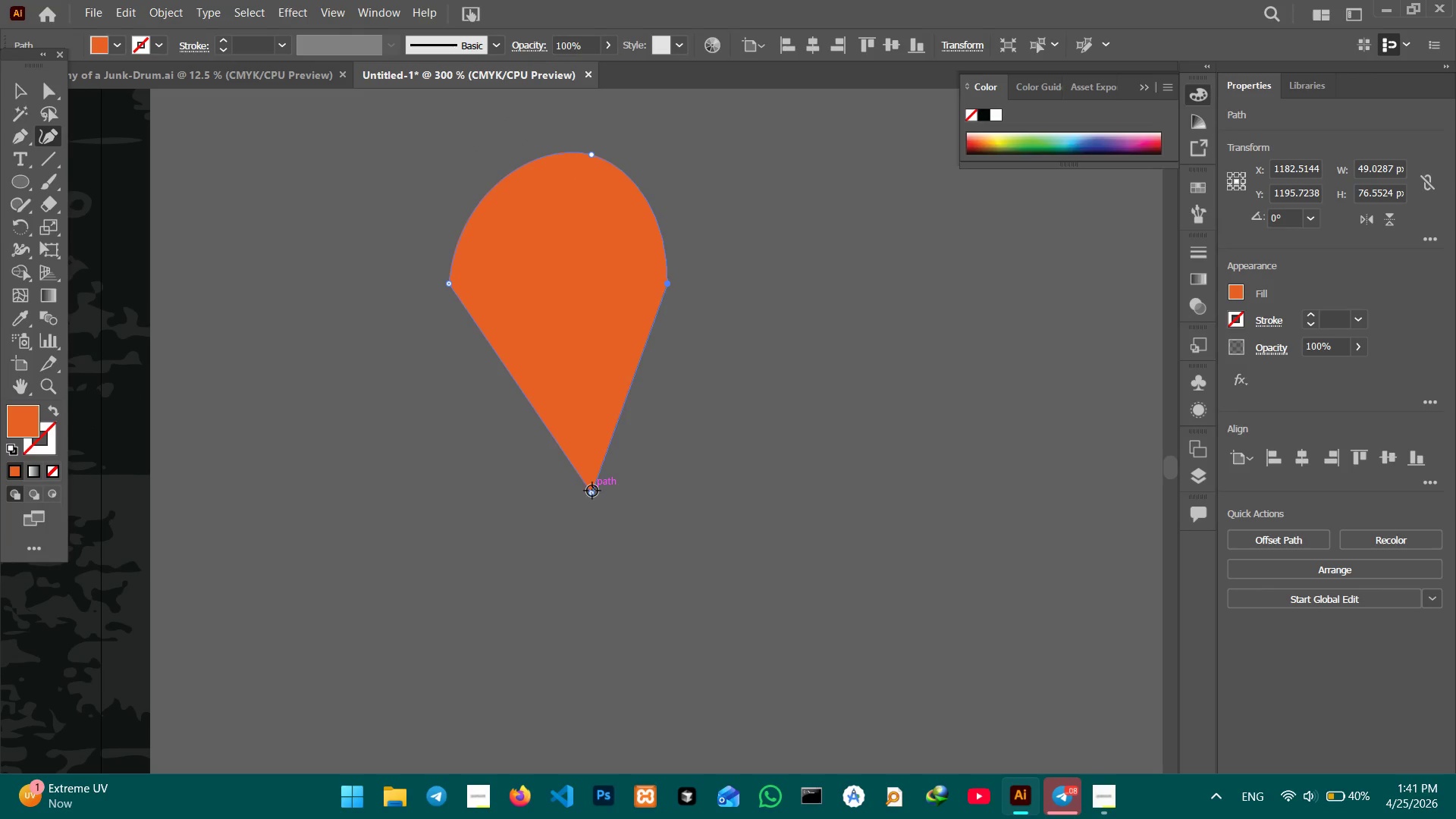 
left_click_drag(start_coordinate=[679, 362], to_coordinate=[690, 410])
 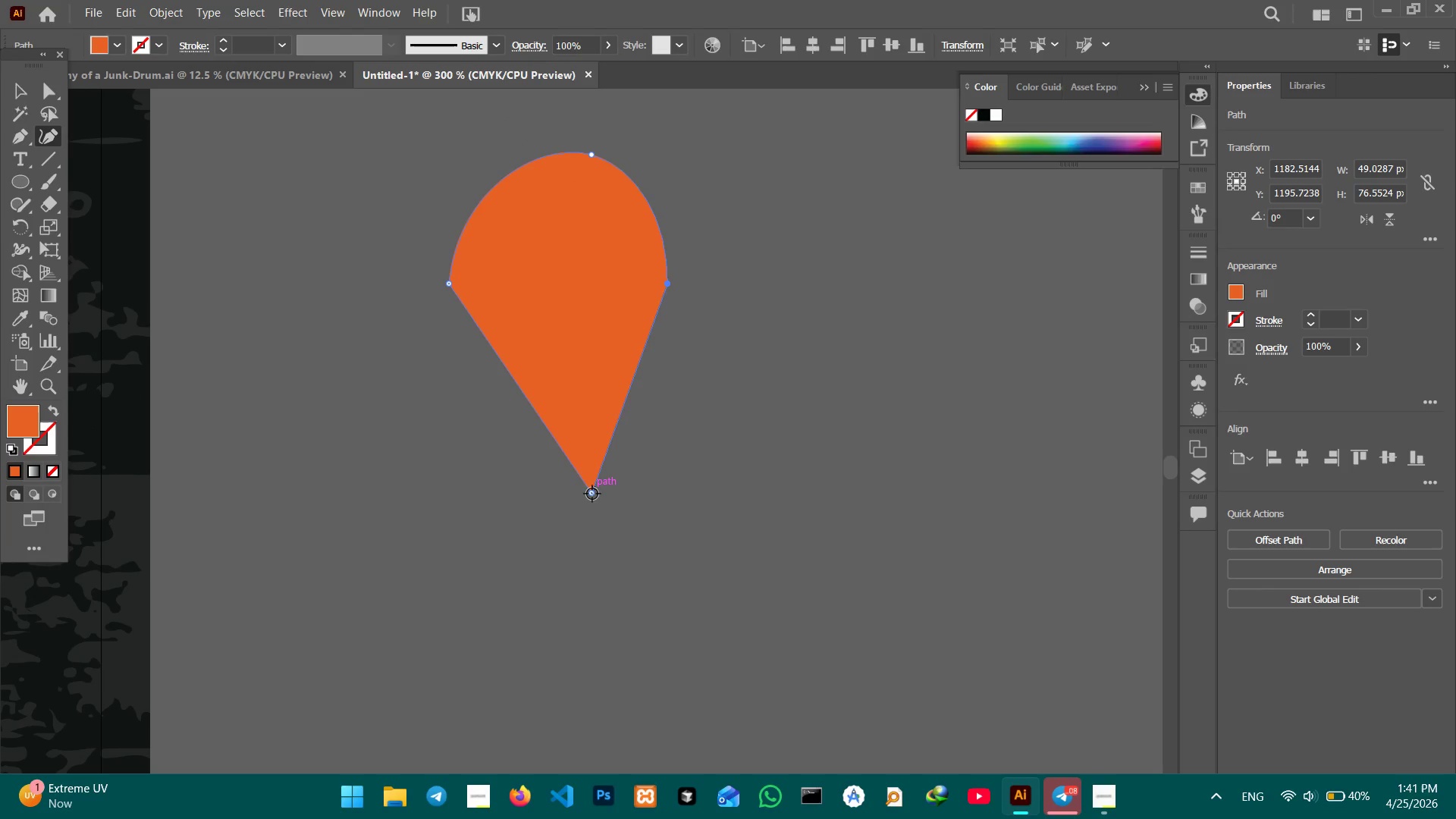 
left_click_drag(start_coordinate=[592, 494], to_coordinate=[567, 494])
 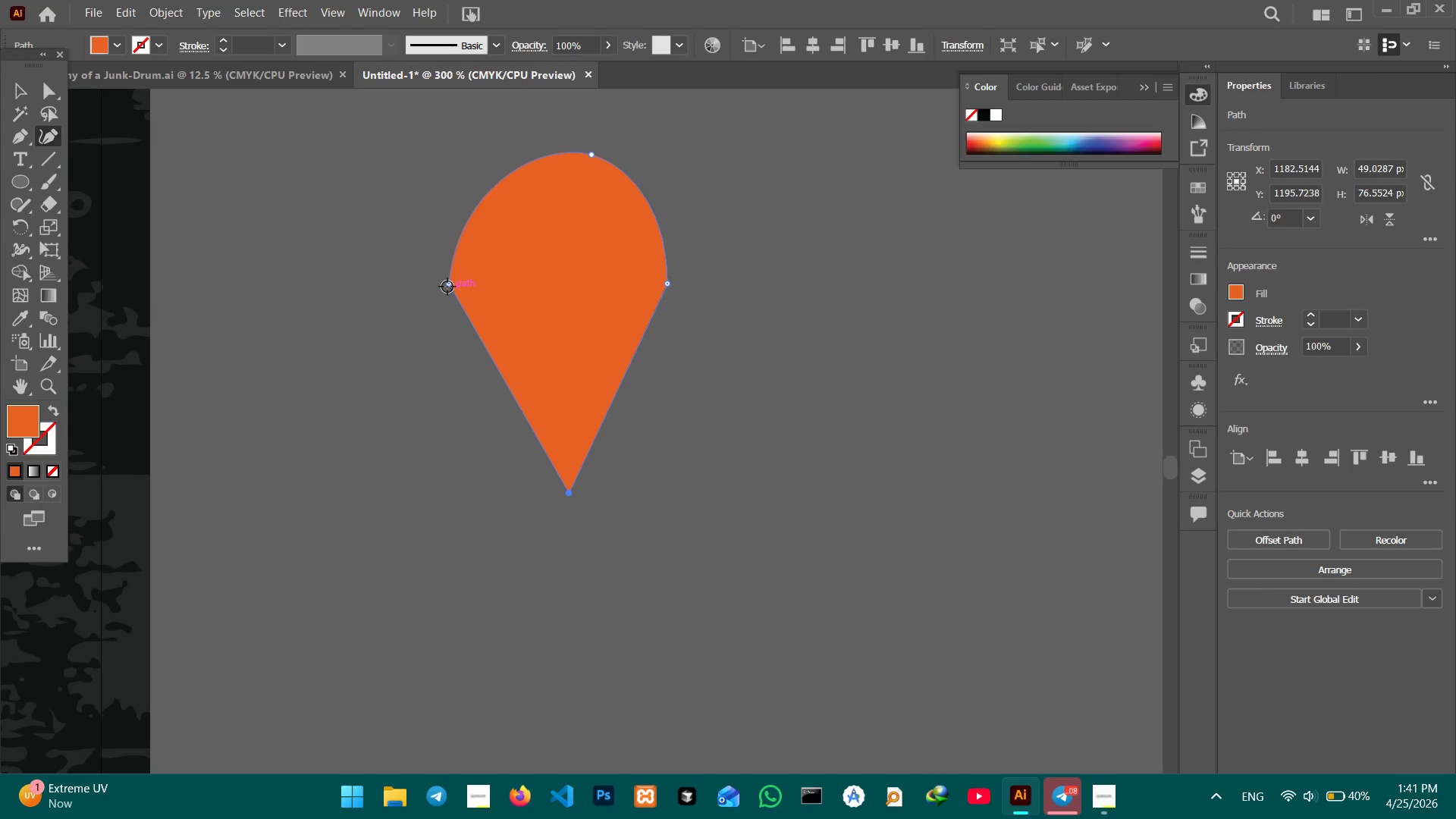 
left_click_drag(start_coordinate=[447, 287], to_coordinate=[475, 333])
 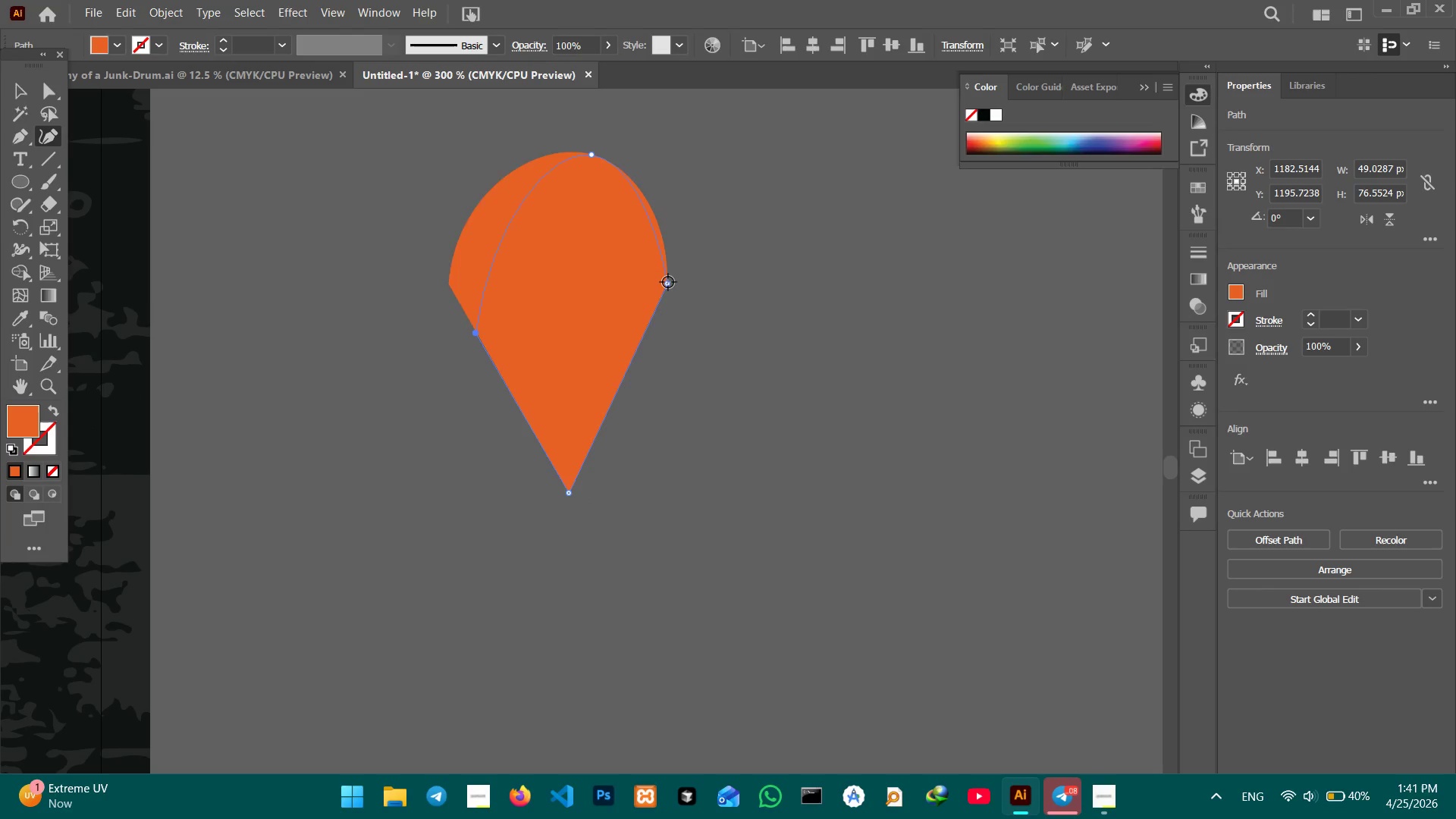 
left_click_drag(start_coordinate=[667, 282], to_coordinate=[641, 337])
 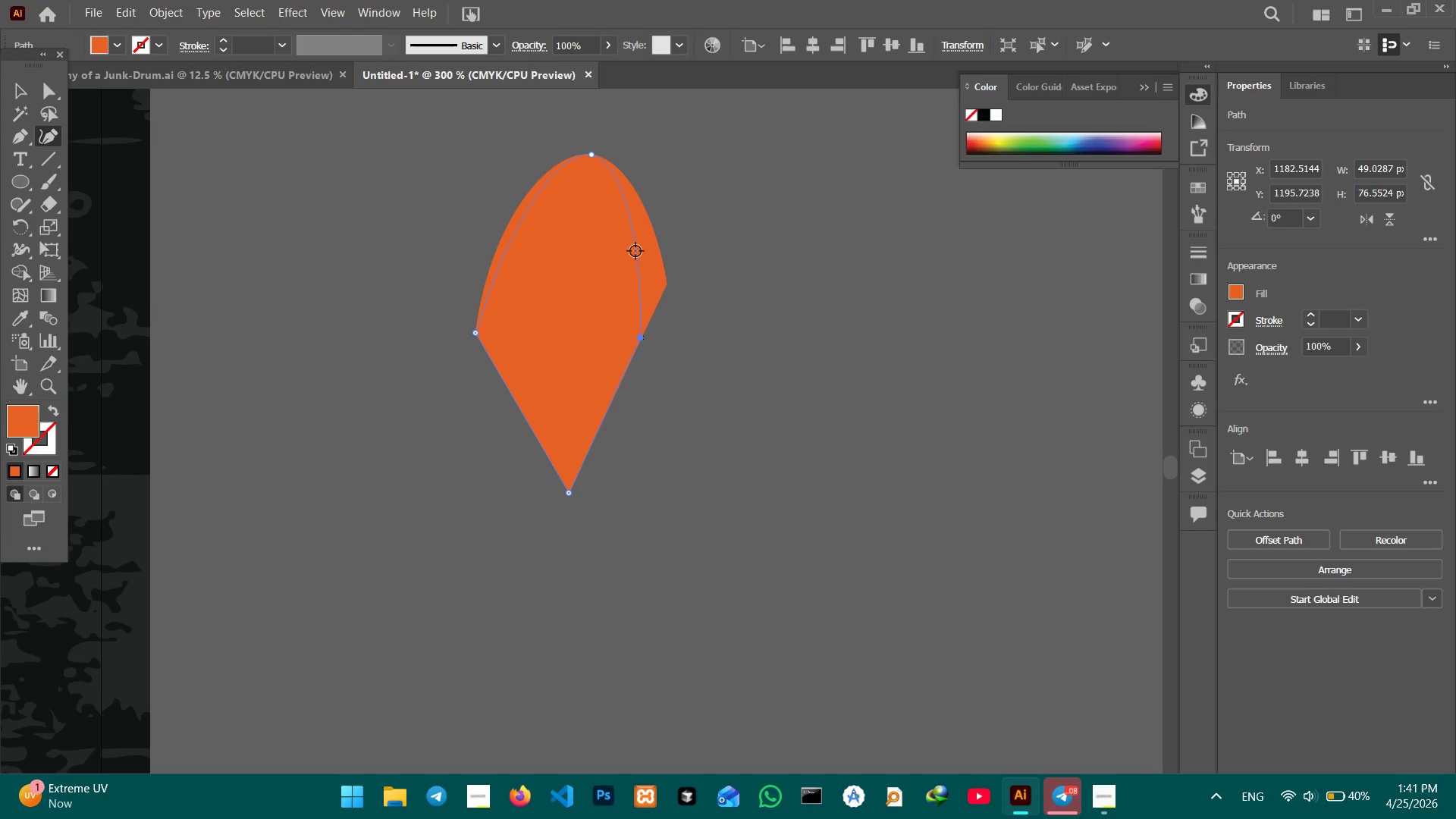 
left_click_drag(start_coordinate=[635, 251], to_coordinate=[652, 241])
 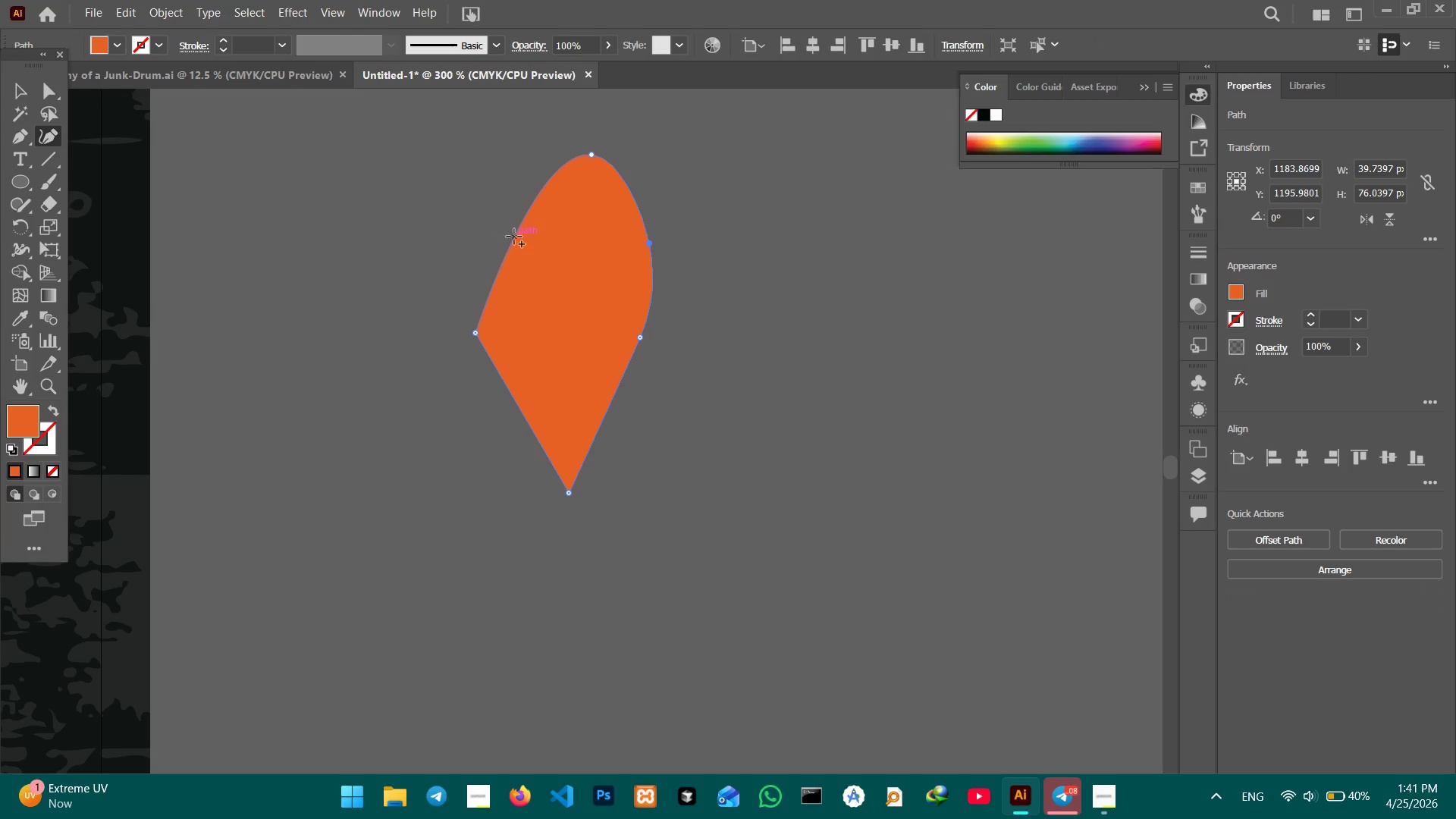 
left_click_drag(start_coordinate=[514, 237], to_coordinate=[469, 202])
 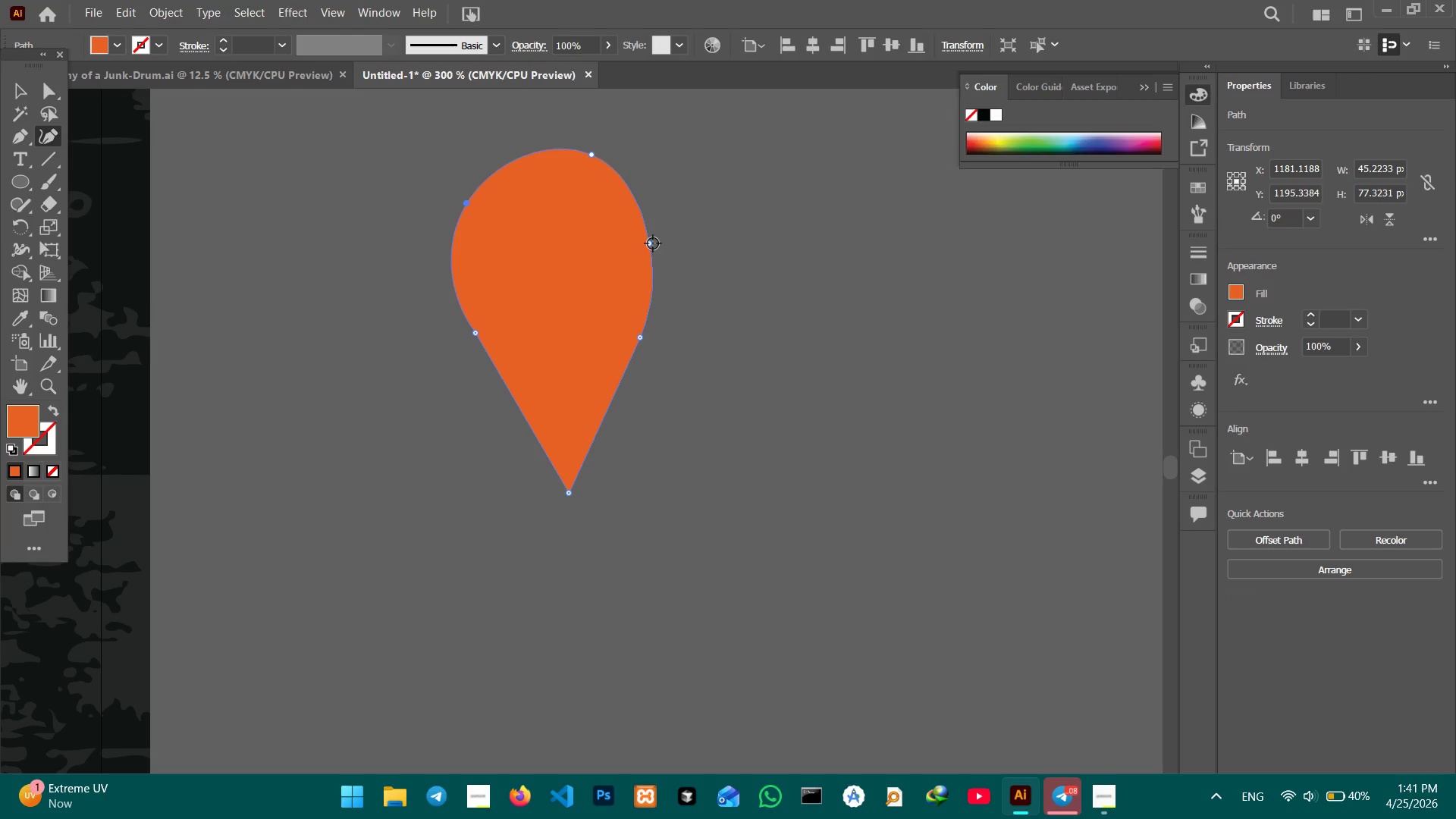 
left_click_drag(start_coordinate=[653, 243], to_coordinate=[662, 228])
 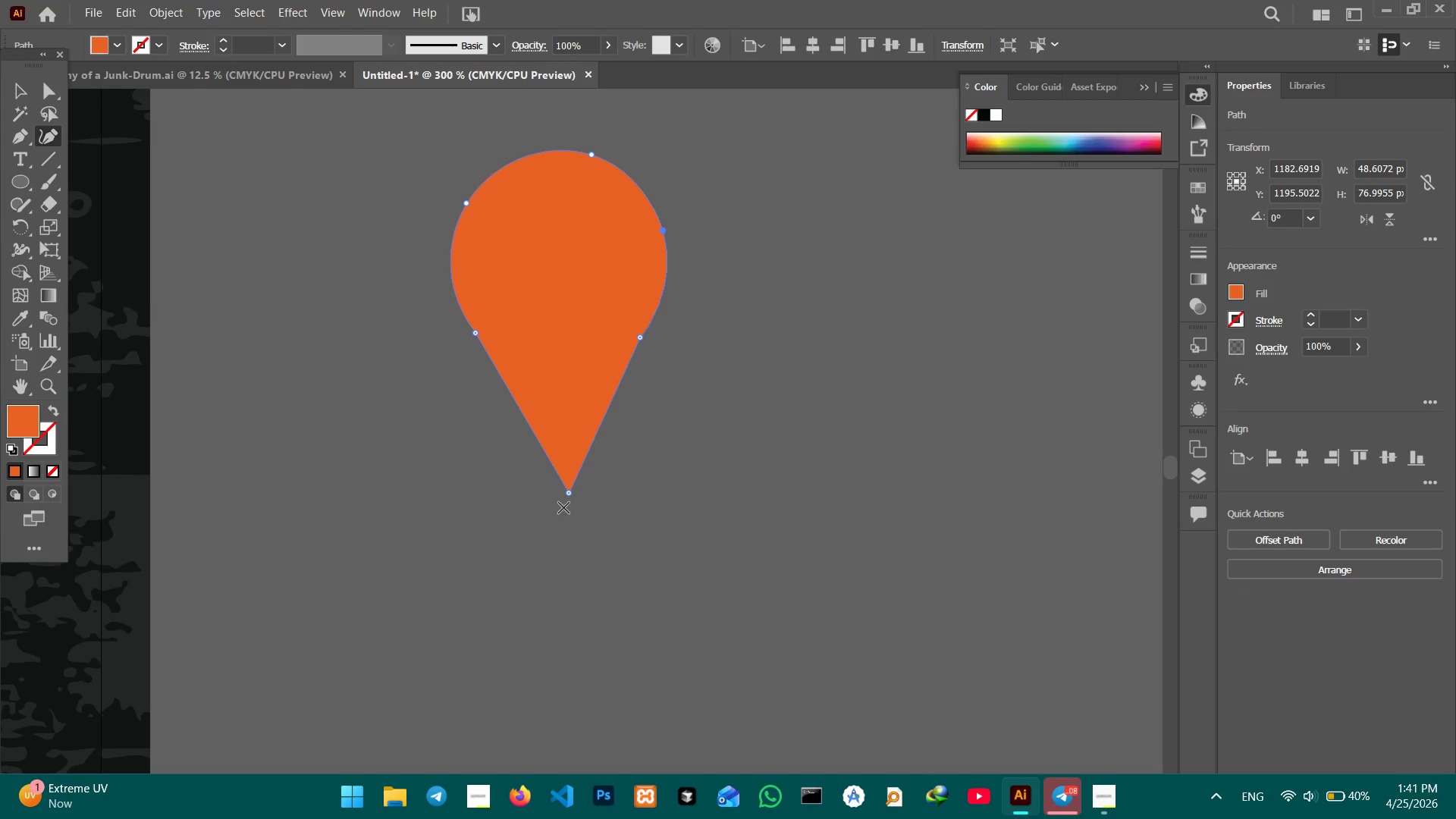 
left_click_drag(start_coordinate=[568, 496], to_coordinate=[559, 496])
 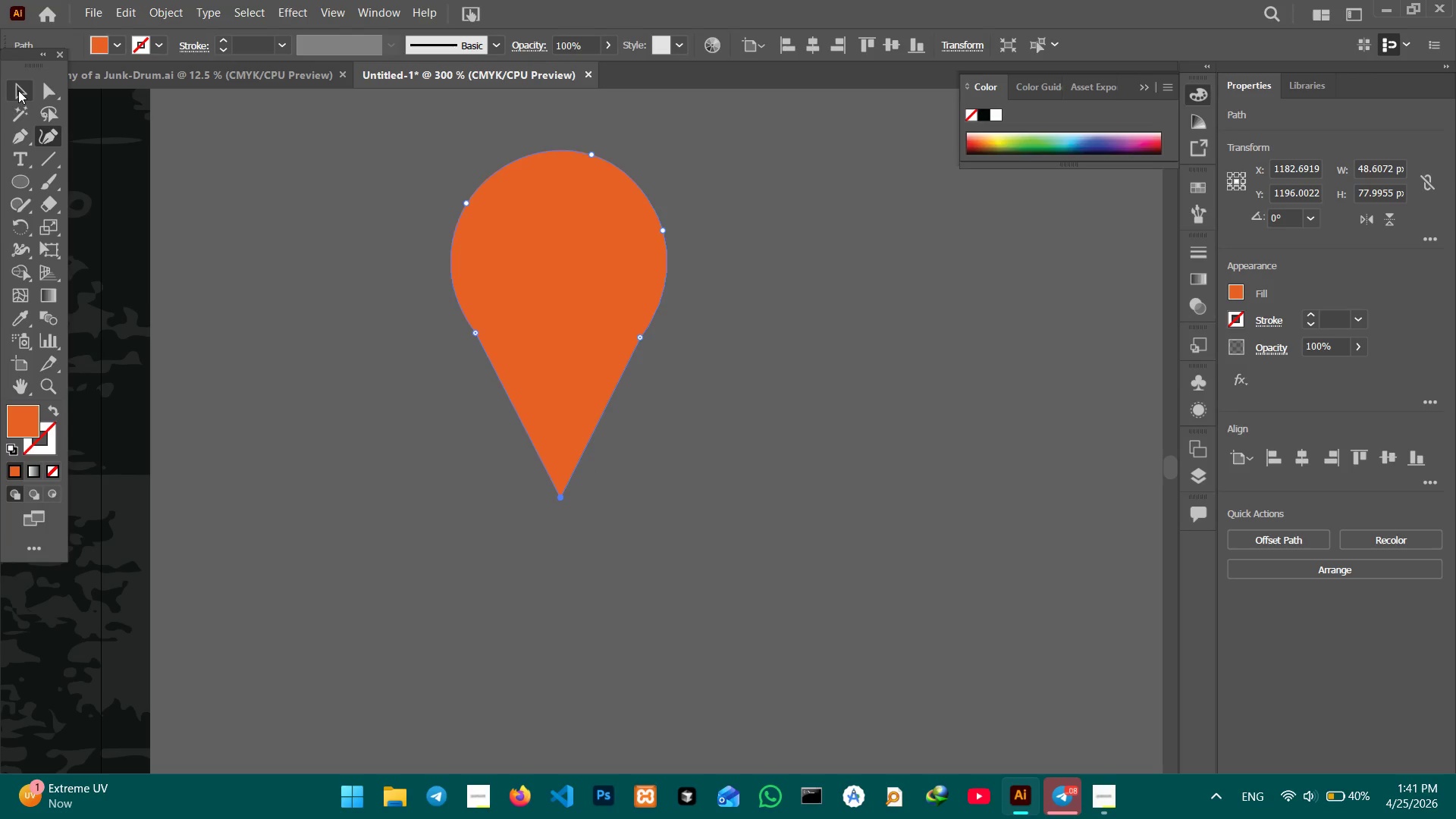 
double_click([267, 162])
 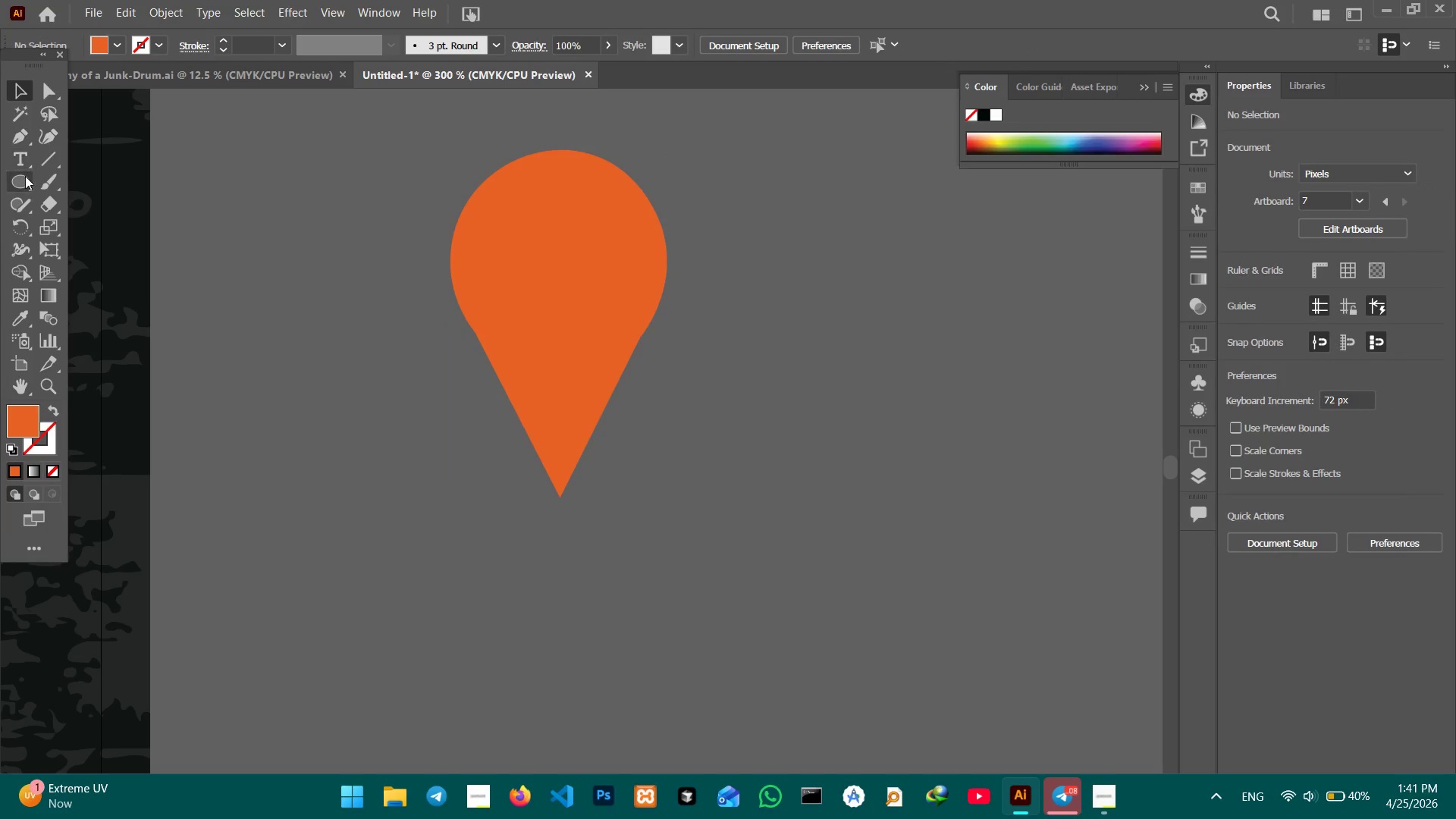 
left_click([25, 176])
 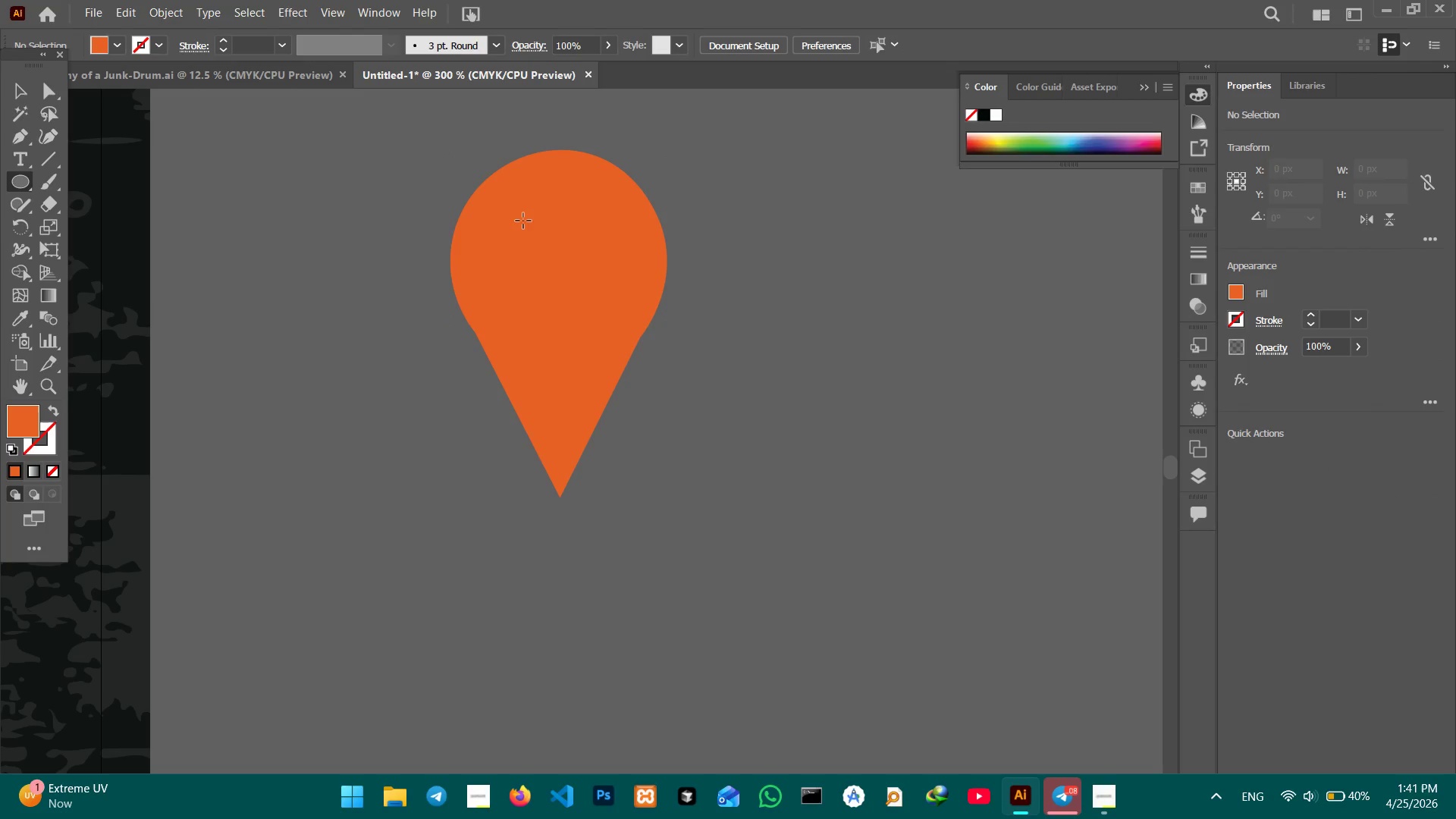 
hold_key(key=ShiftLeft, duration=1.64)
left_click_drag(start_coordinate=[515, 221], to_coordinate=[581, 316])
 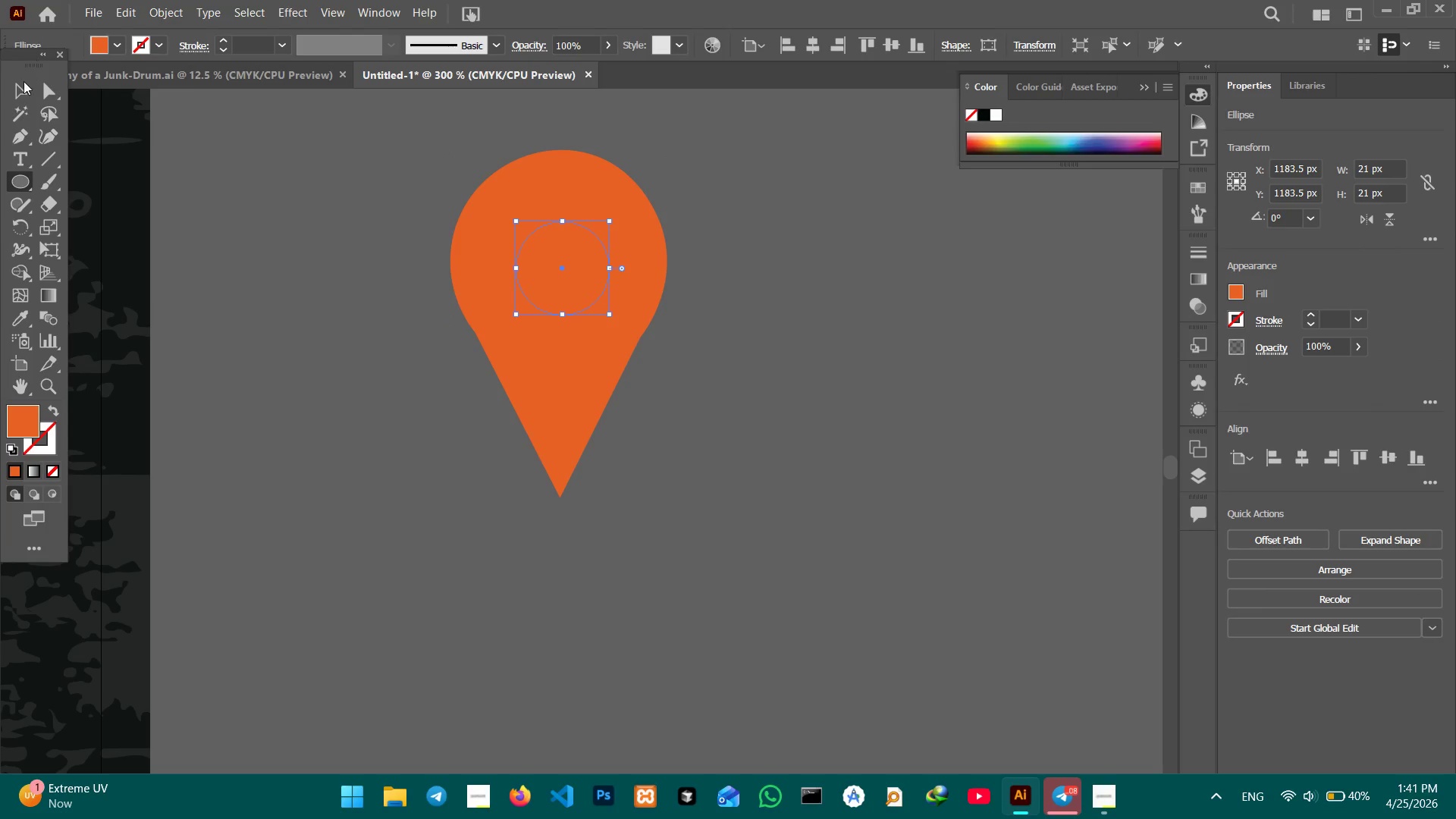 
left_click([23, 81])
 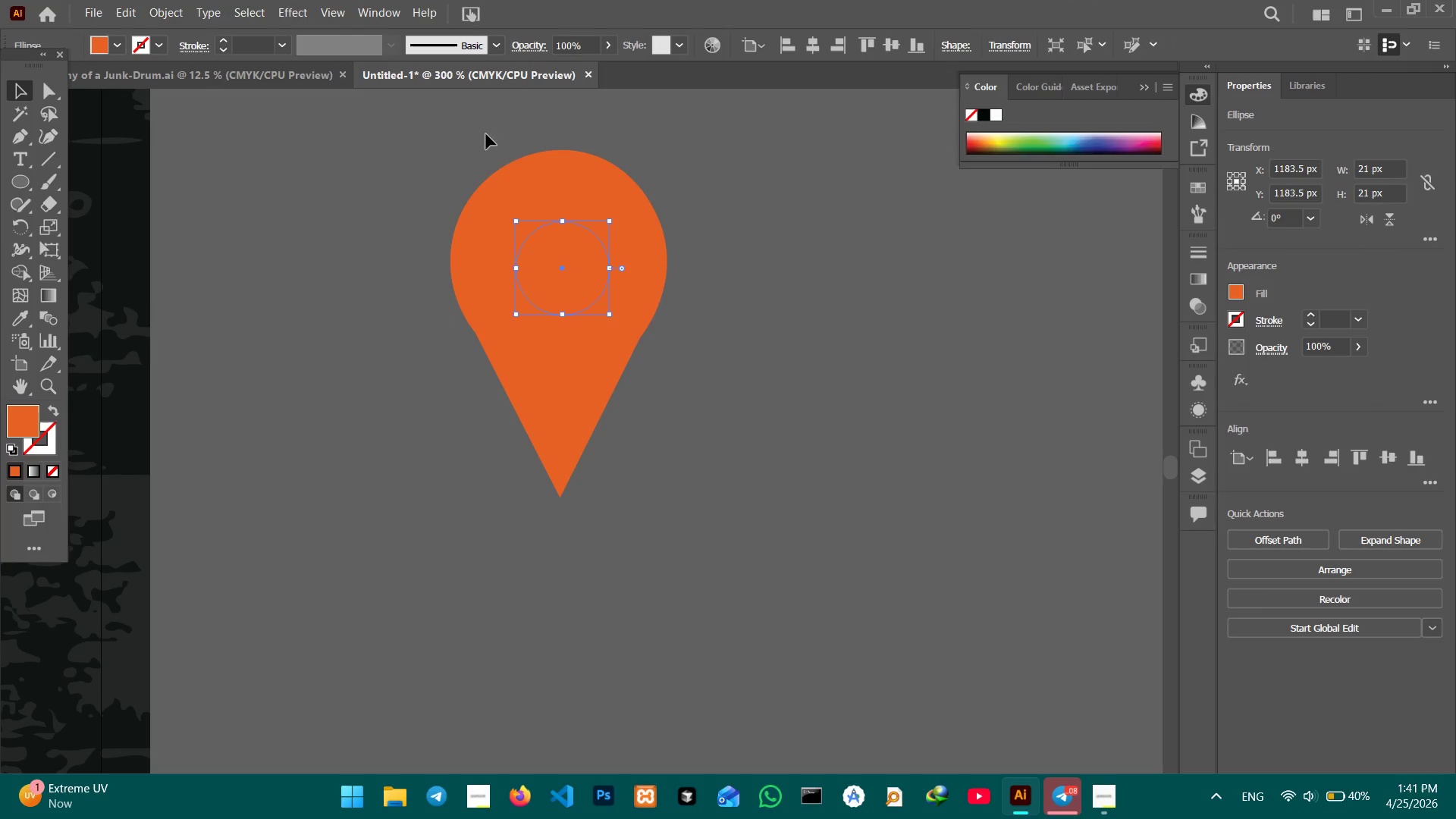 
hold_key(key=ShiftLeft, duration=0.83)
 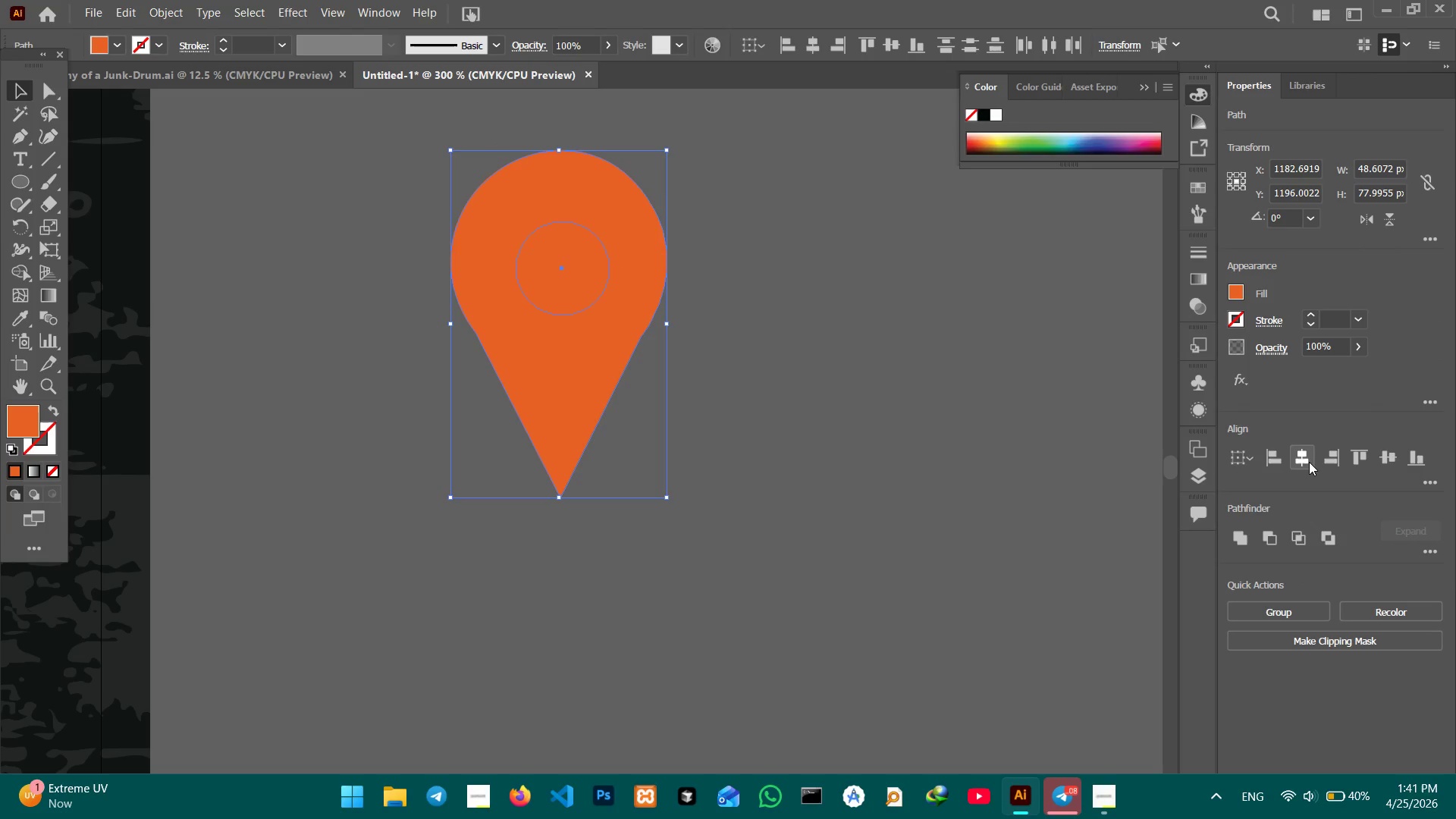 
left_click([1309, 462])
 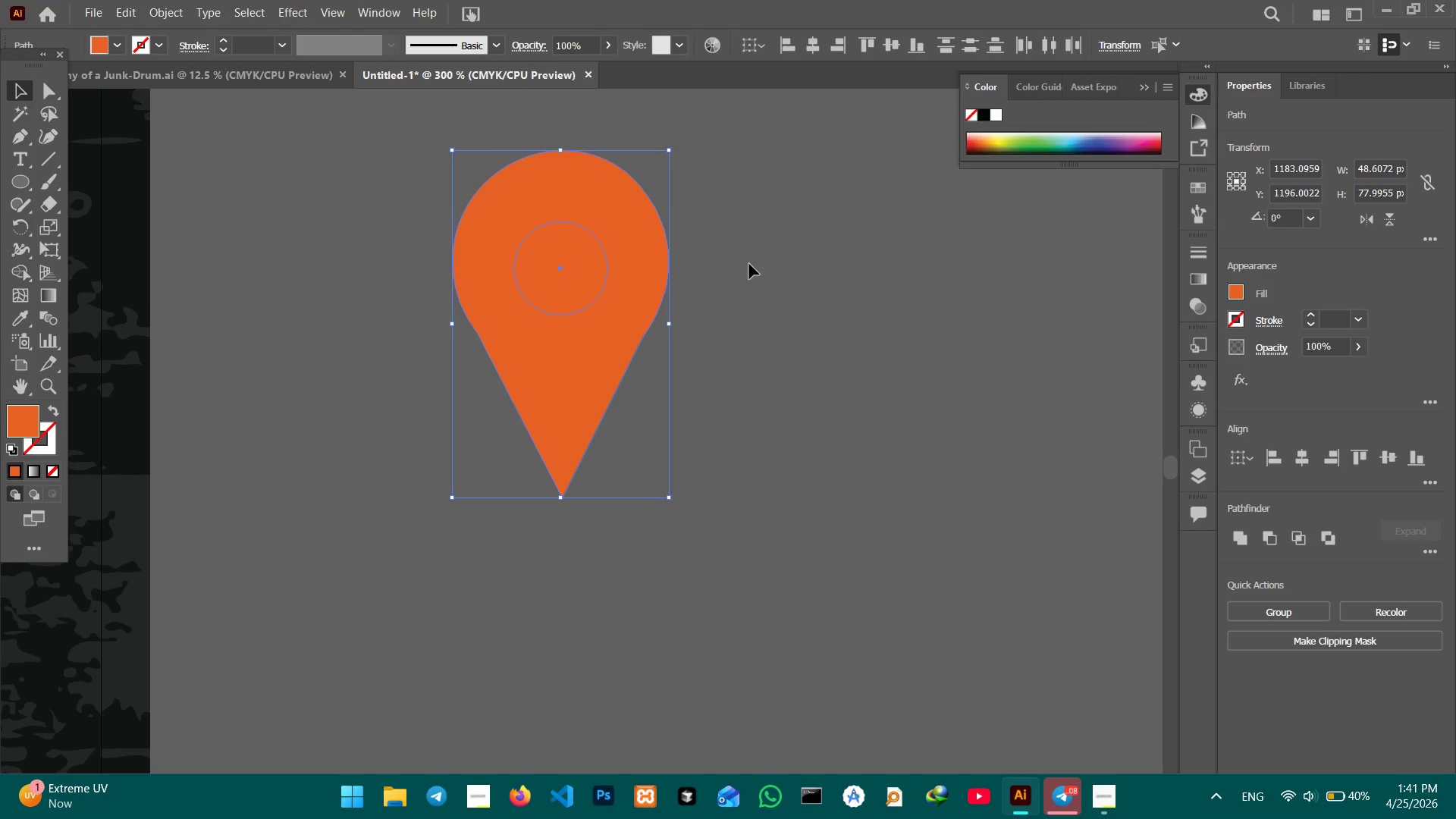 
left_click([588, 267])
 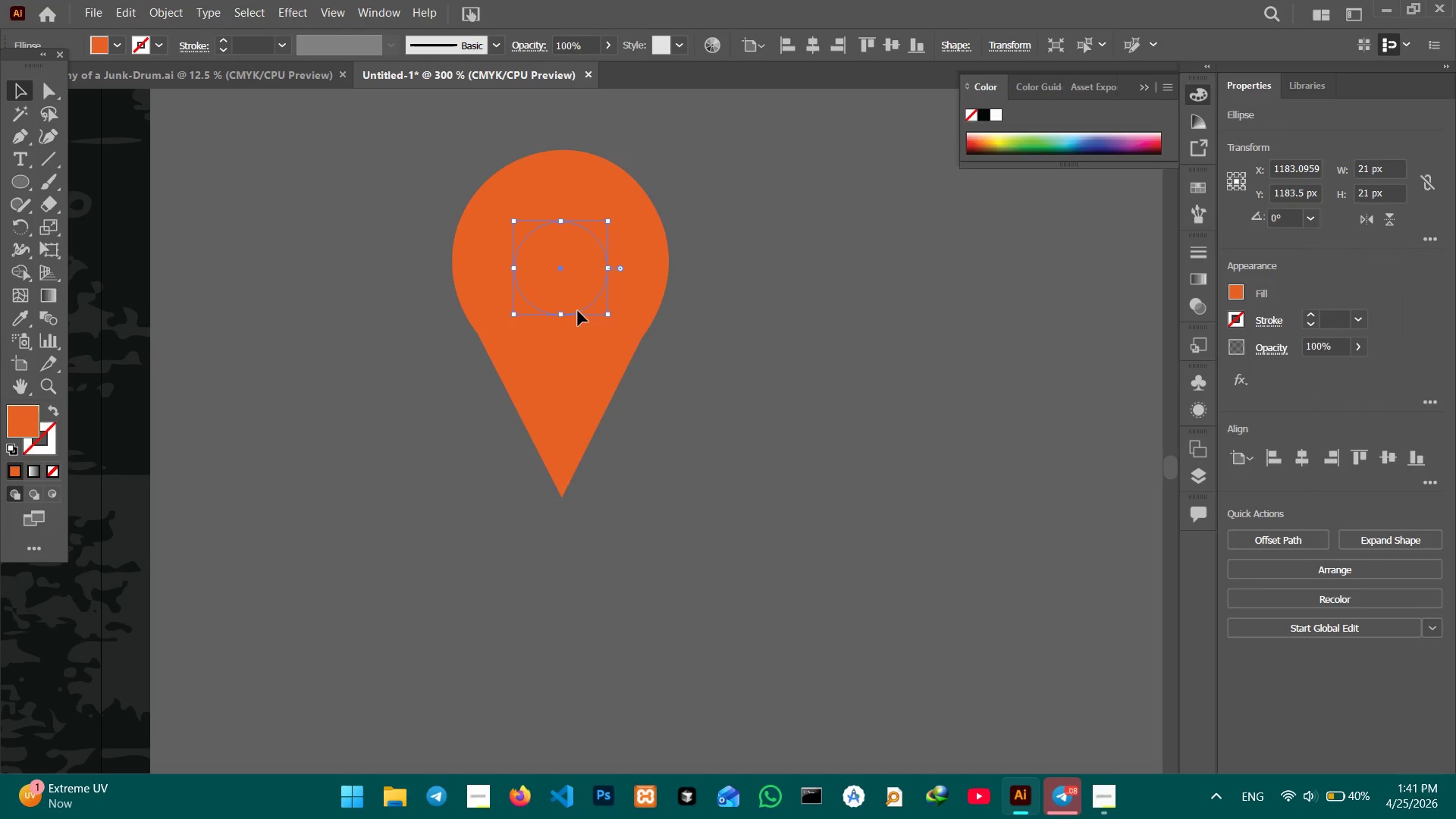 
hold_key(key=ShiftLeft, duration=1.11)
left_click_drag(start_coordinate=[563, 315], to_coordinate=[563, 331])
 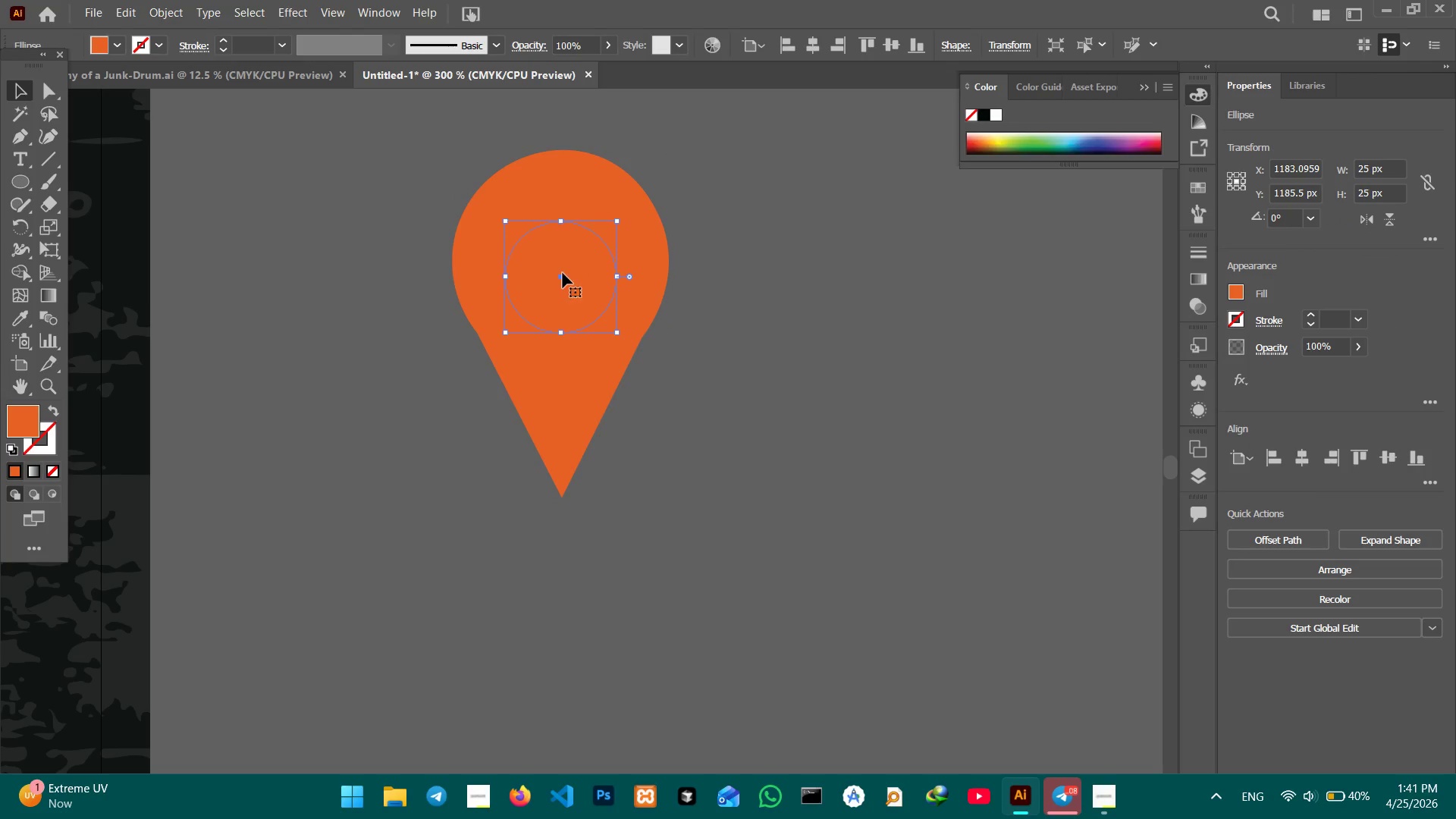 
hold_key(key=ShiftLeft, duration=0.75)
left_click([658, 256])
 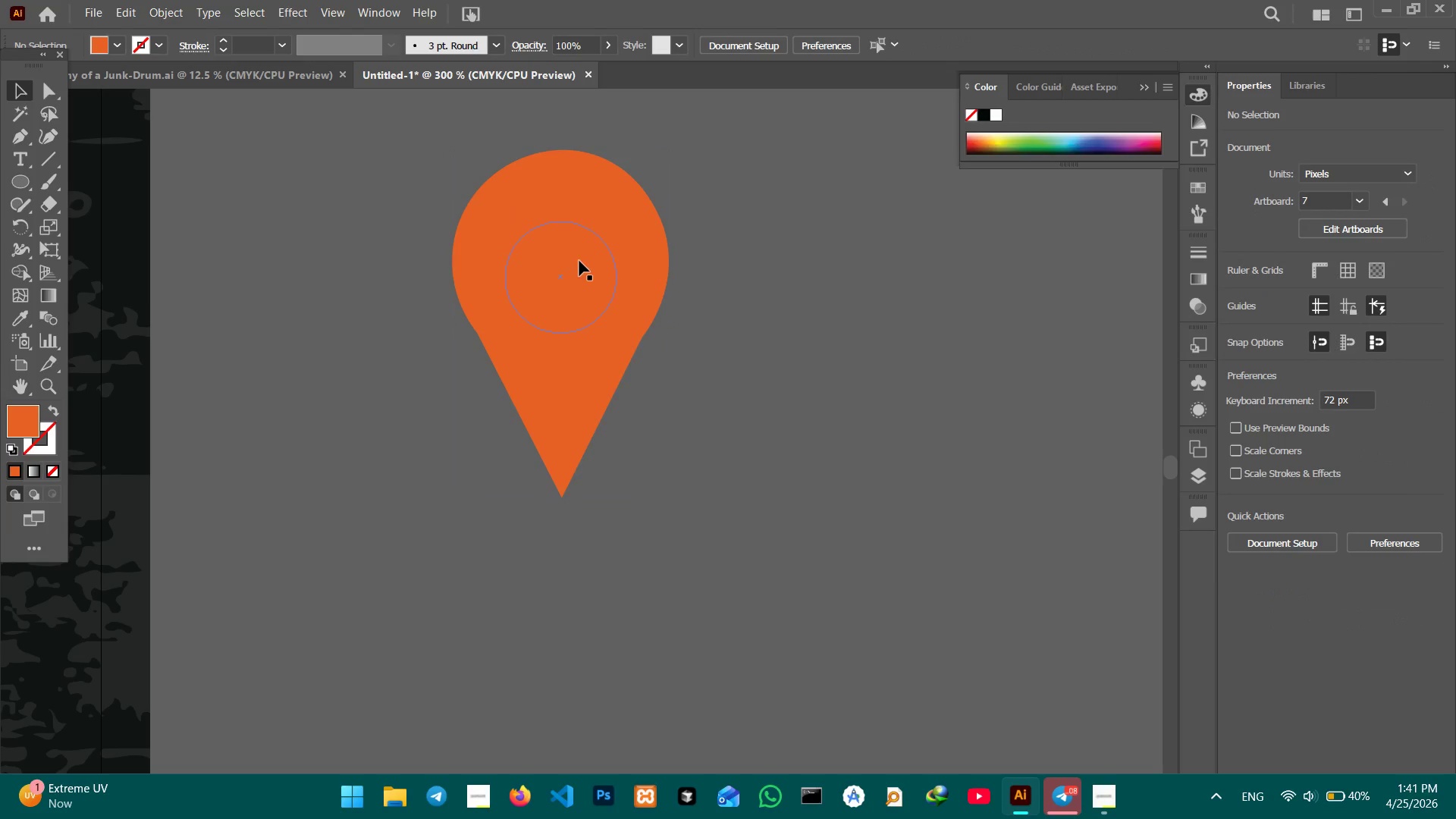 
left_click_drag(start_coordinate=[563, 277], to_coordinate=[560, 251])
 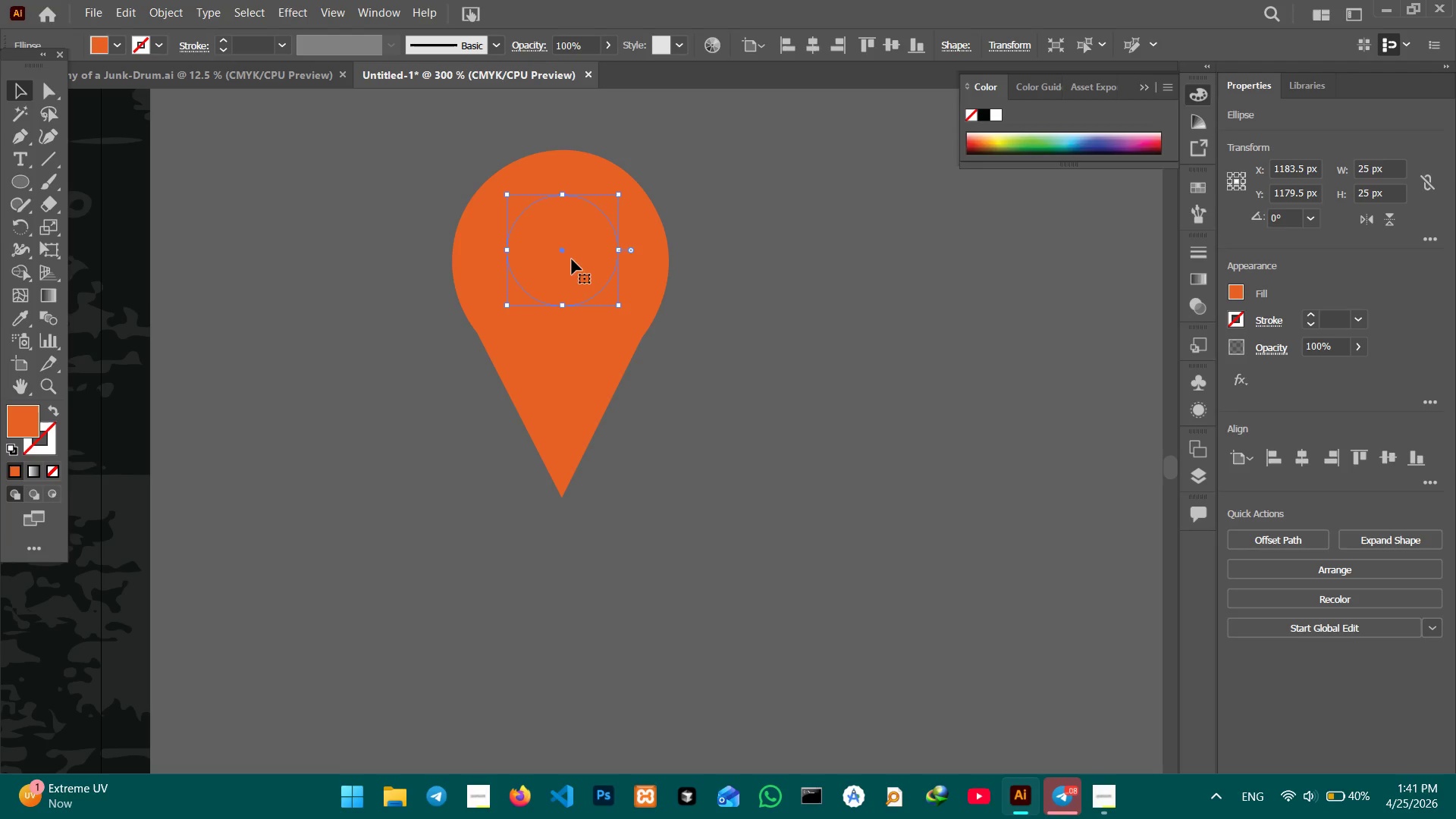 
left_click_drag(start_coordinate=[564, 253], to_coordinate=[563, 258])
 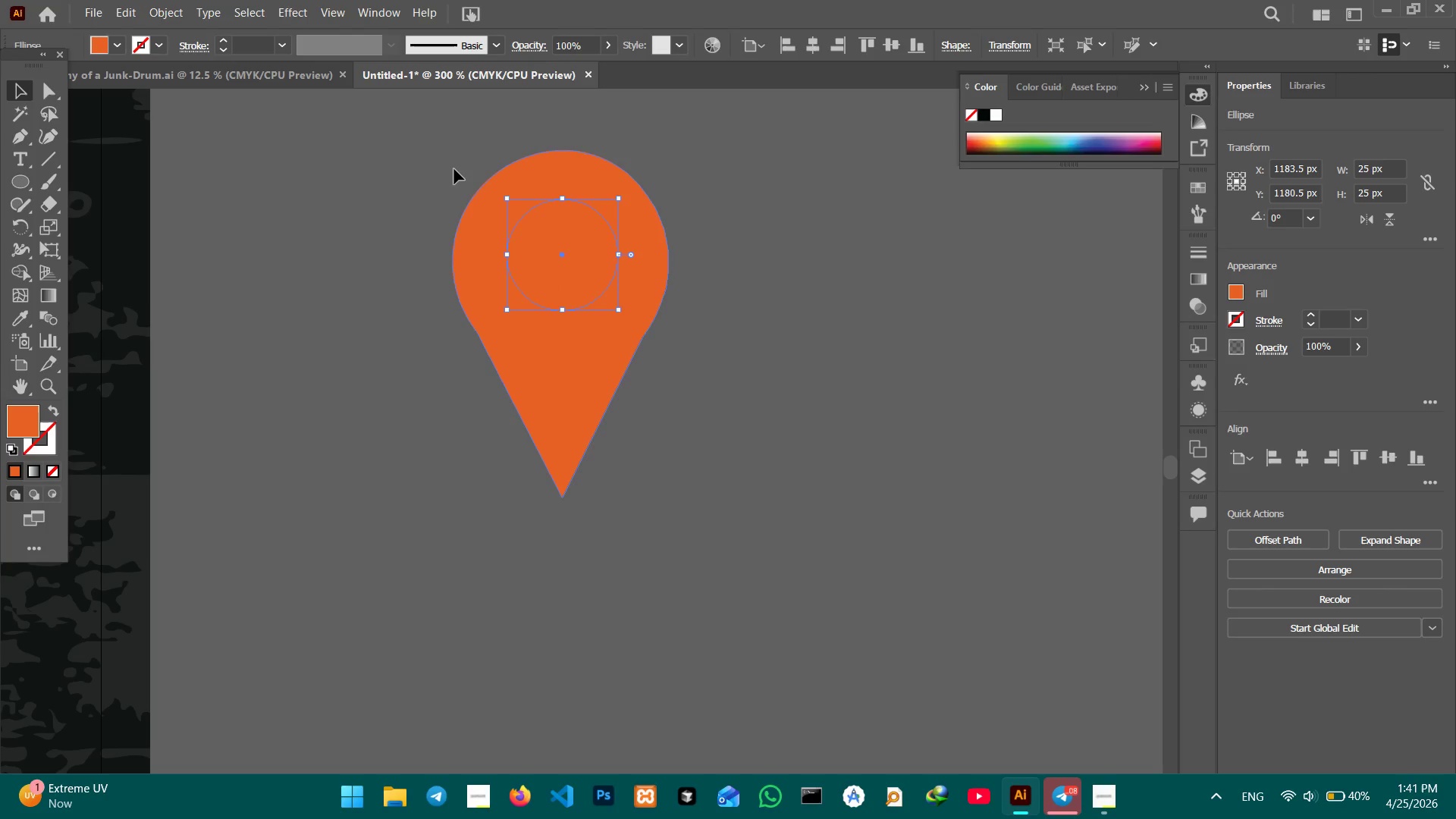 
left_click_drag(start_coordinate=[431, 155], to_coordinate=[737, 392])
 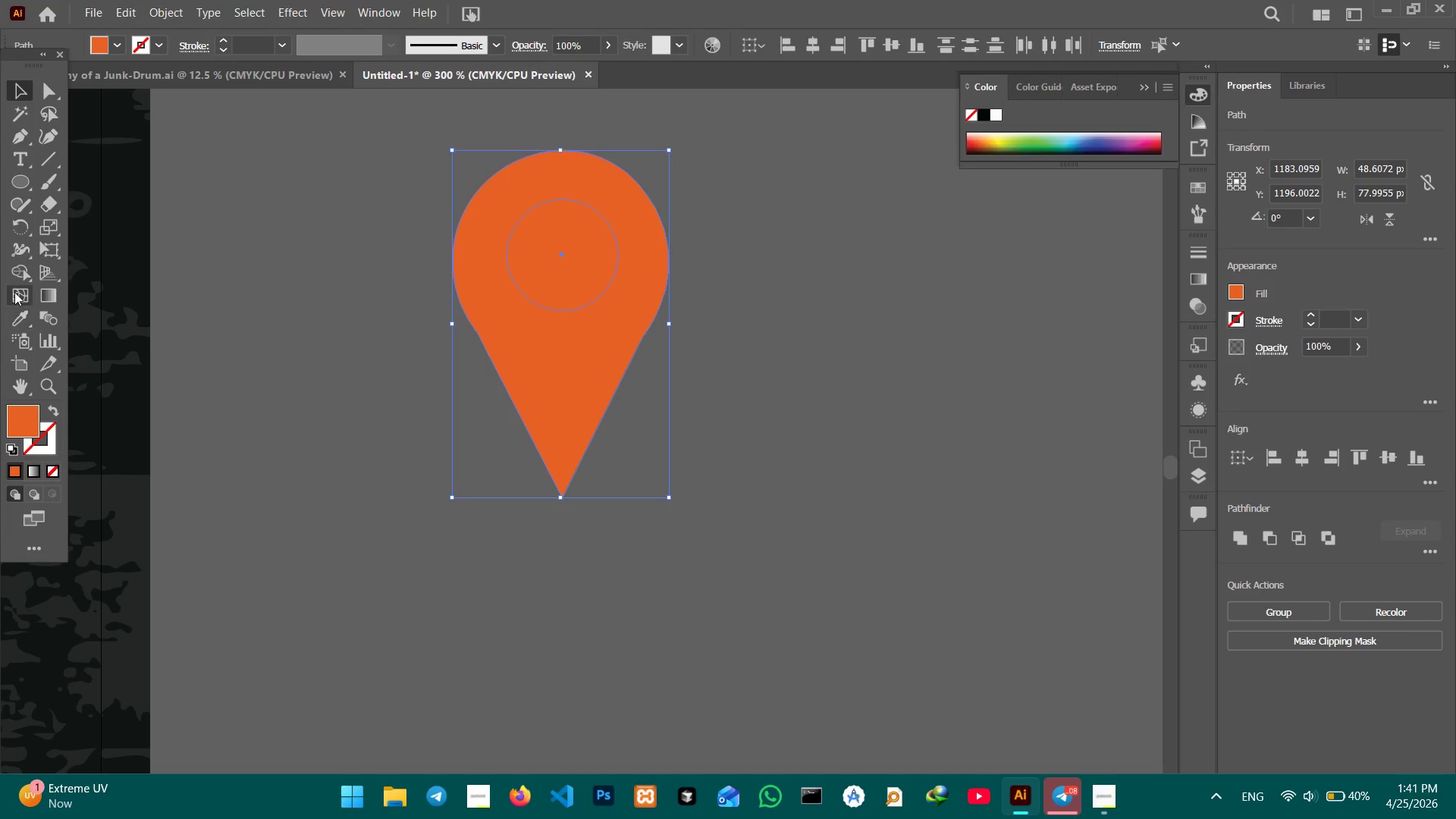 
left_click([13, 275])
 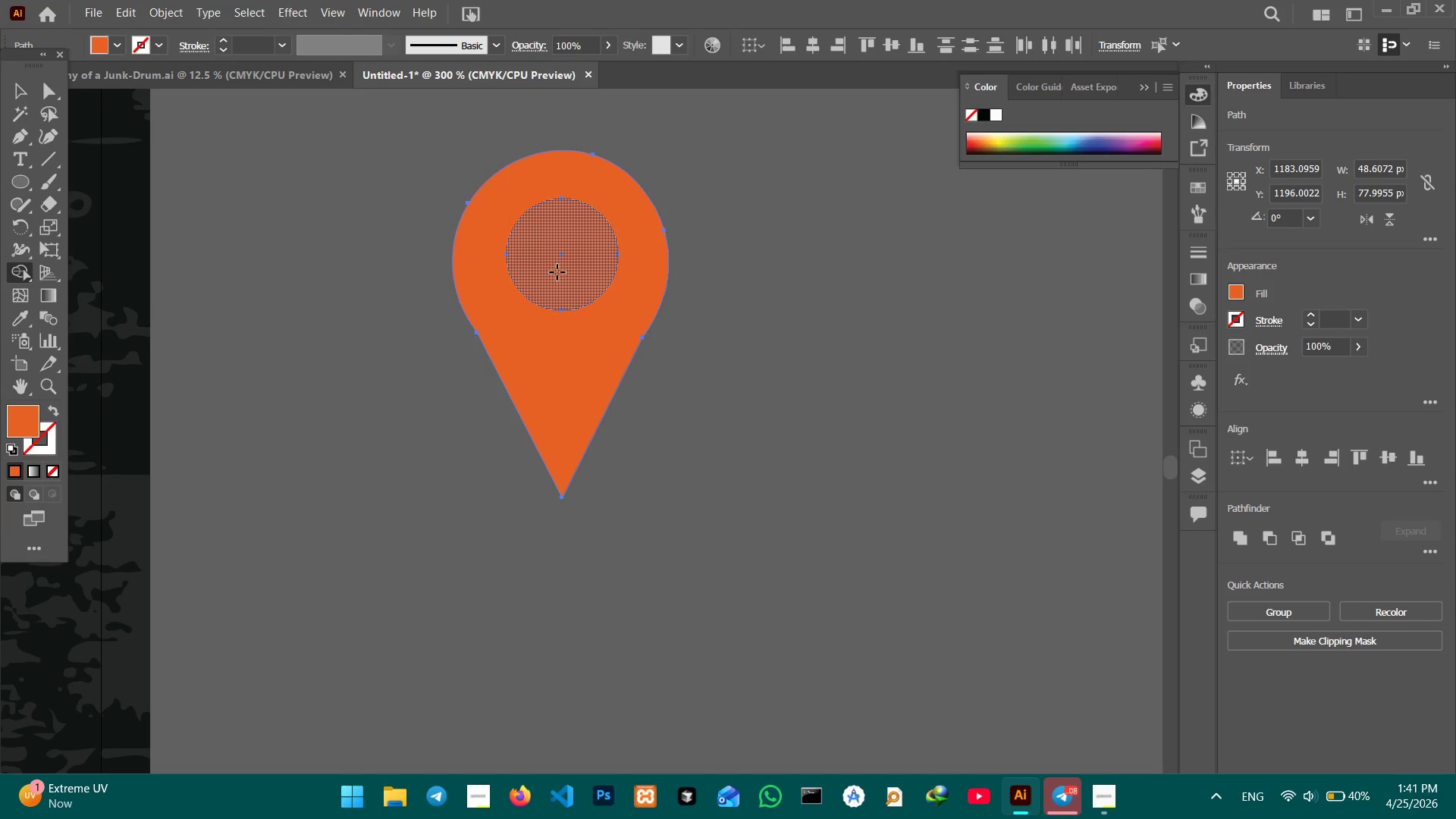 
hold_key(key=AltLeft, duration=0.39)
left_click([557, 272])
 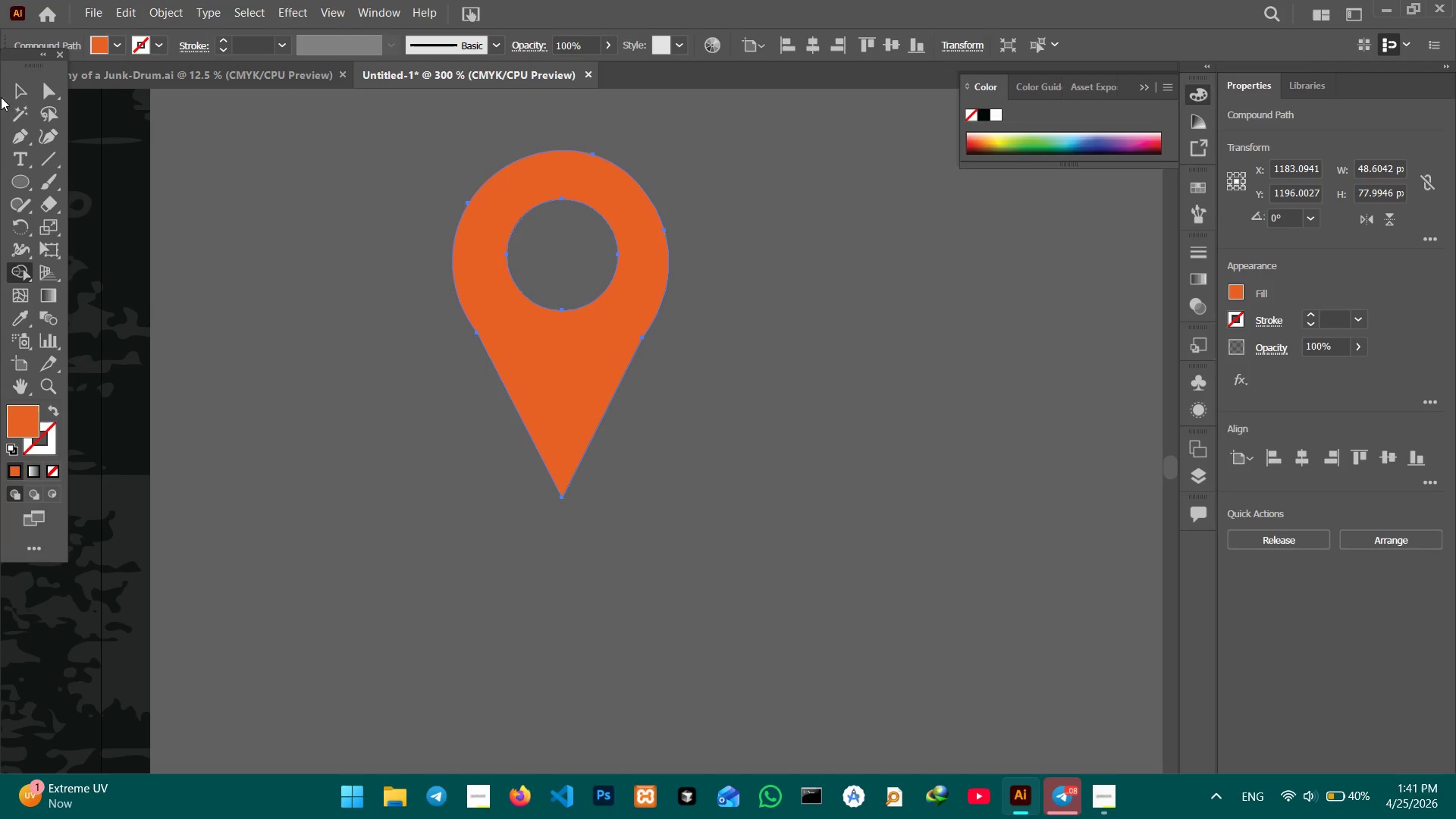 
left_click([6, 92])
 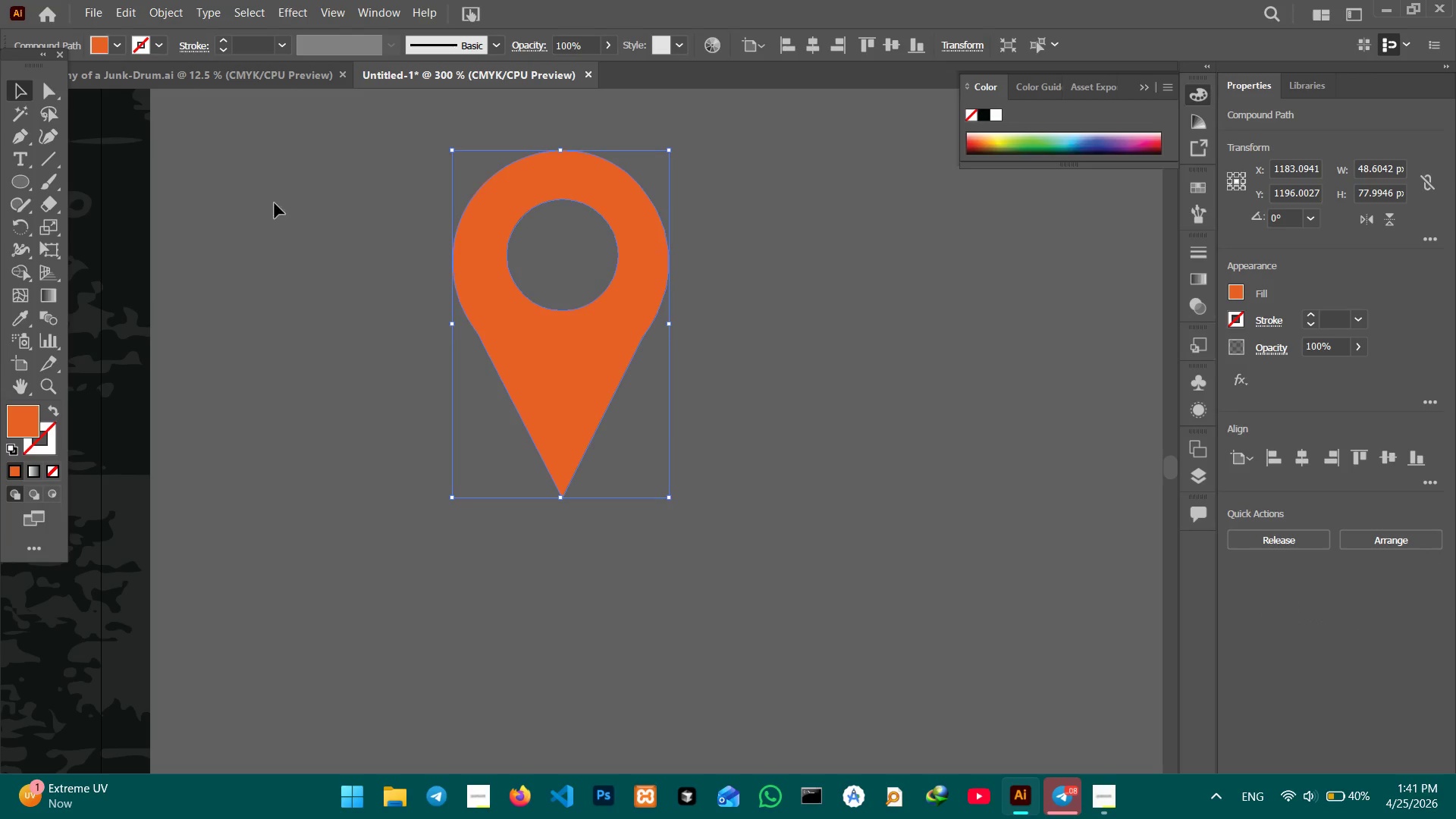 
left_click([284, 217])
 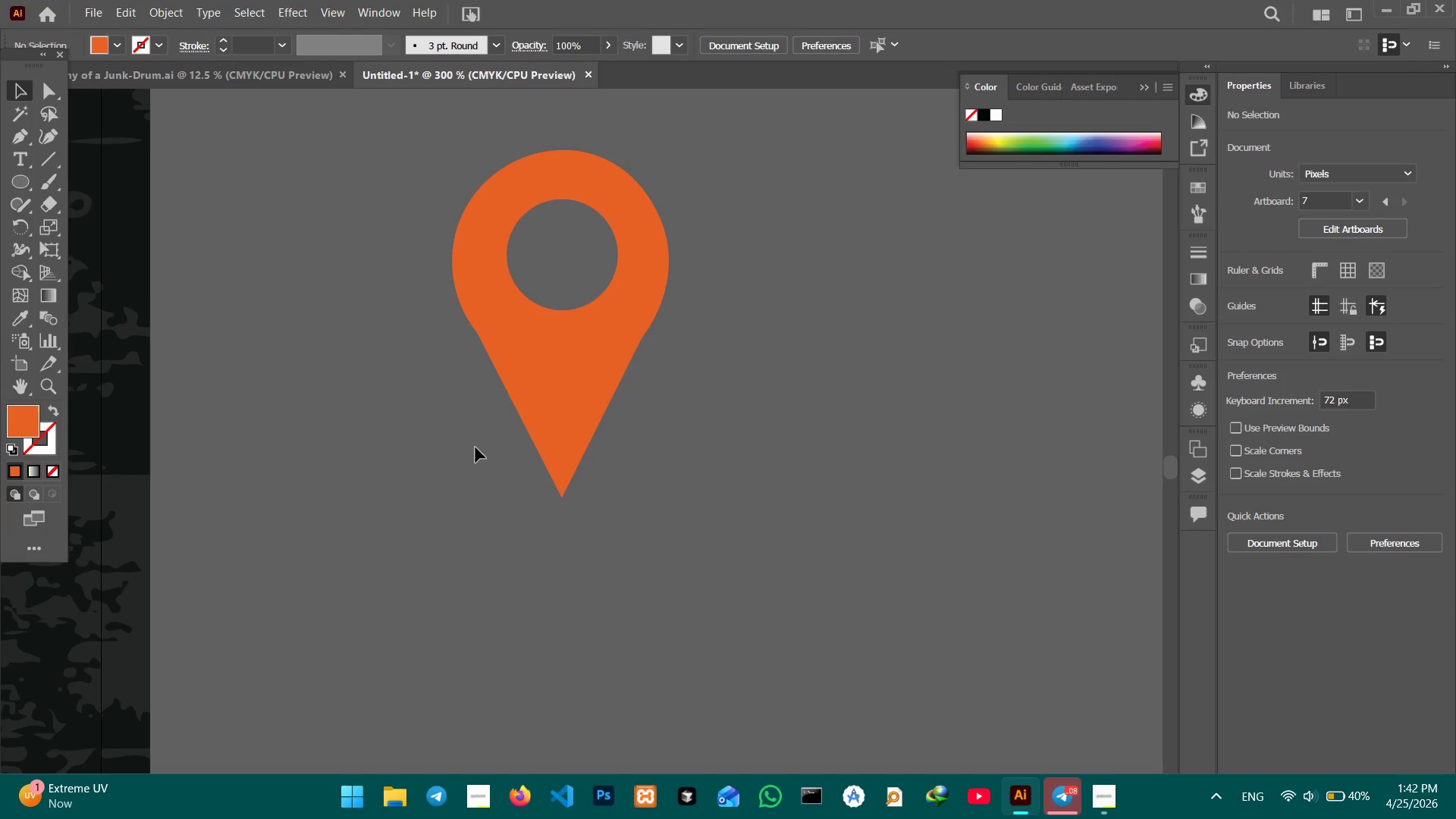 
key(Control+Minus)
 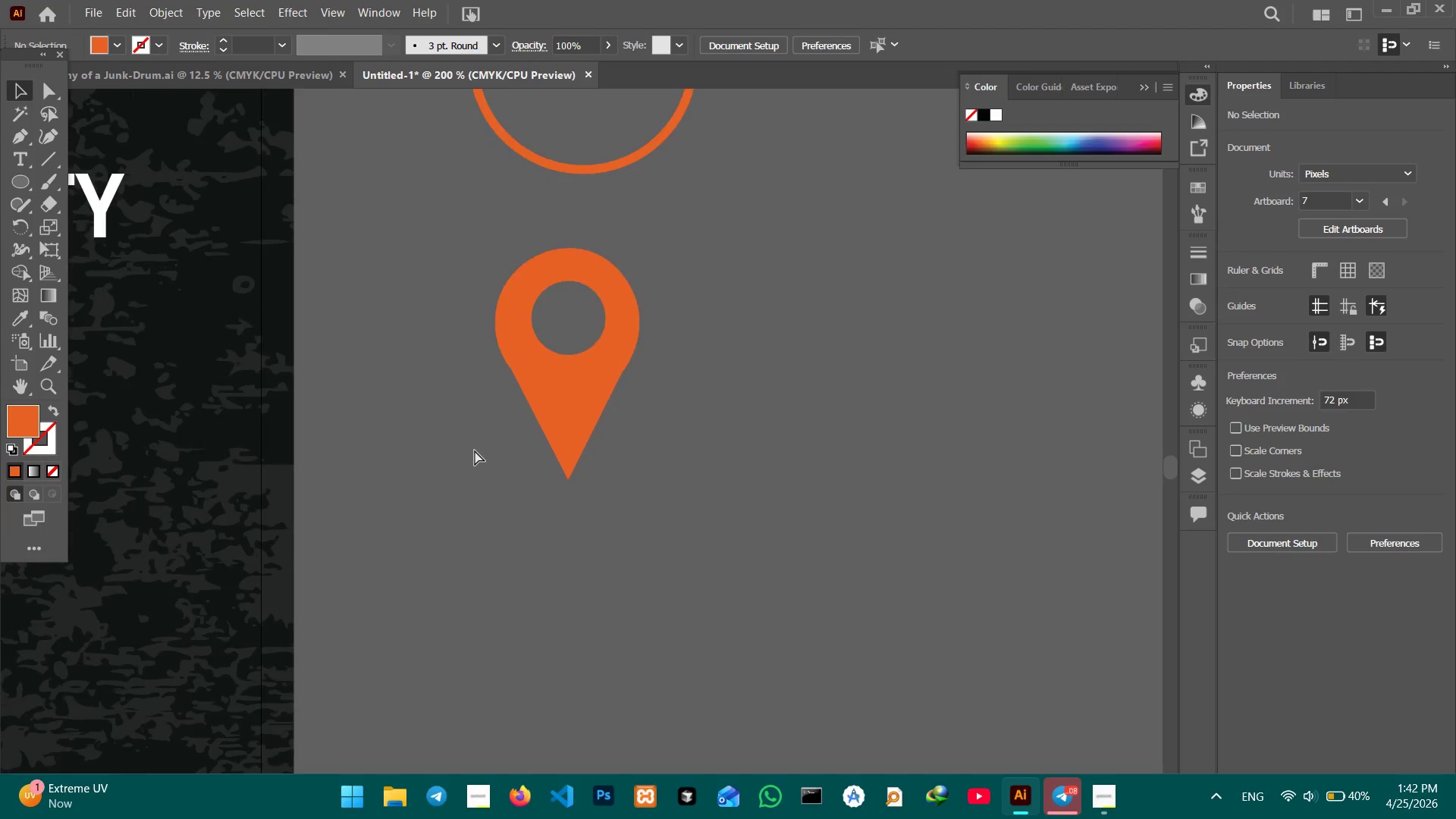 
key(Control+Minus)
 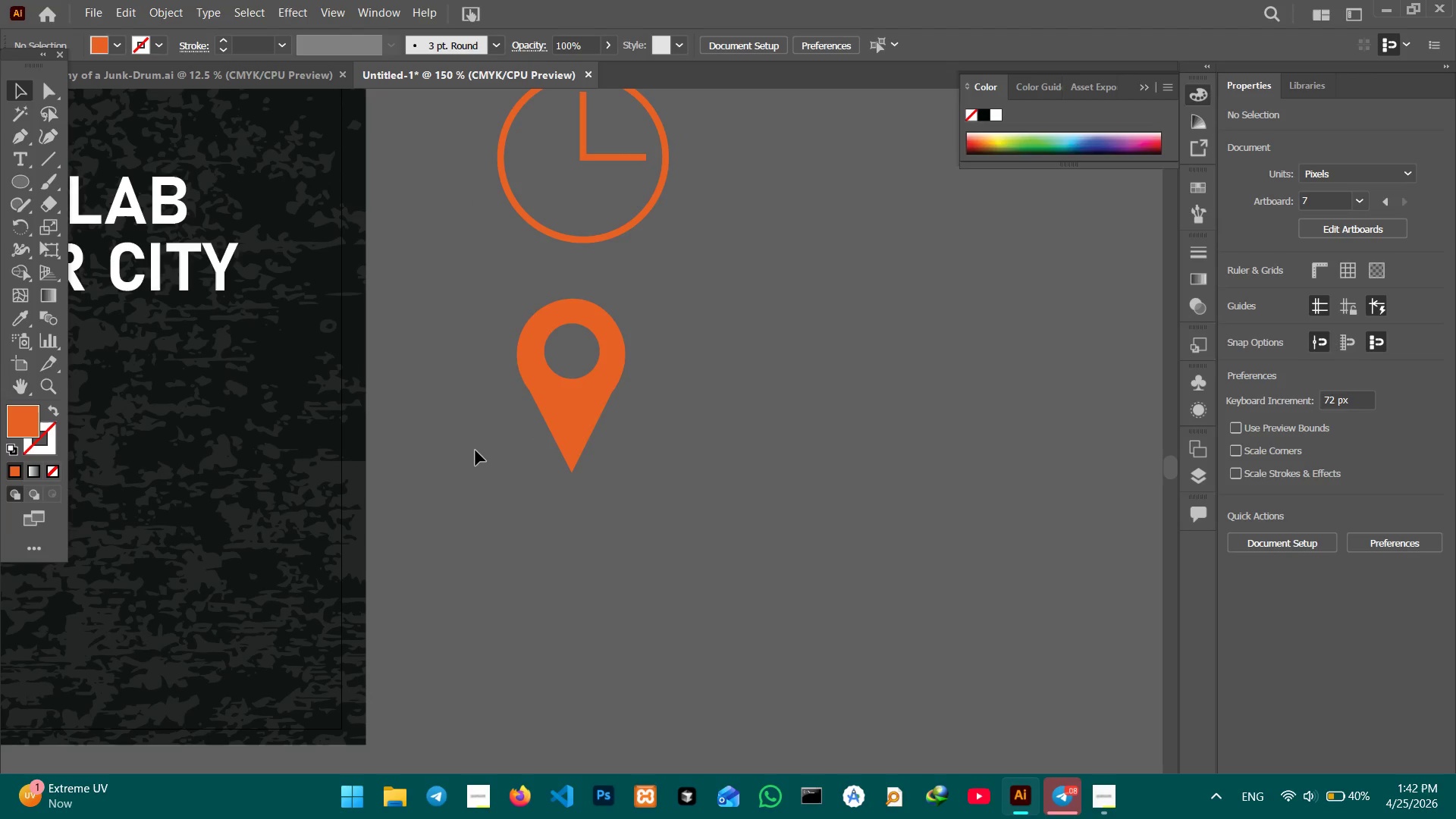 
hold_key(key=Space, duration=0.34)
 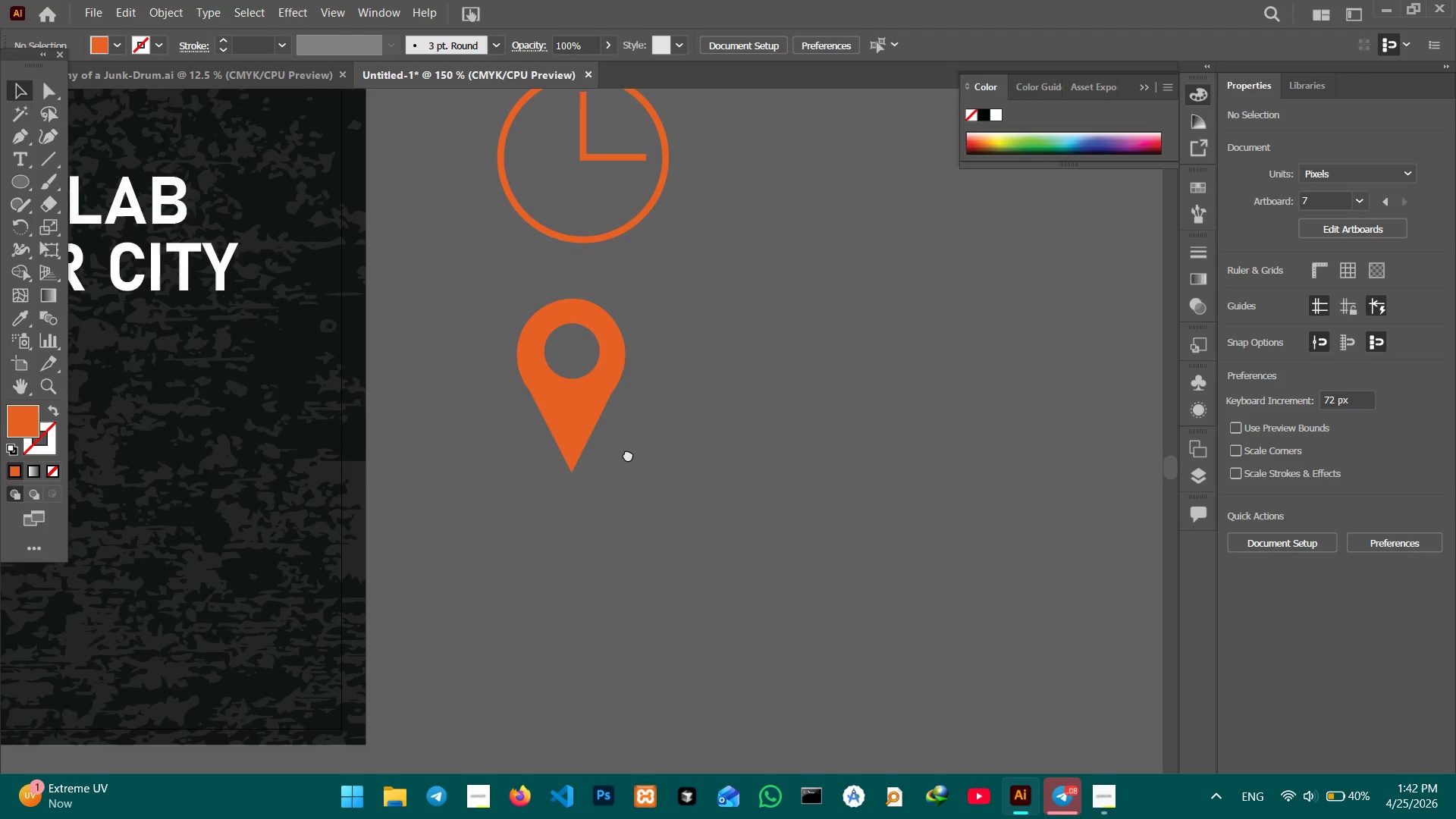 
hold_key(key=Space, duration=0.92)
 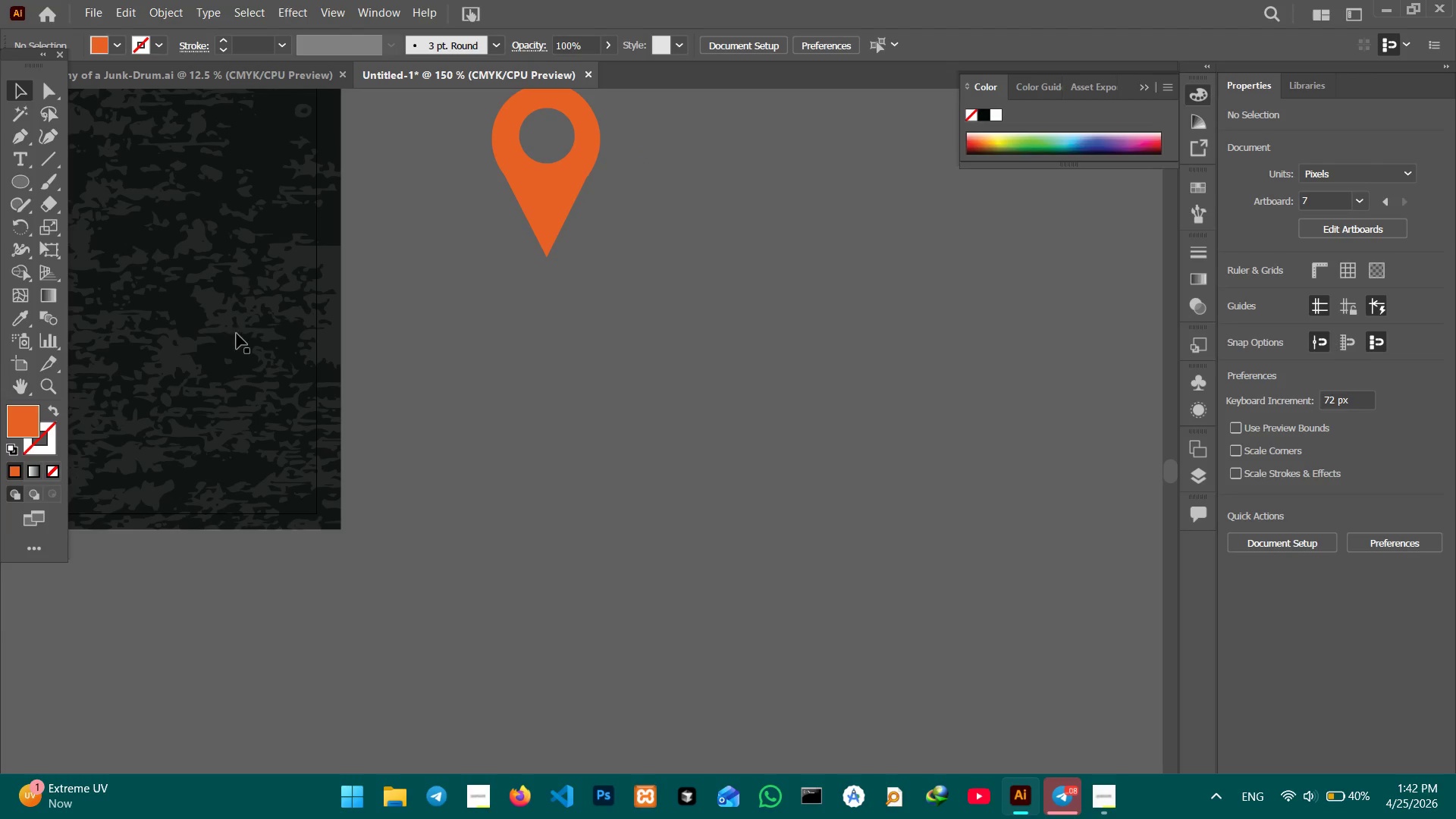 
left_click_drag(start_coordinate=[628, 457], to_coordinate=[603, 241])
 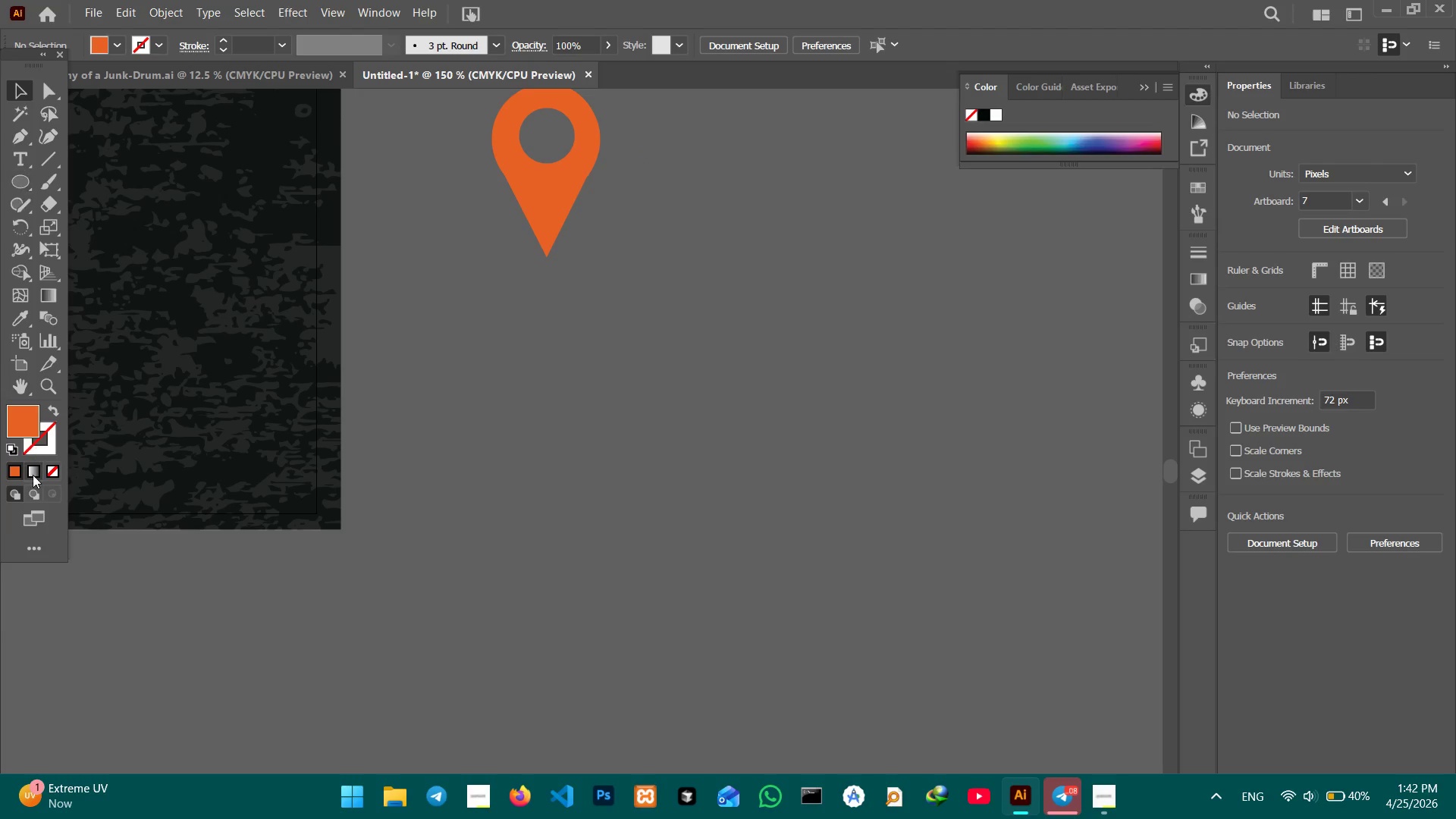 
left_click([35, 453])
 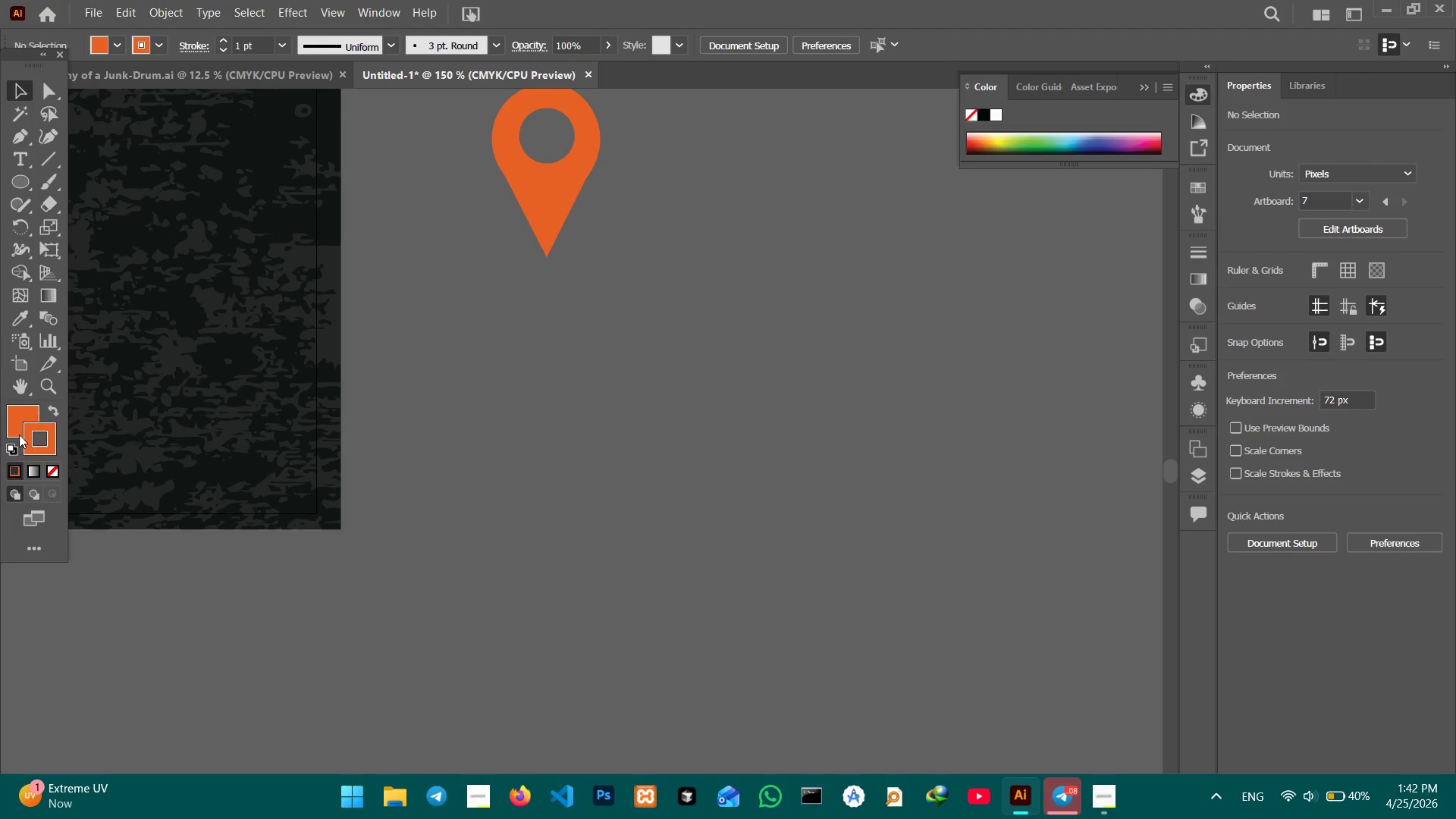 
triple_click([17, 428])
 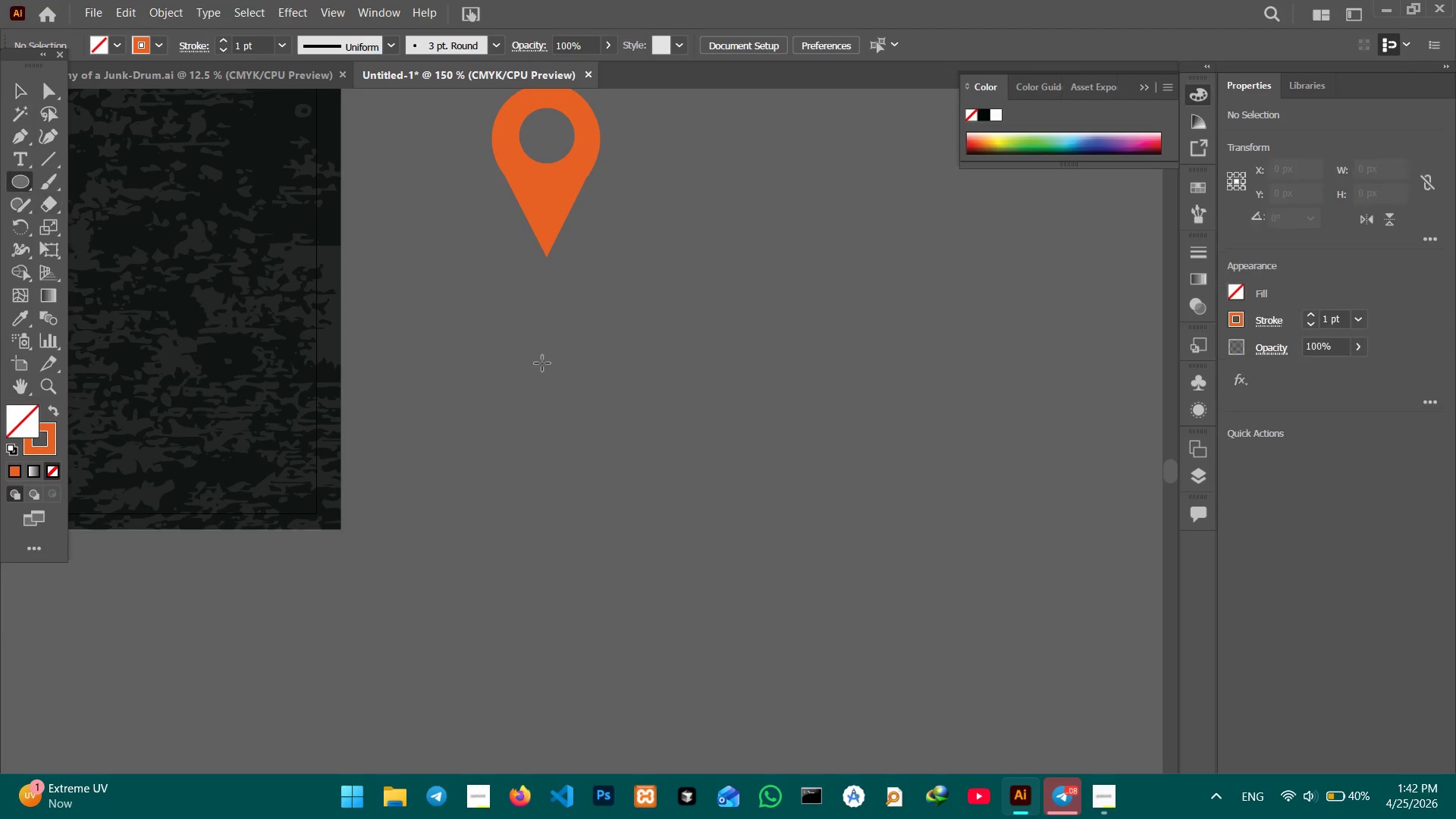 
hold_key(key=ShiftLeft, duration=2.11)
left_click_drag(start_coordinate=[475, 306], to_coordinate=[621, 482])
 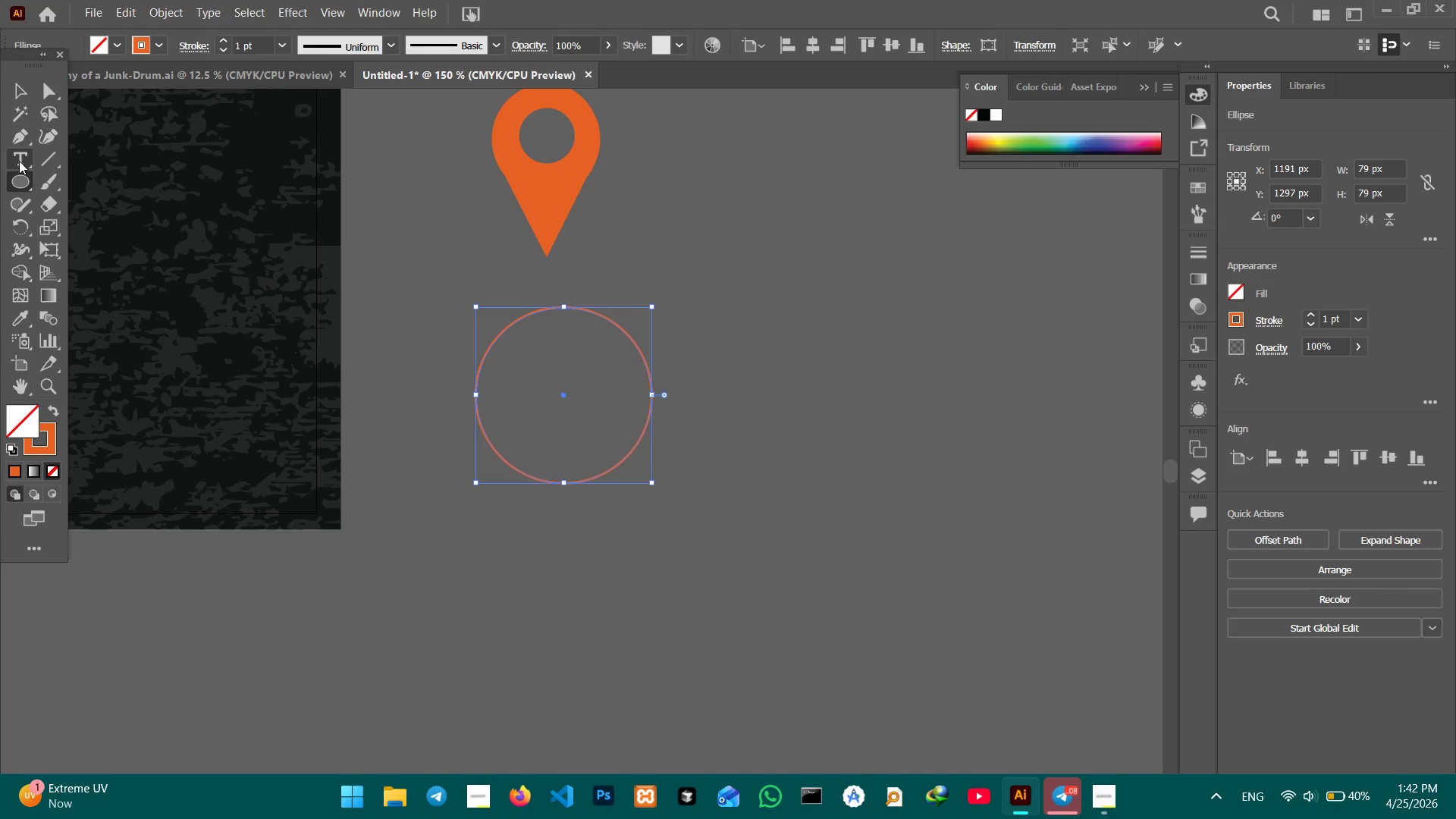 
left_click([19, 143])
 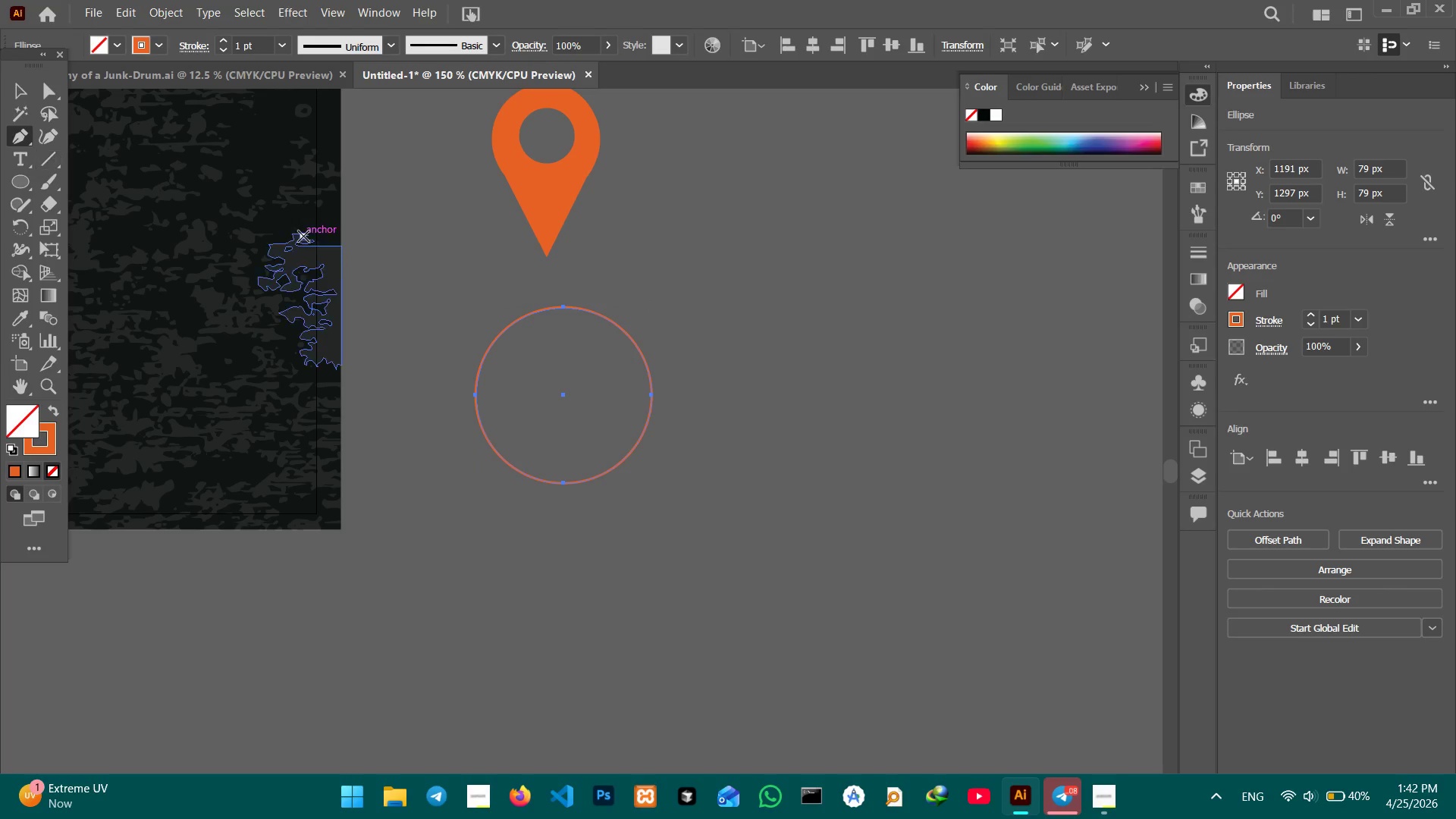 
key(Control+Equal)
 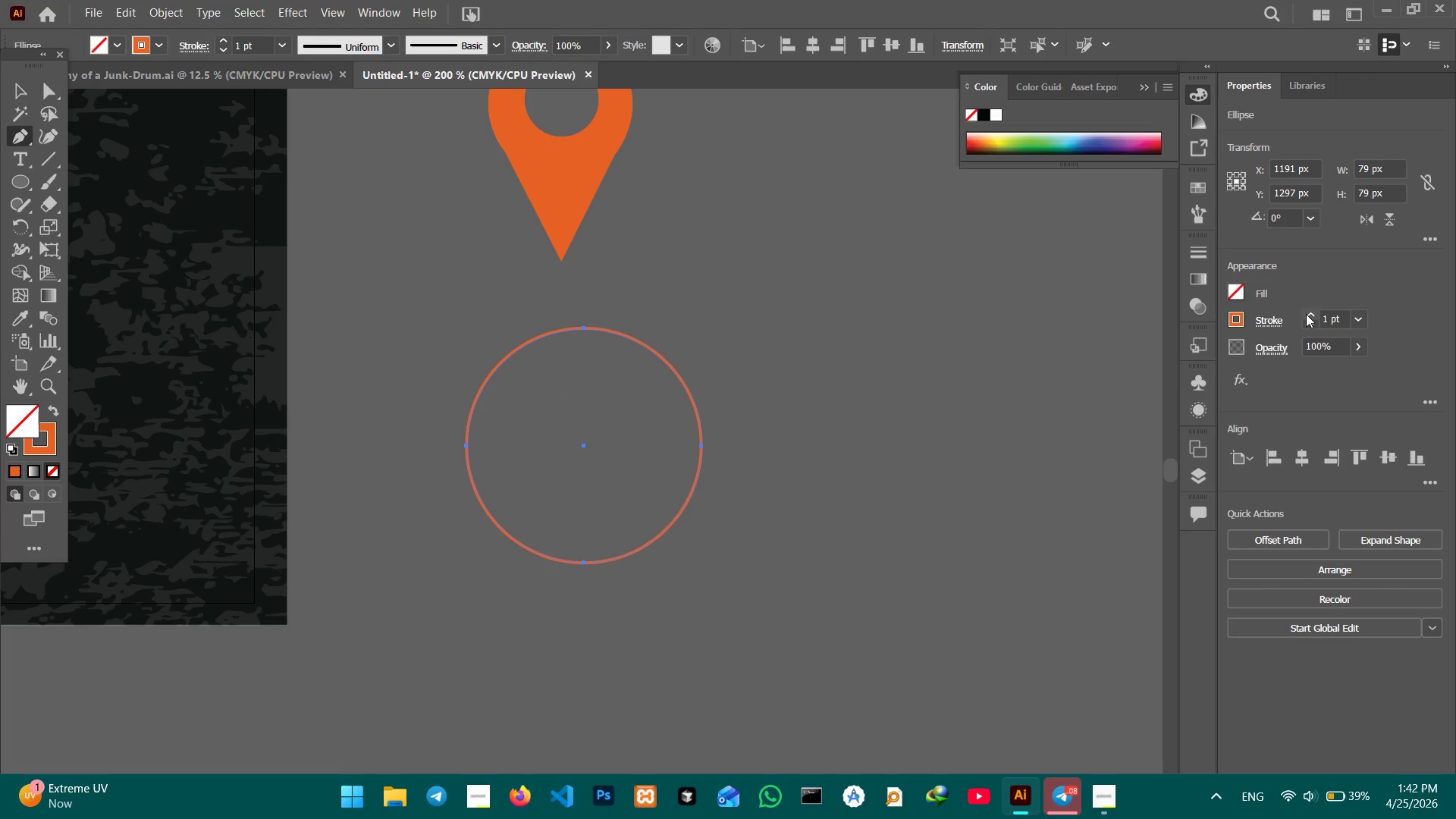 
double_click([1306, 314])
 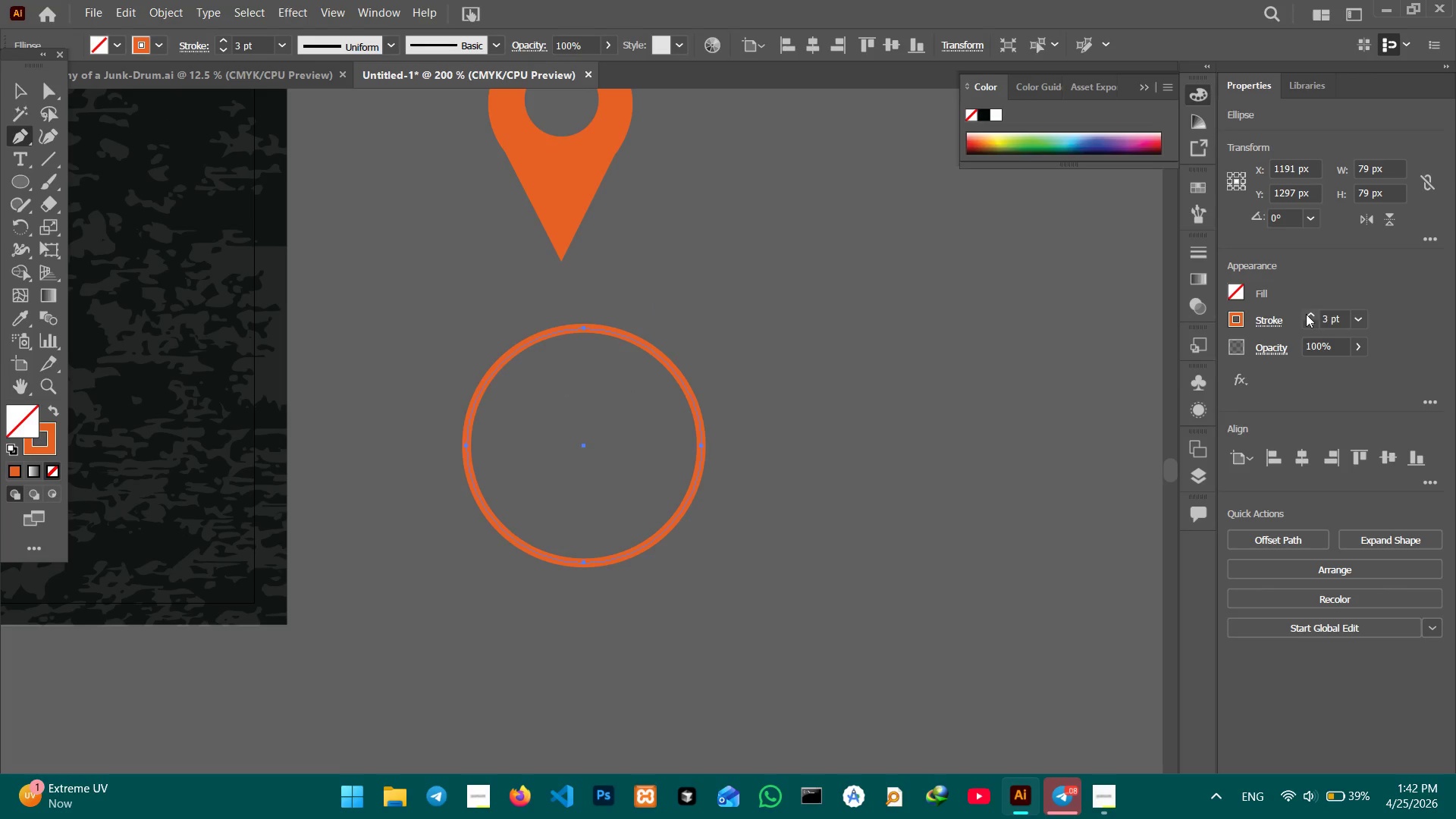 
left_click([1306, 314])
 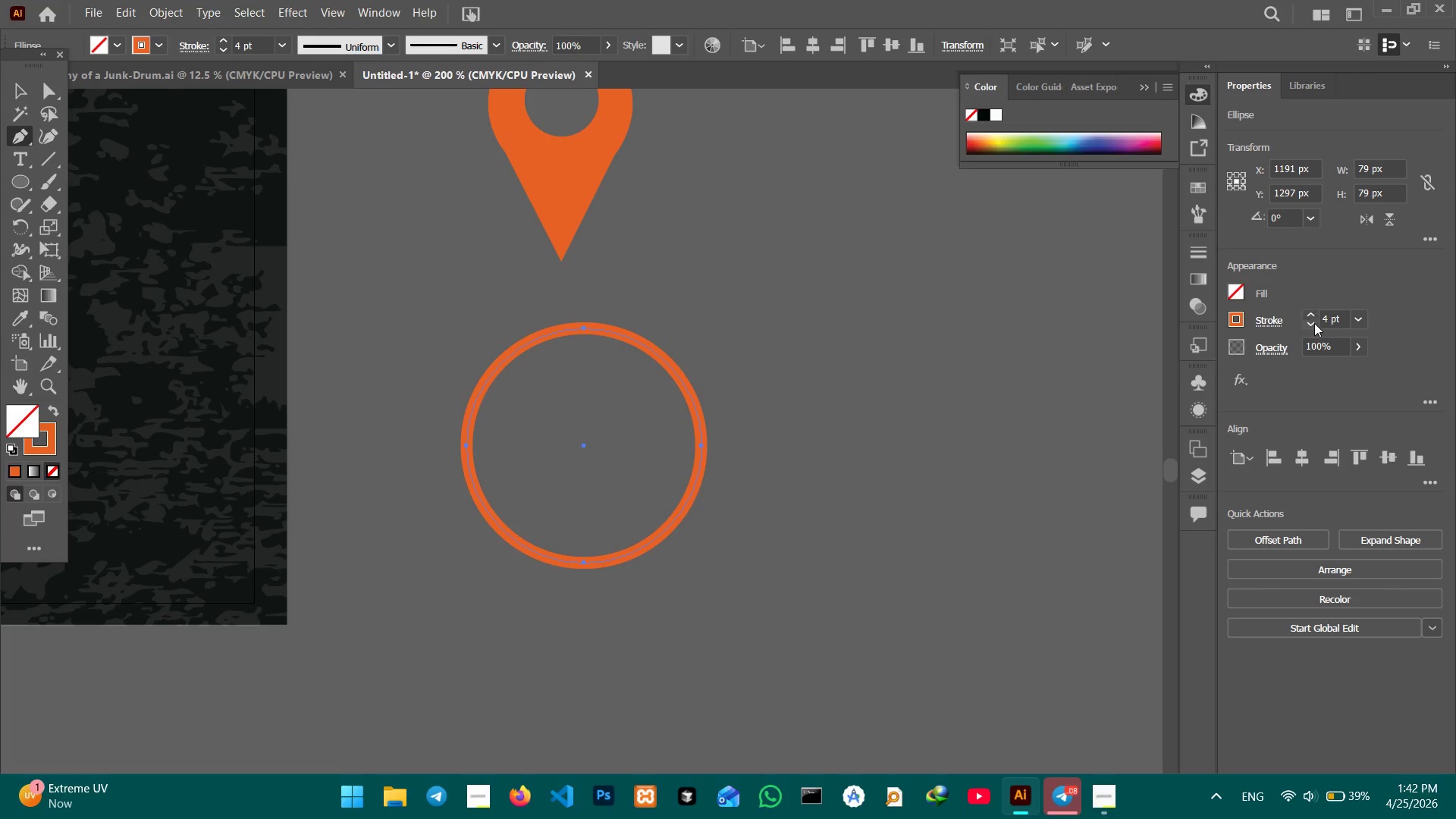 
left_click([1314, 323])
 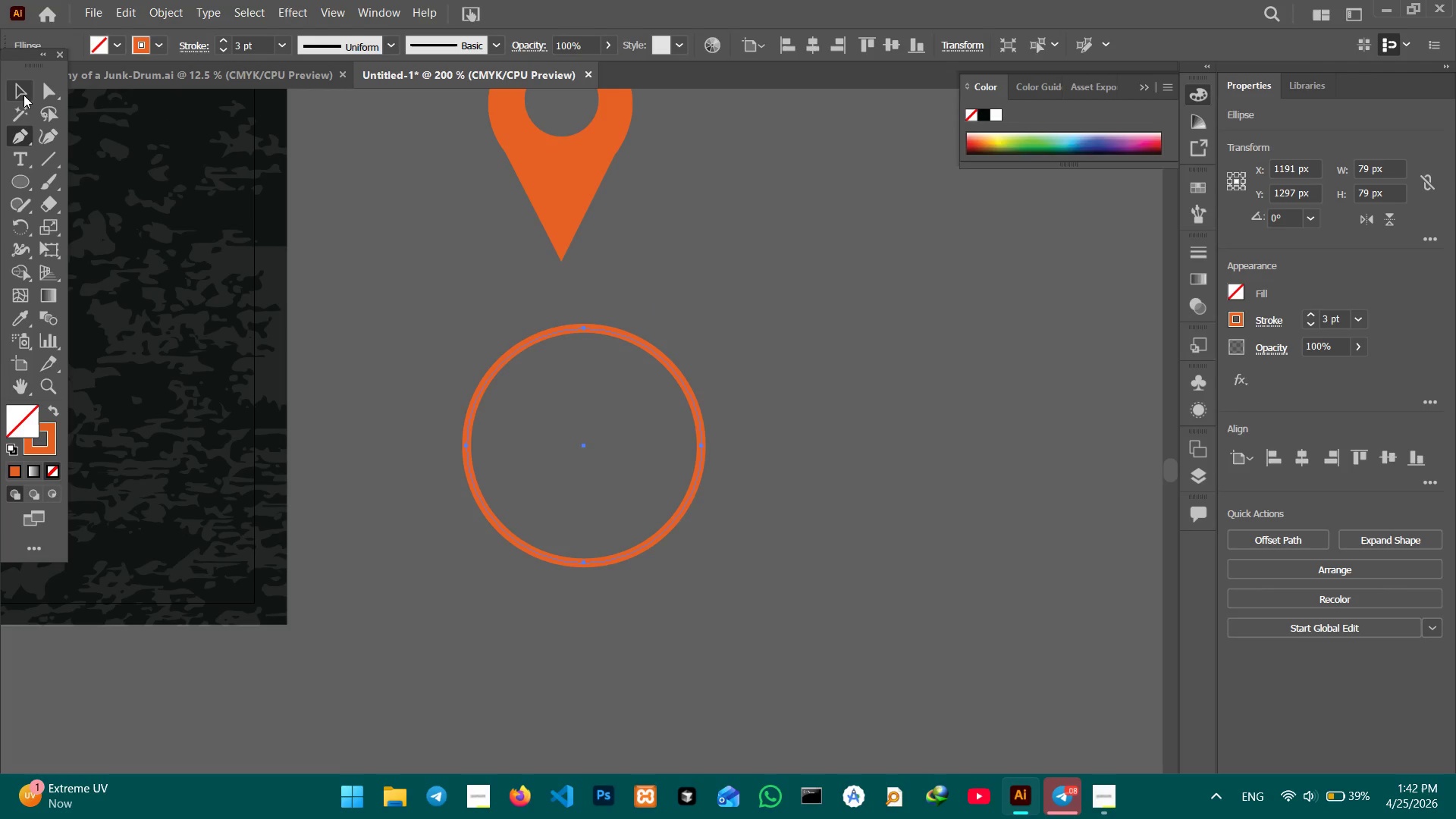 
left_click([20, 96])
 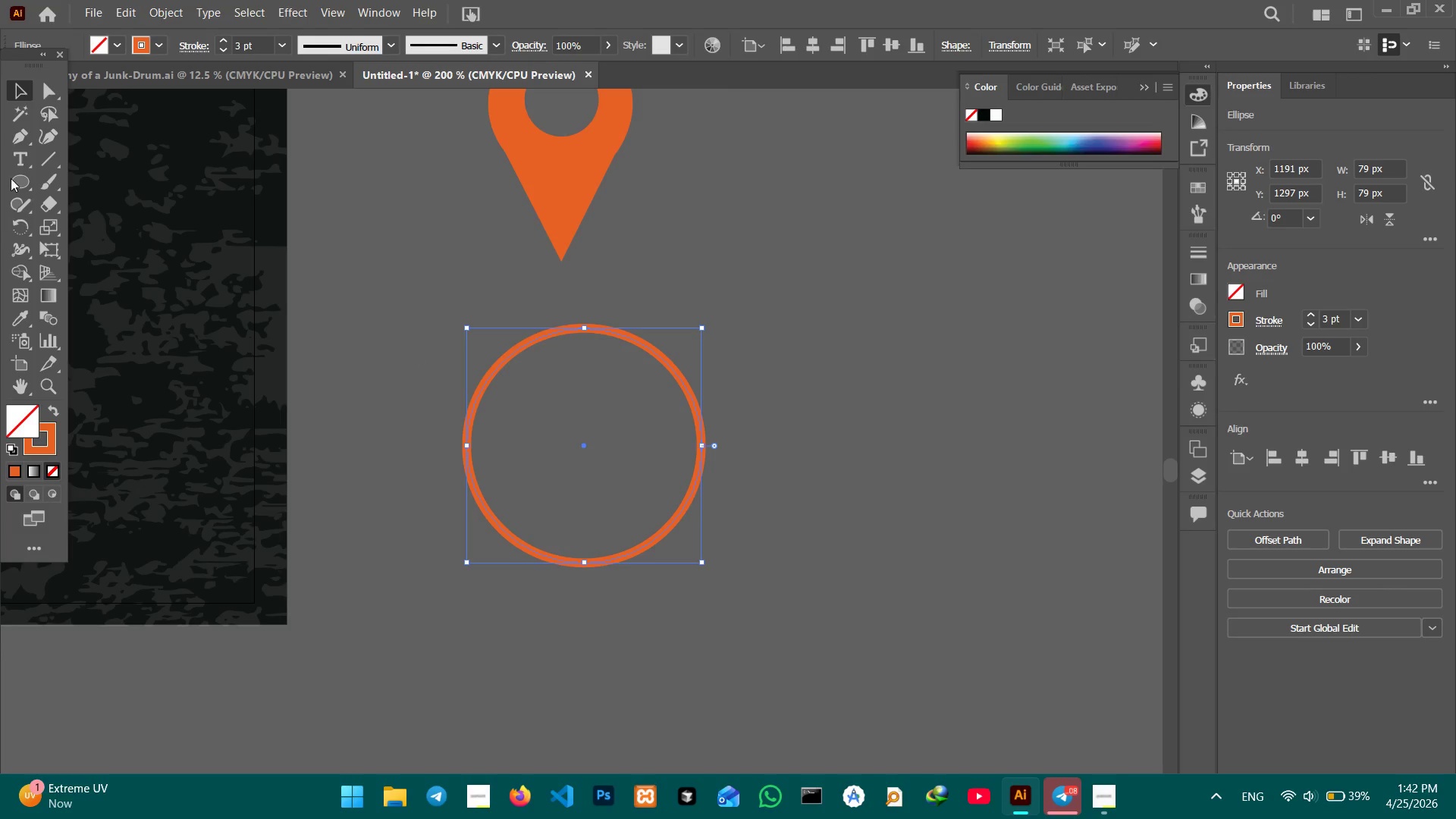 
left_click([24, 143])
 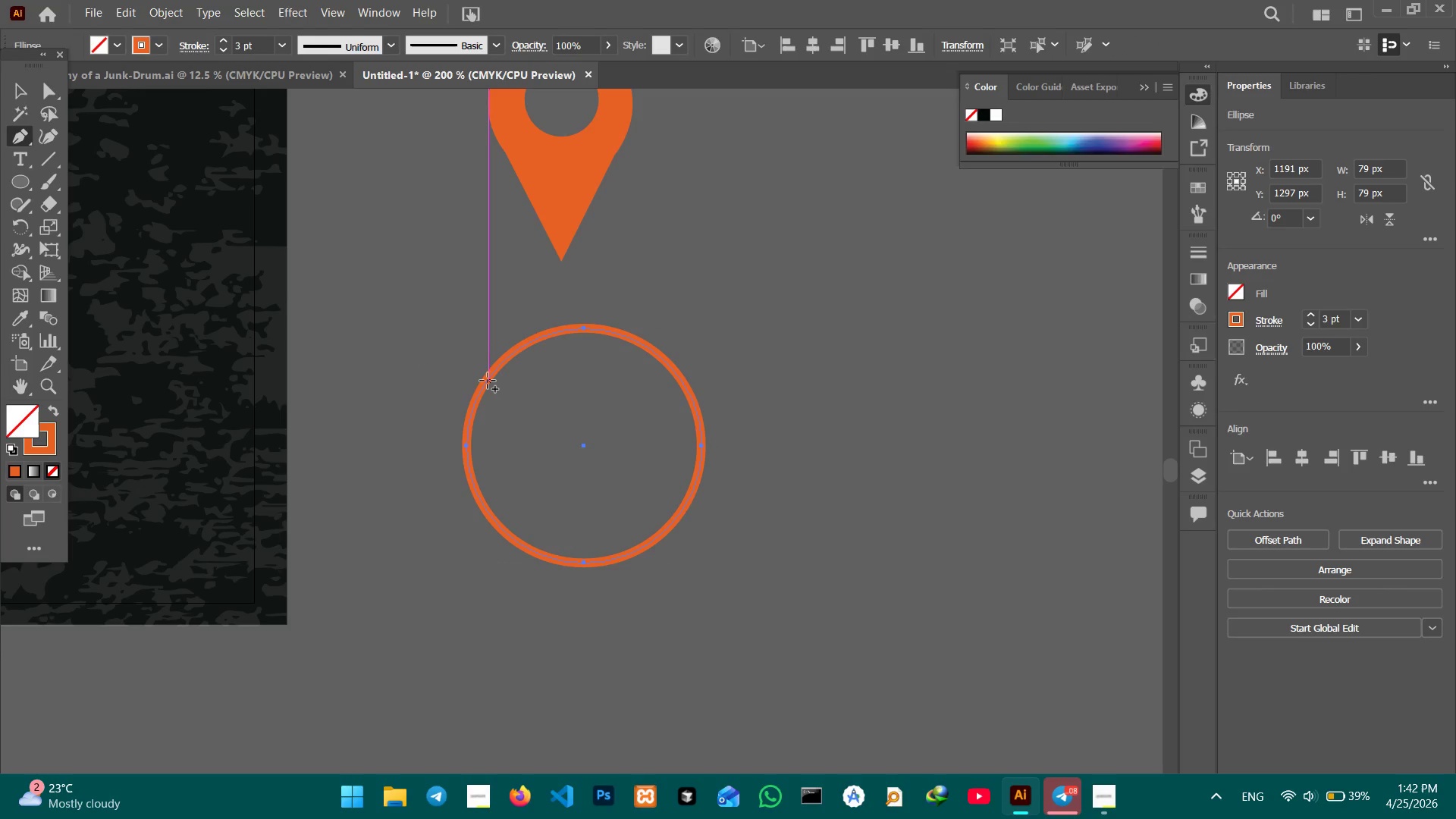 
hold_key(key=ShiftLeft, duration=2.53)
 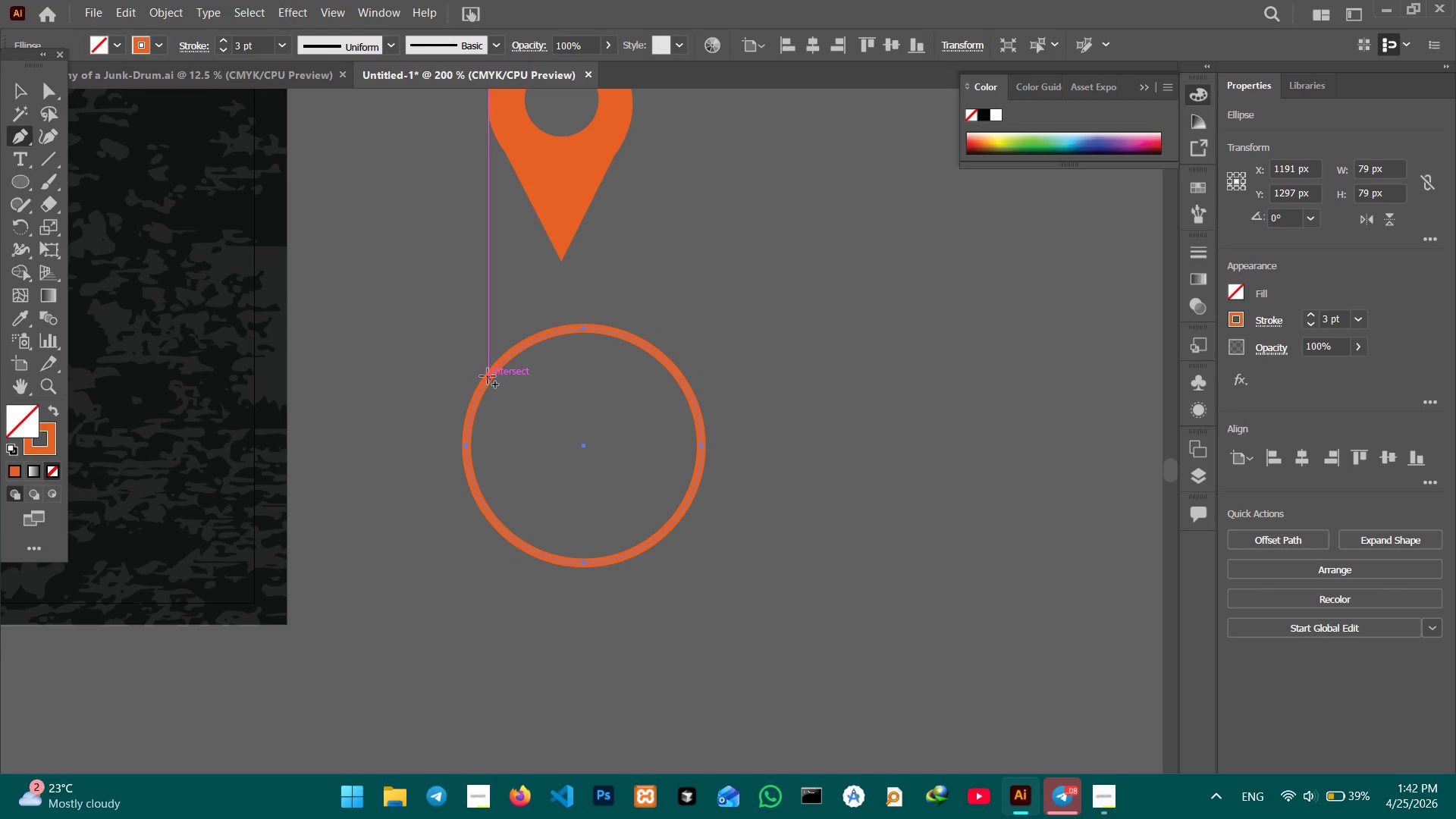 
left_click([488, 376])
 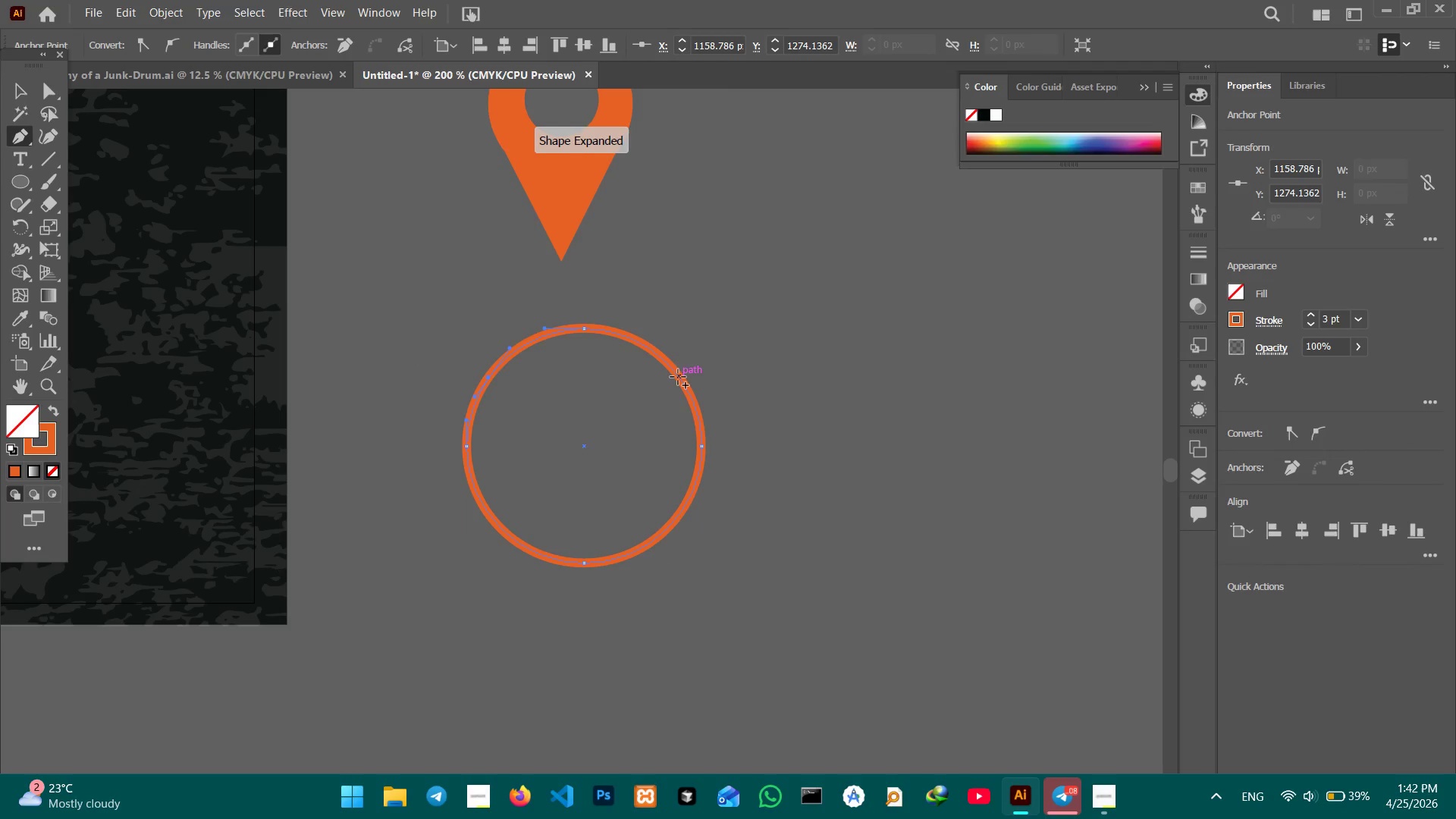 
key(Control+Equal)
 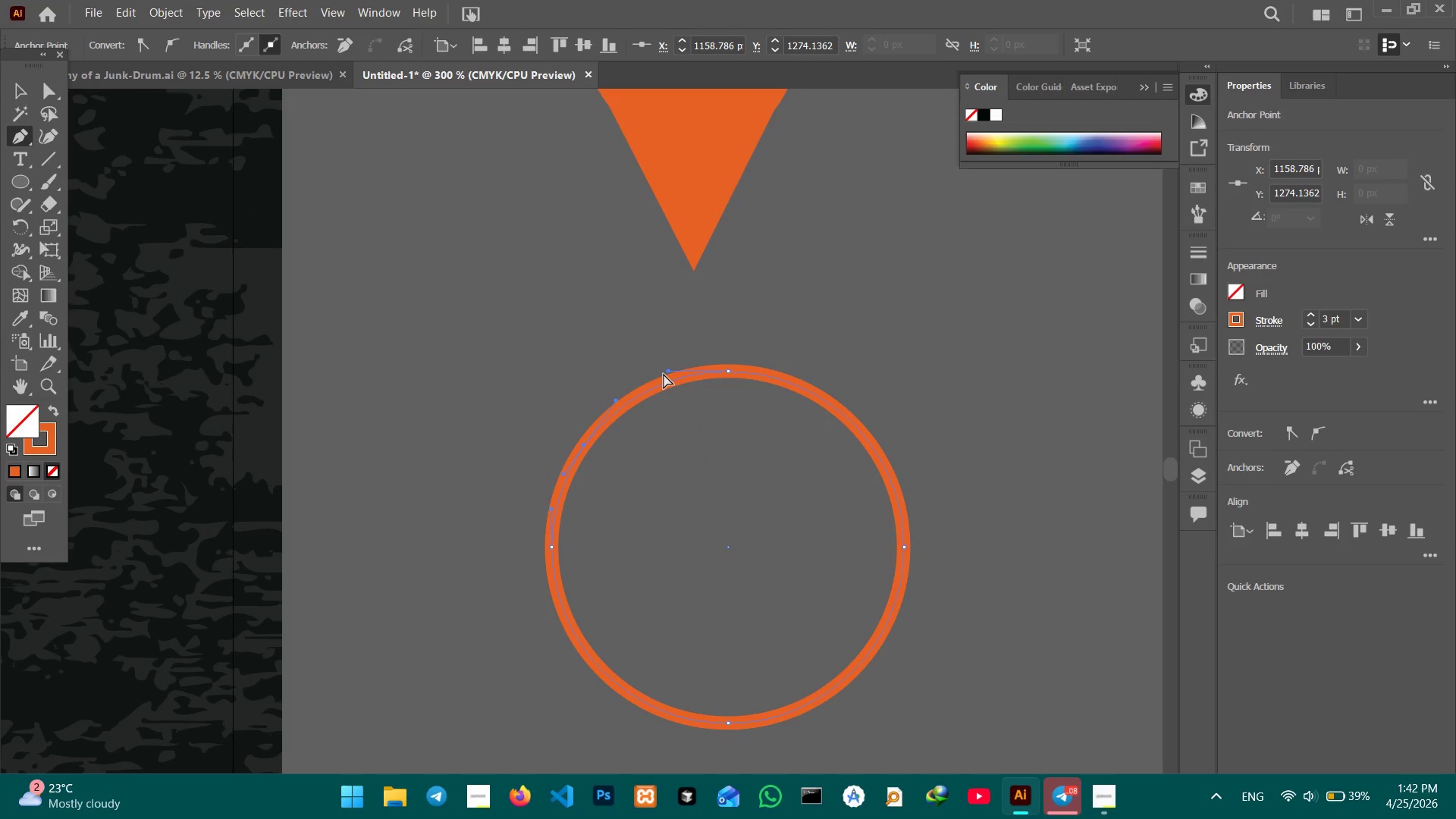 
key(Control+Equal)
 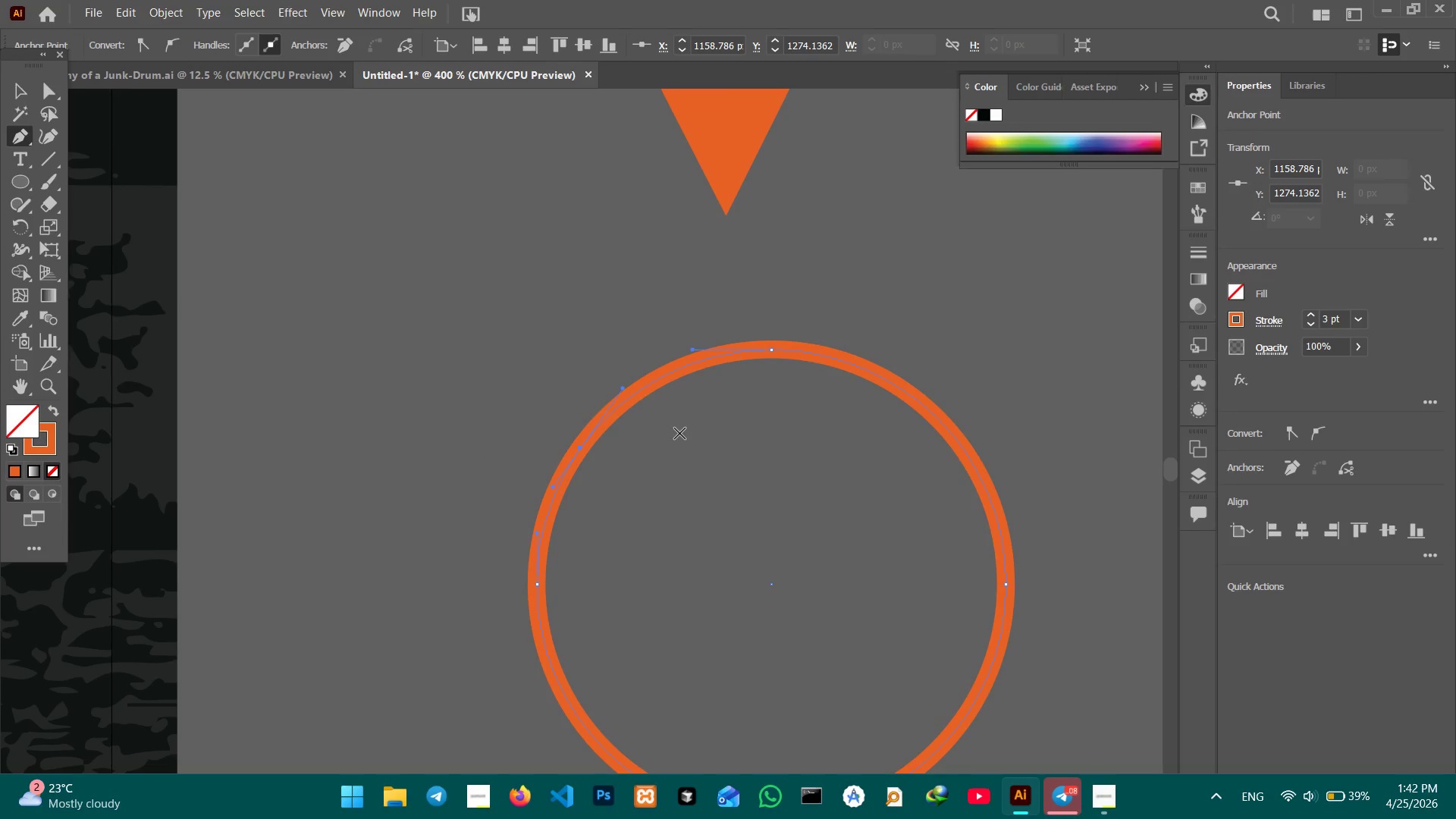 
hold_key(key=Space, duration=0.81)
 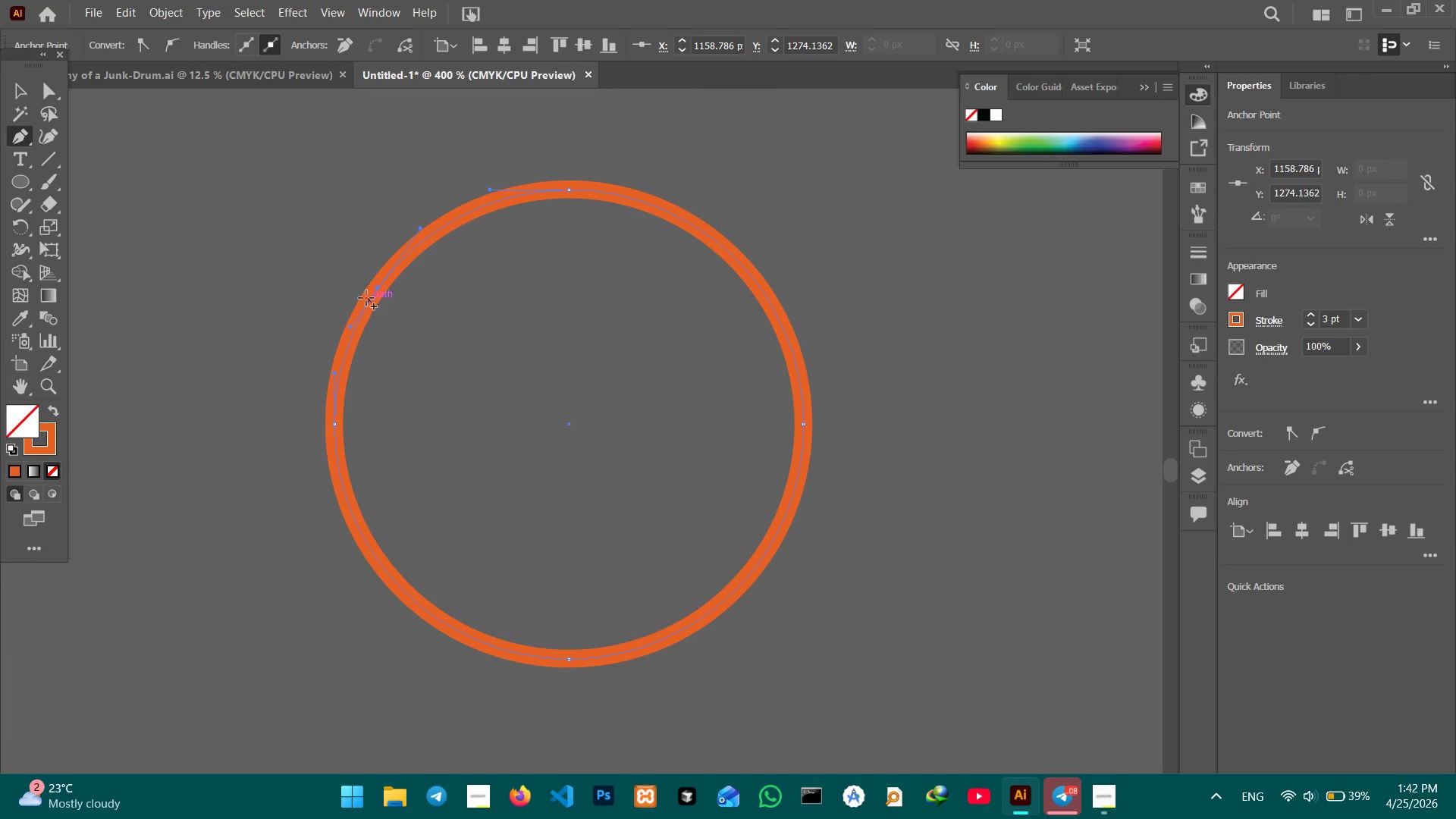 
left_click_drag(start_coordinate=[722, 466], to_coordinate=[519, 305])
 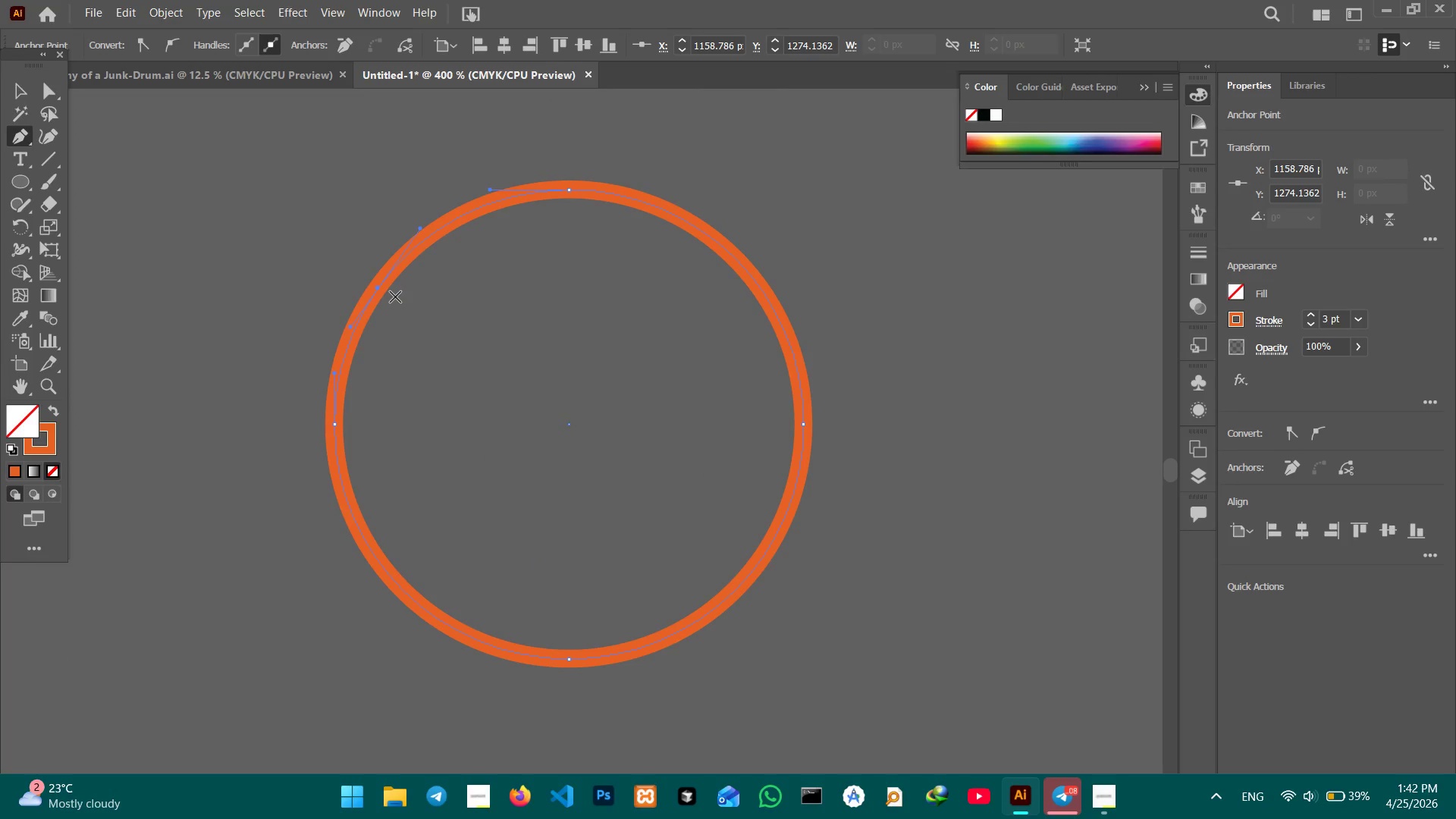 
left_click([385, 294])
 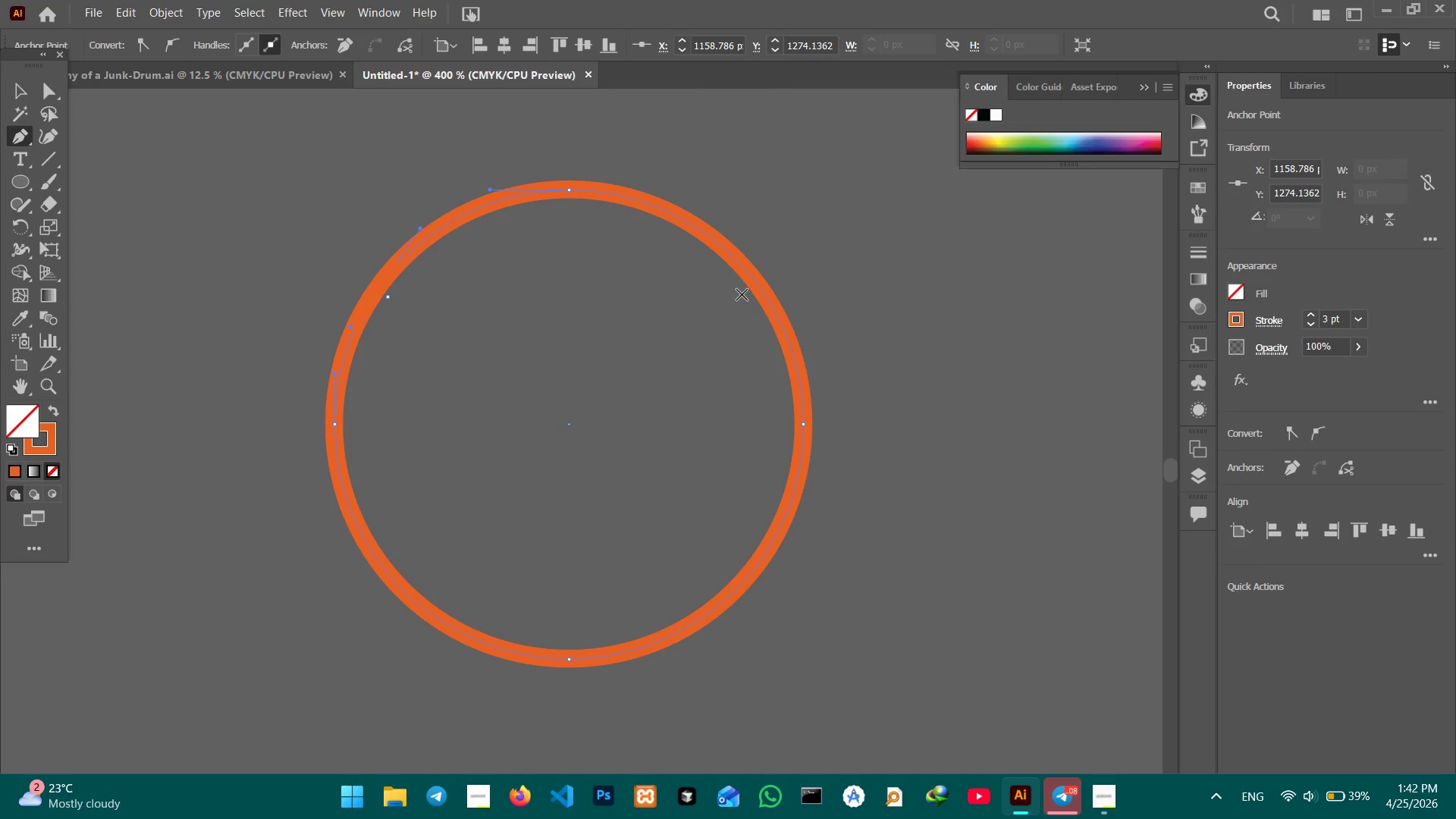 
hold_key(key=ShiftLeft, duration=2.06)
left_click([752, 290])
 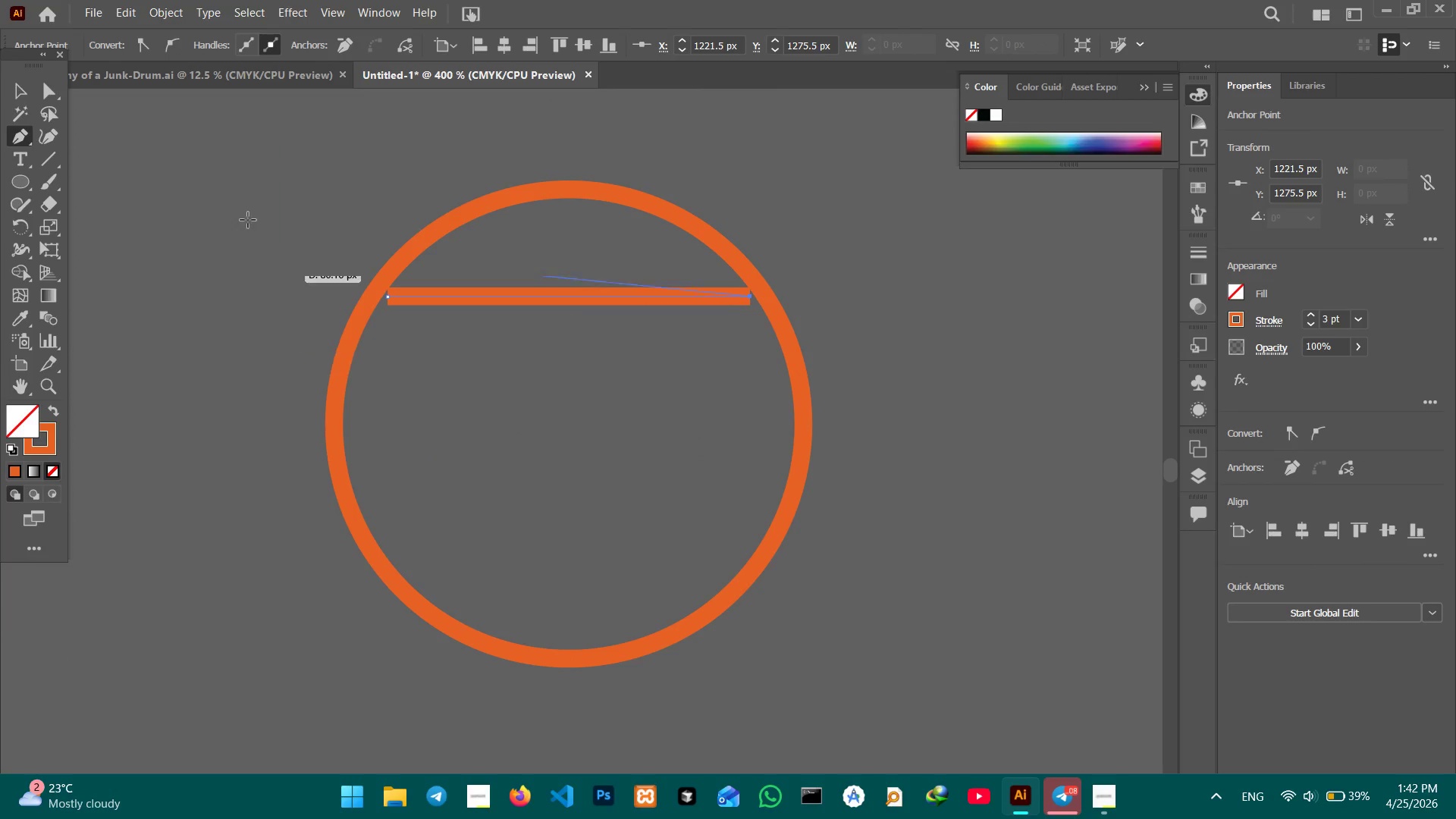 
left_click([9, 94])
 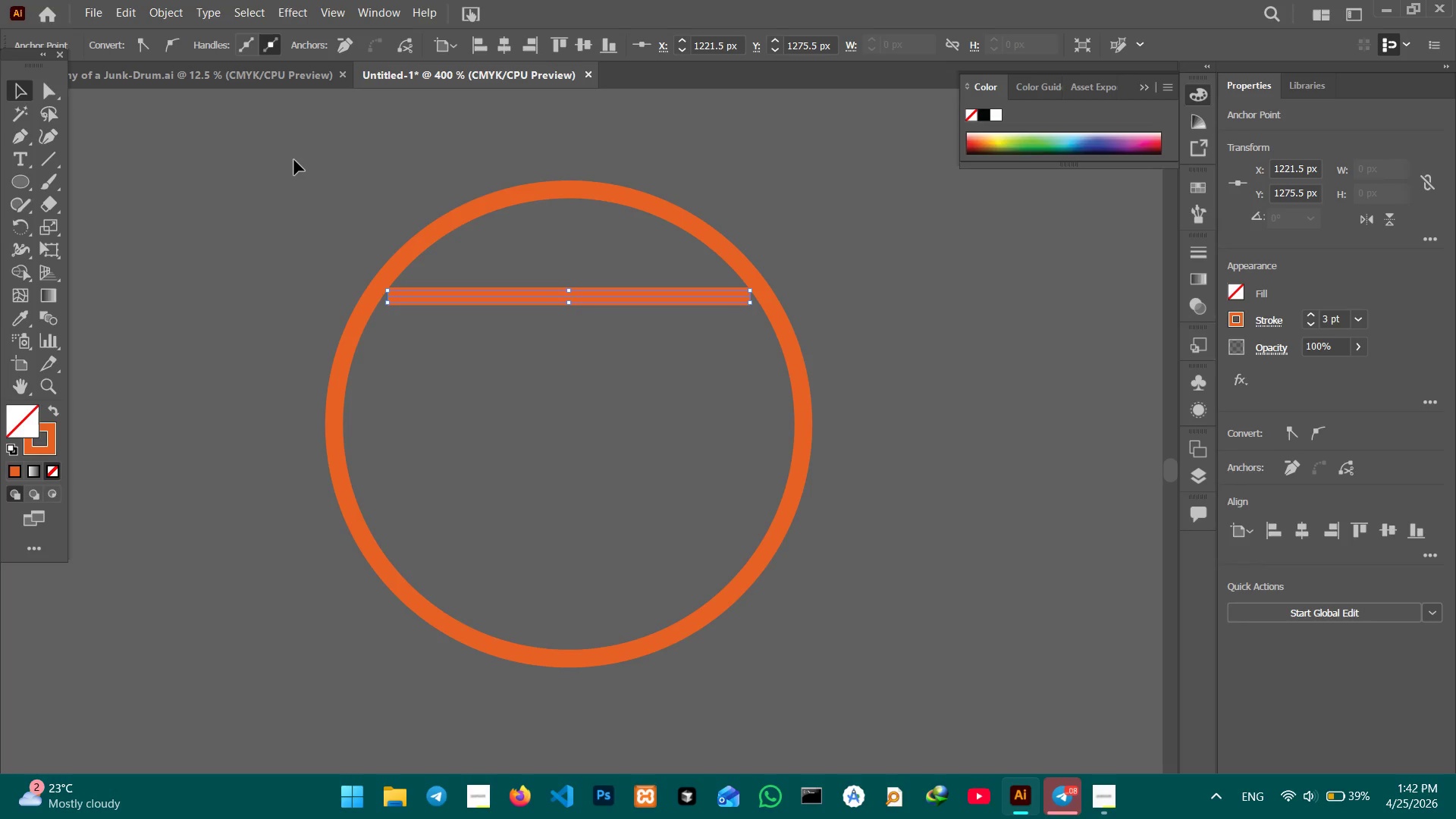 
double_click([294, 160])
 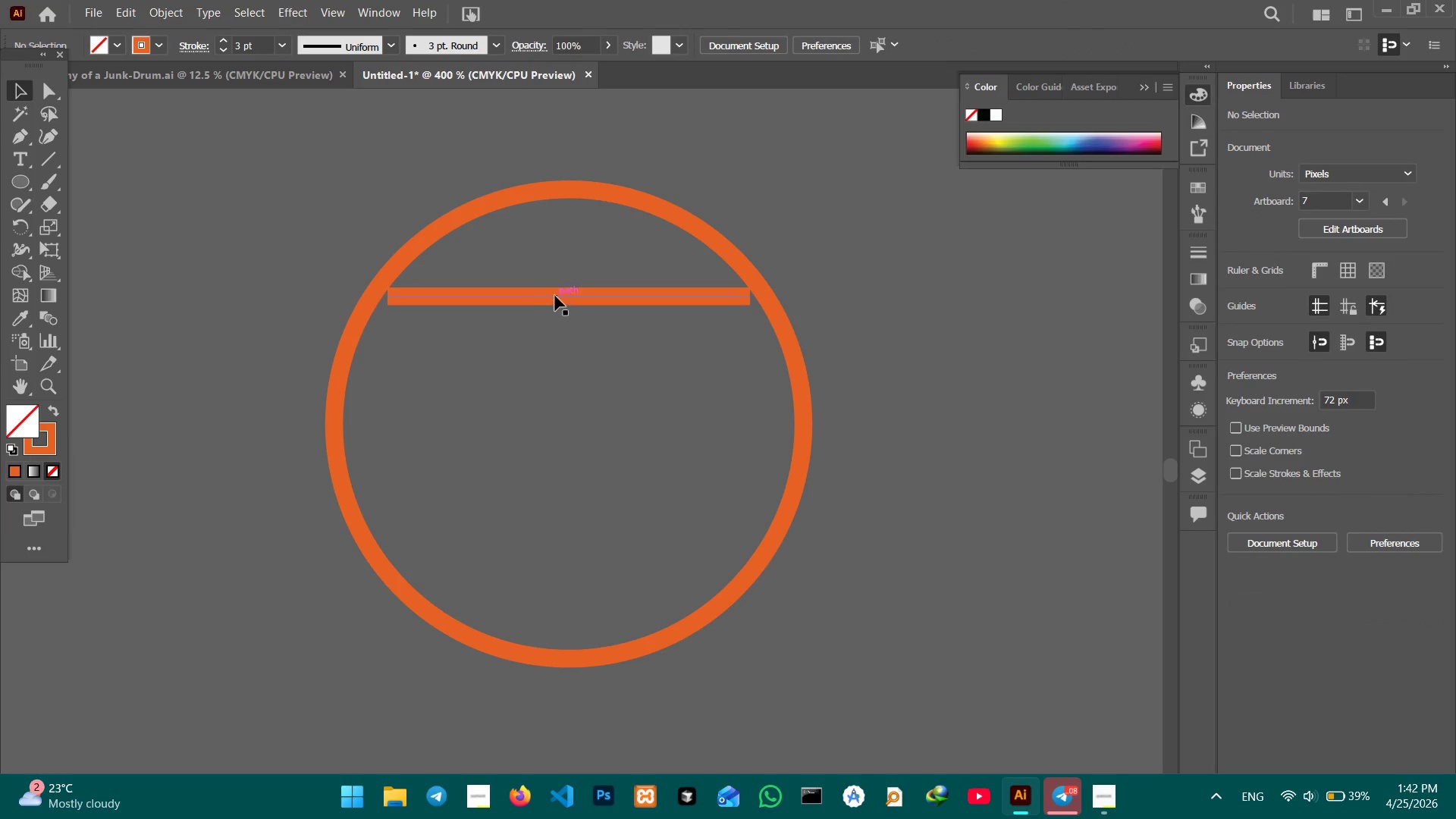 
left_click([555, 296])
 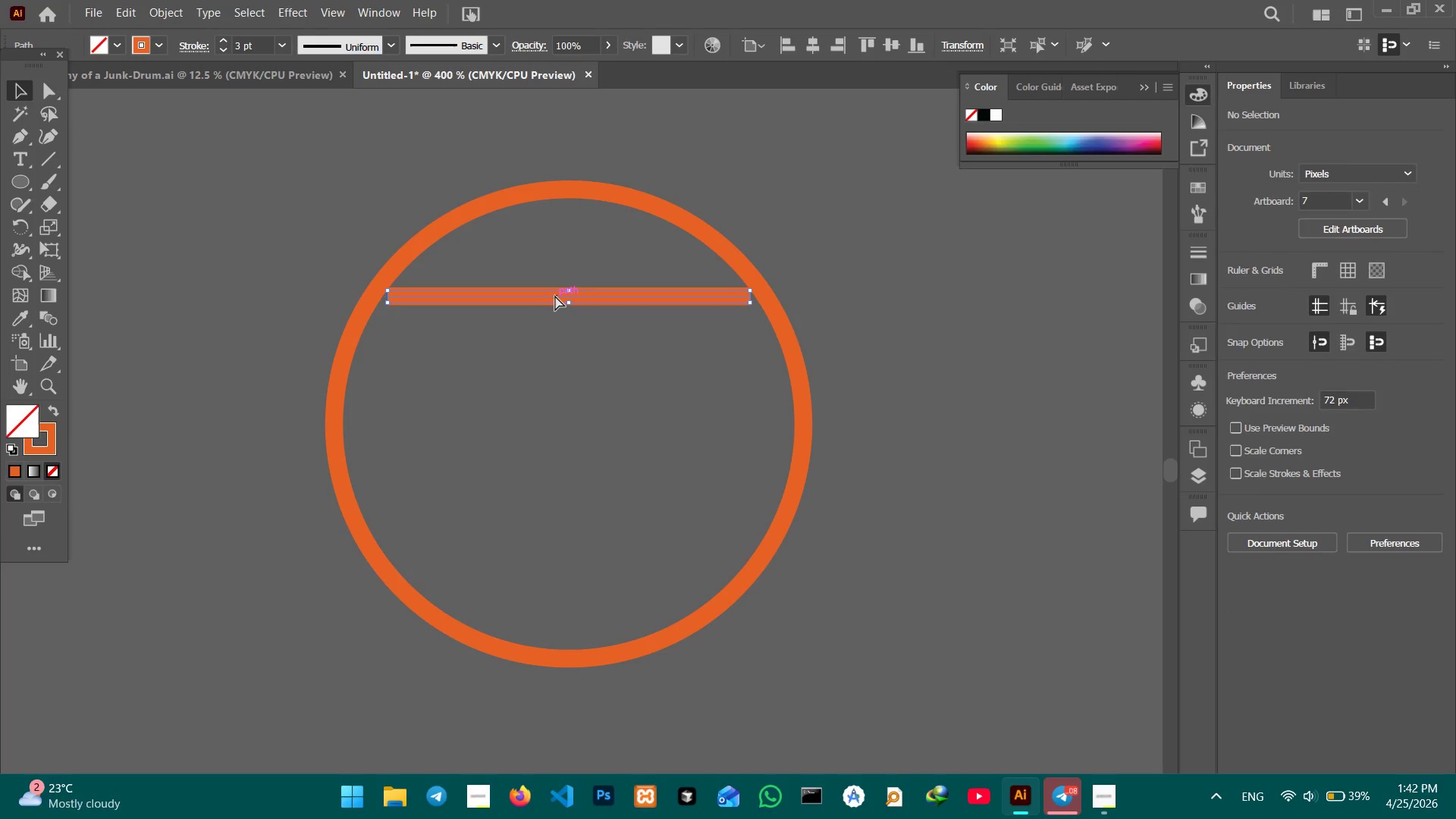 
key(Control+C)
 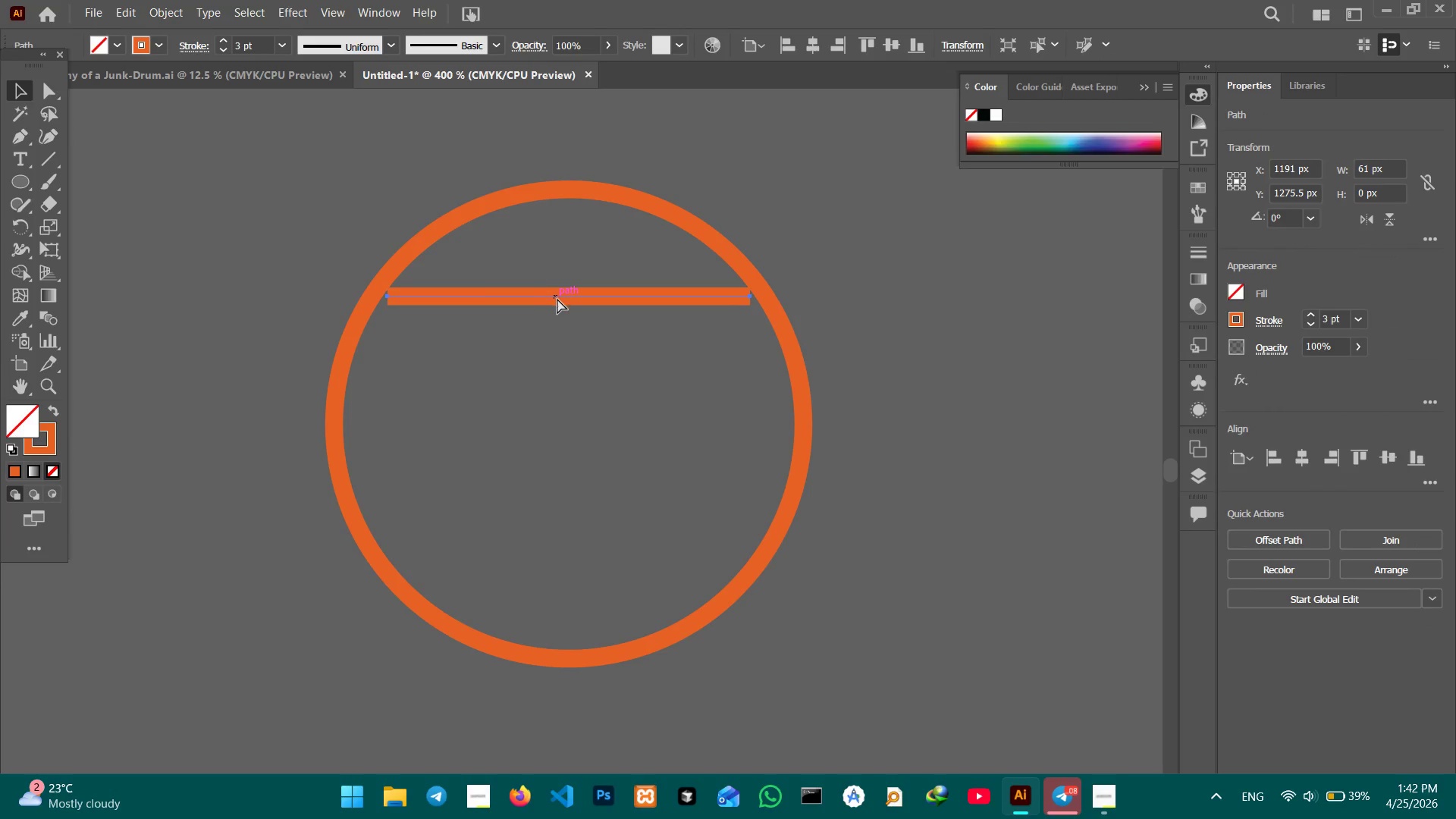 
key(Control+V)
 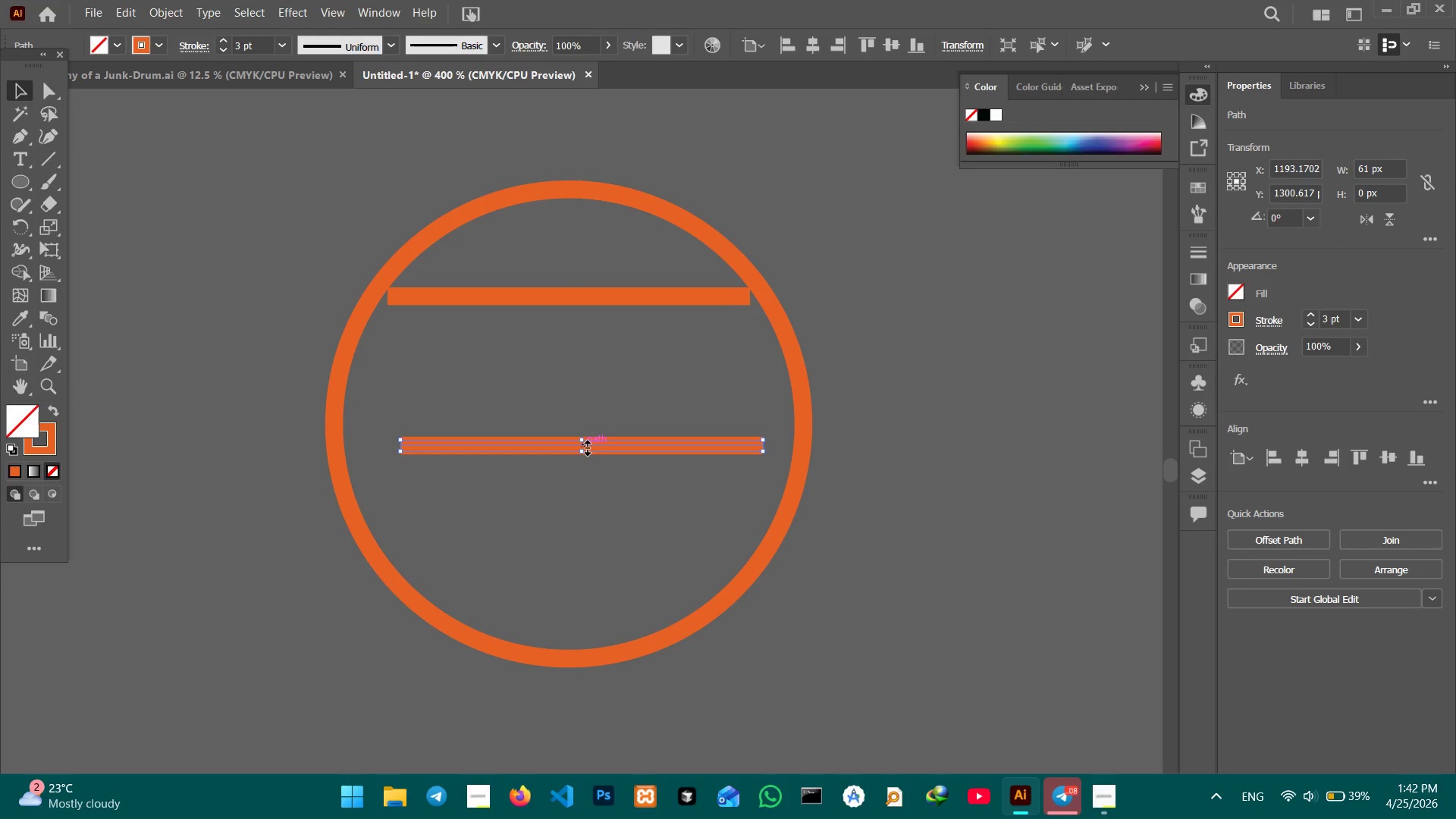 
left_click_drag(start_coordinate=[601, 444], to_coordinate=[596, 511])
 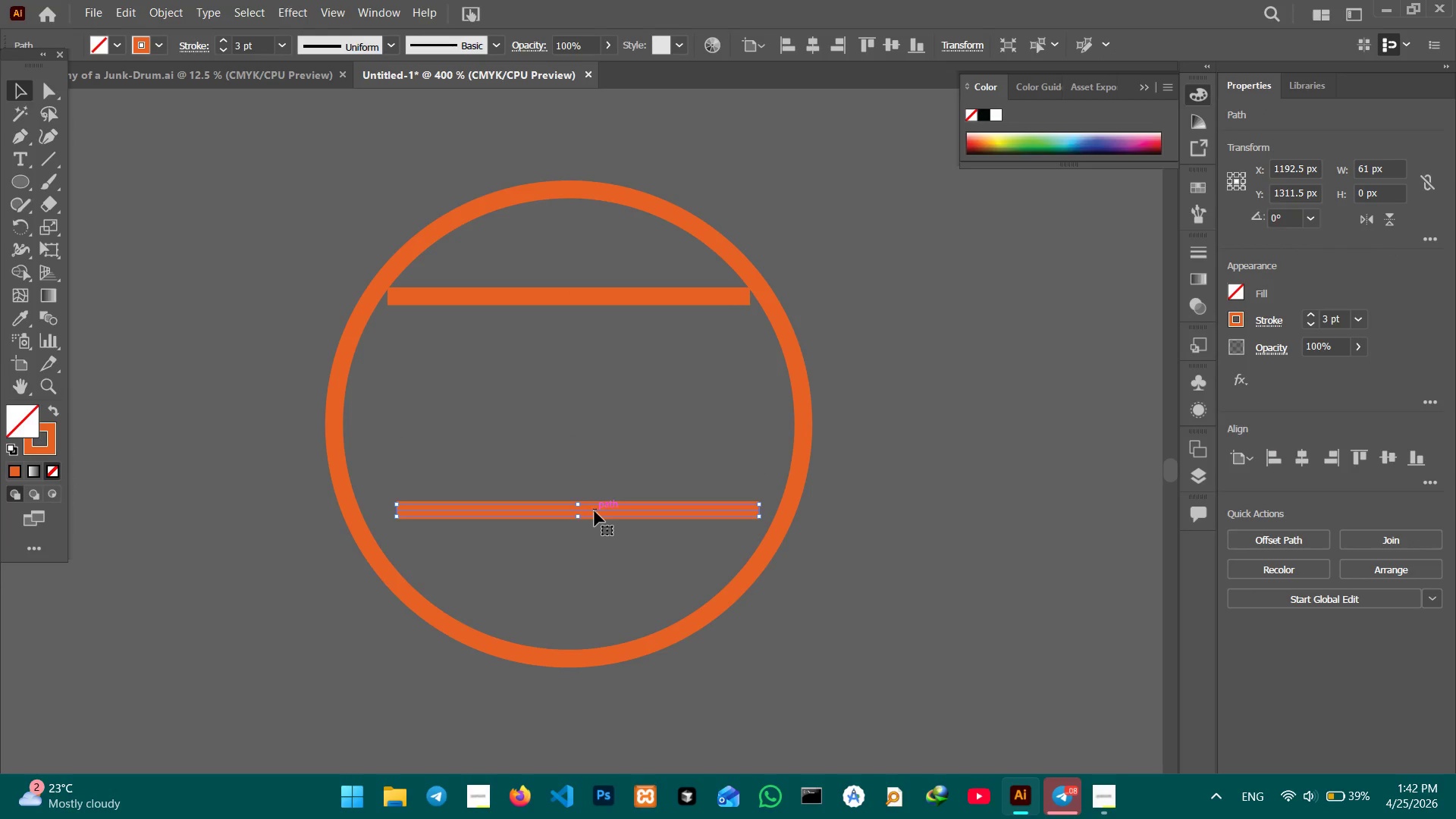 
key(Backspace)
 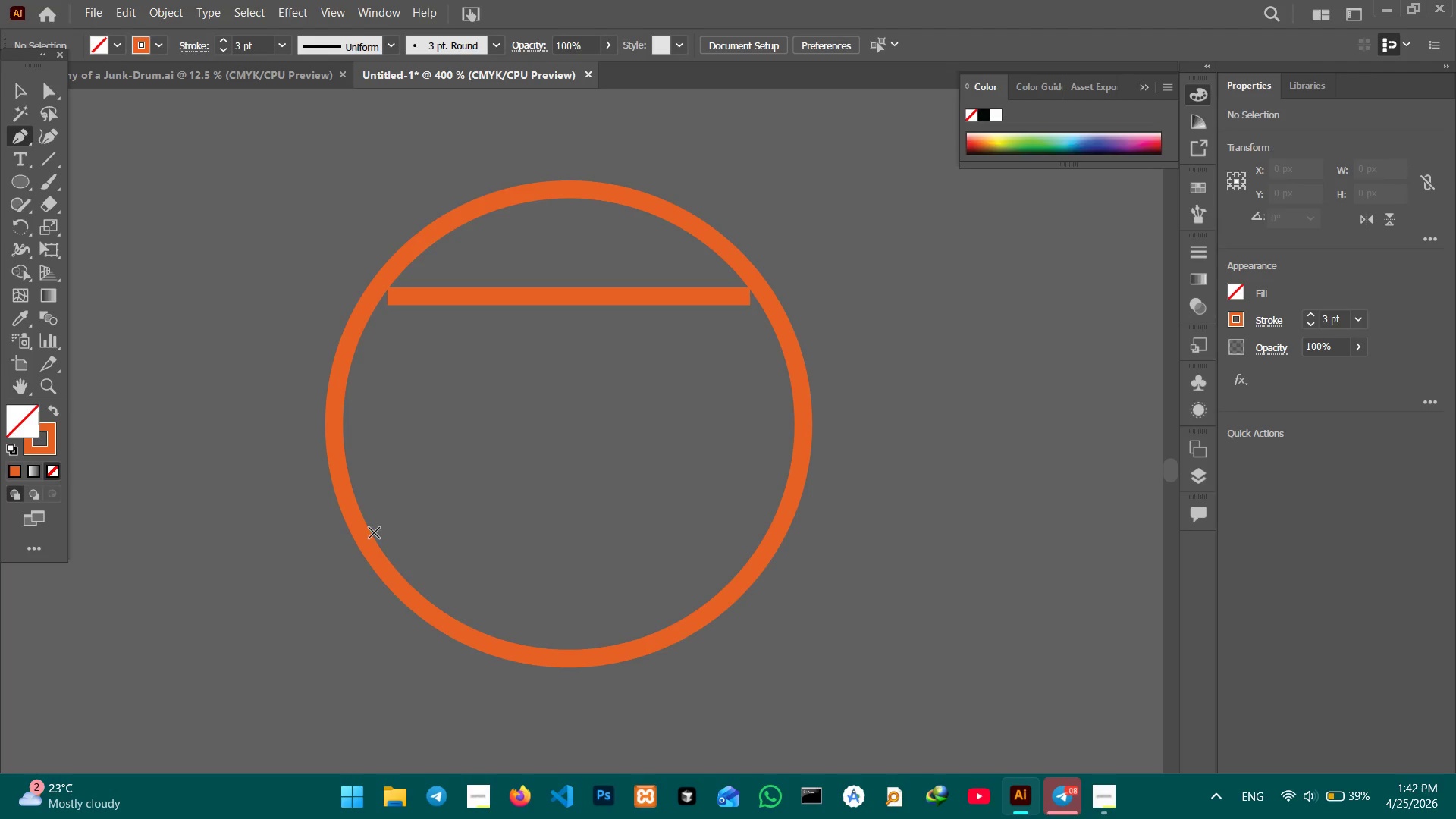 
left_click([382, 542])
 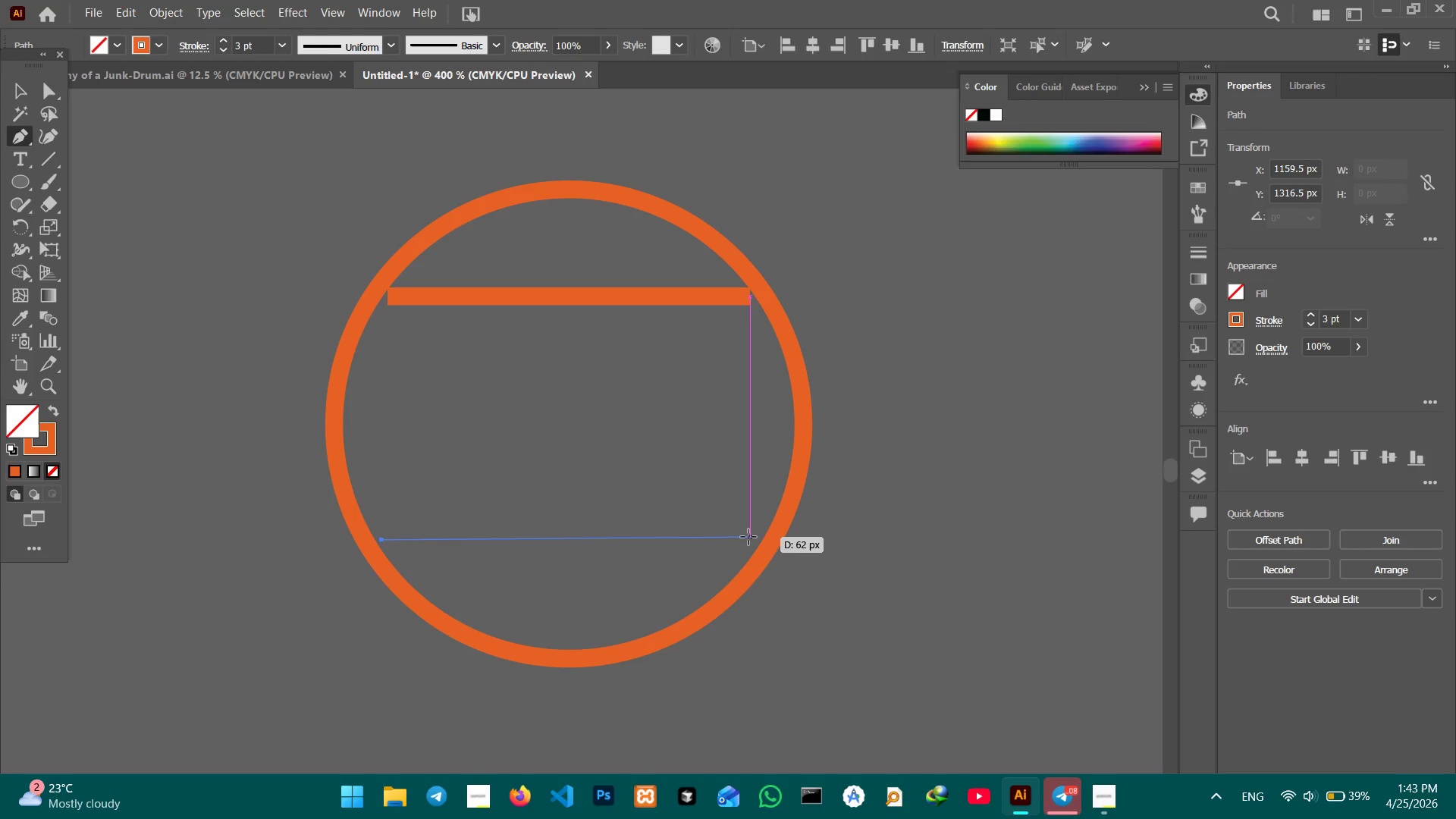 
hold_key(key=ShiftLeft, duration=0.83)
left_click([748, 537])
 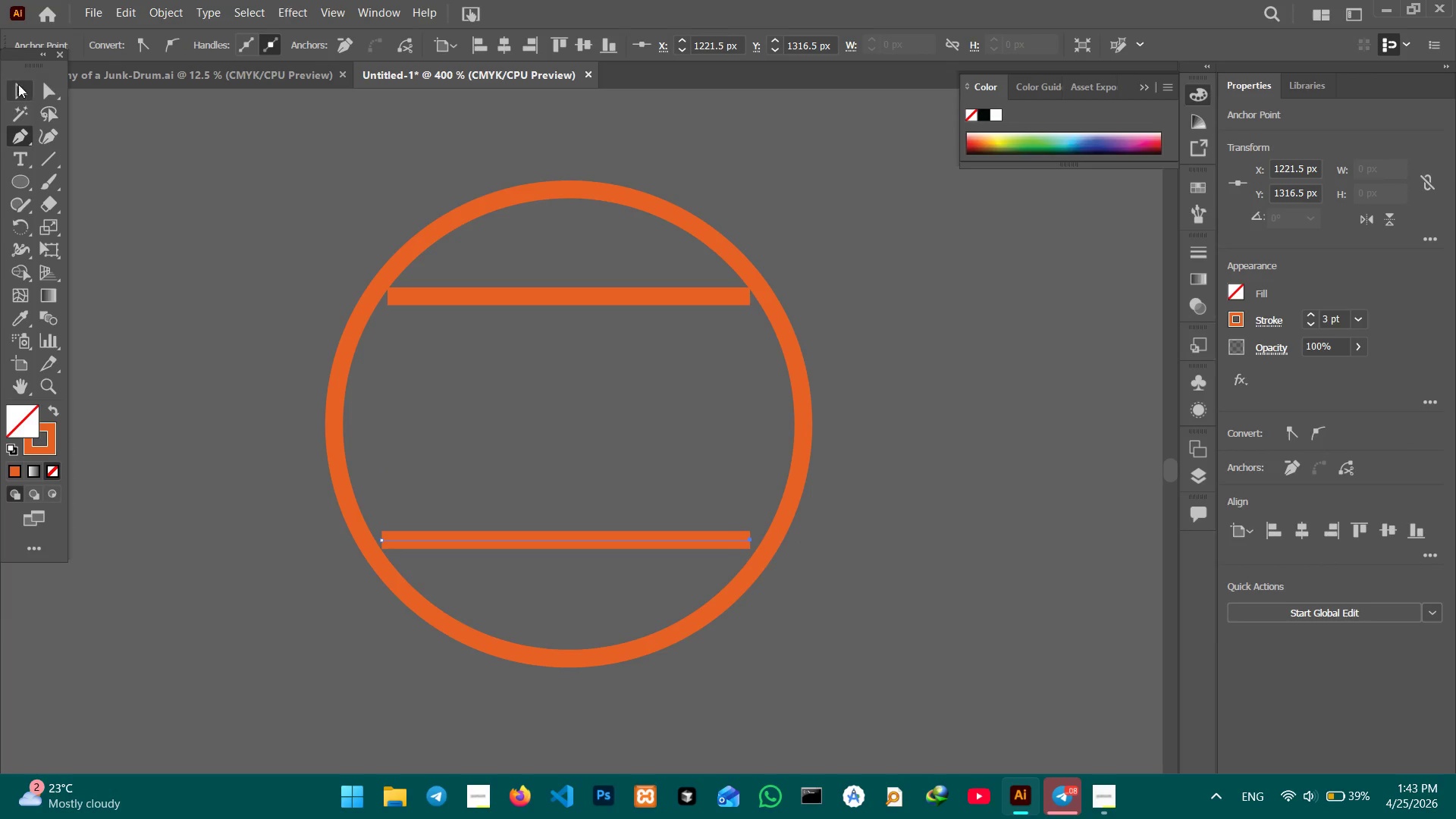 
double_click([186, 207])
 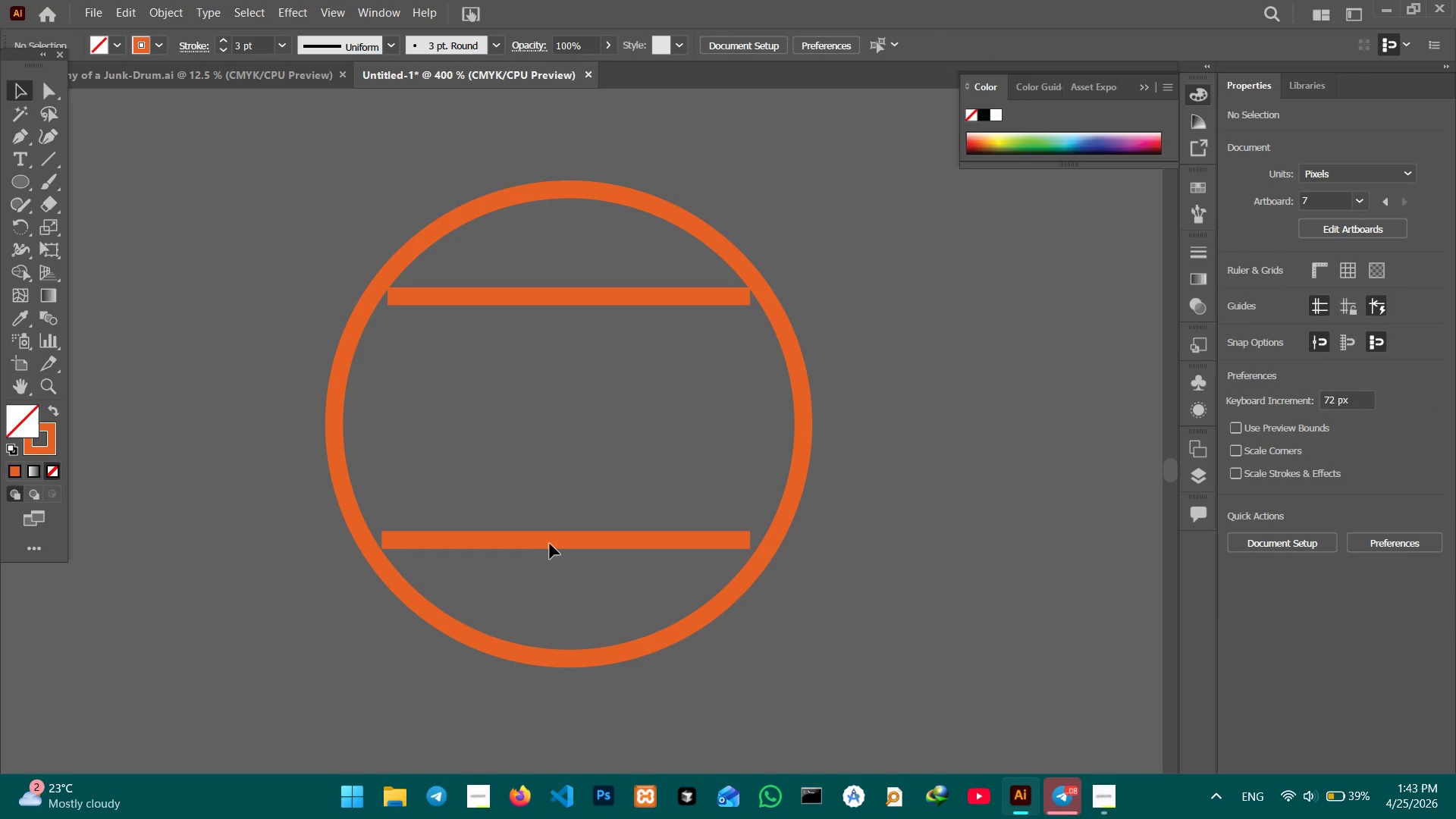 
left_click([553, 544])
 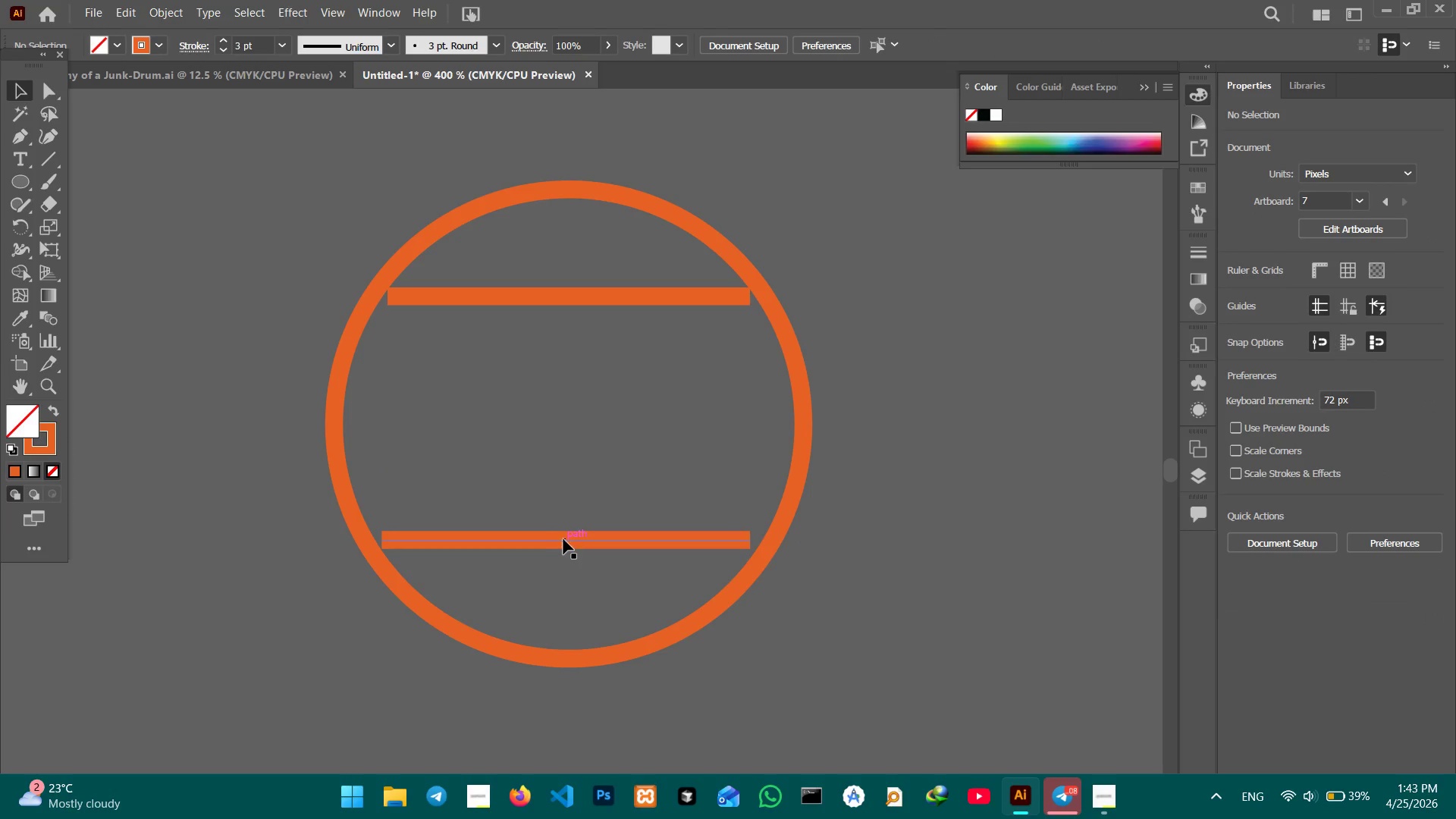 
double_click([563, 539])
 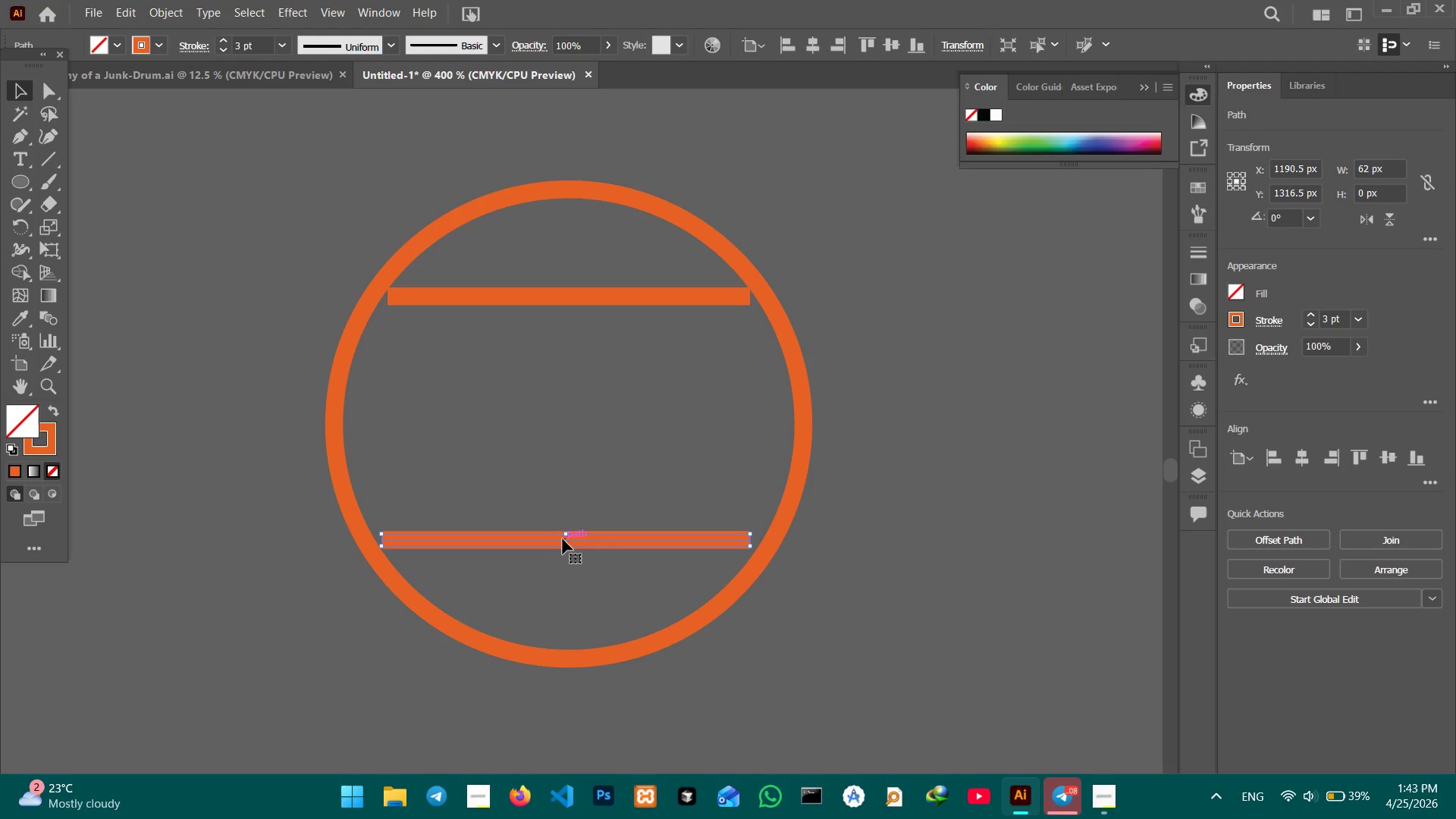 
key(Control+V)
 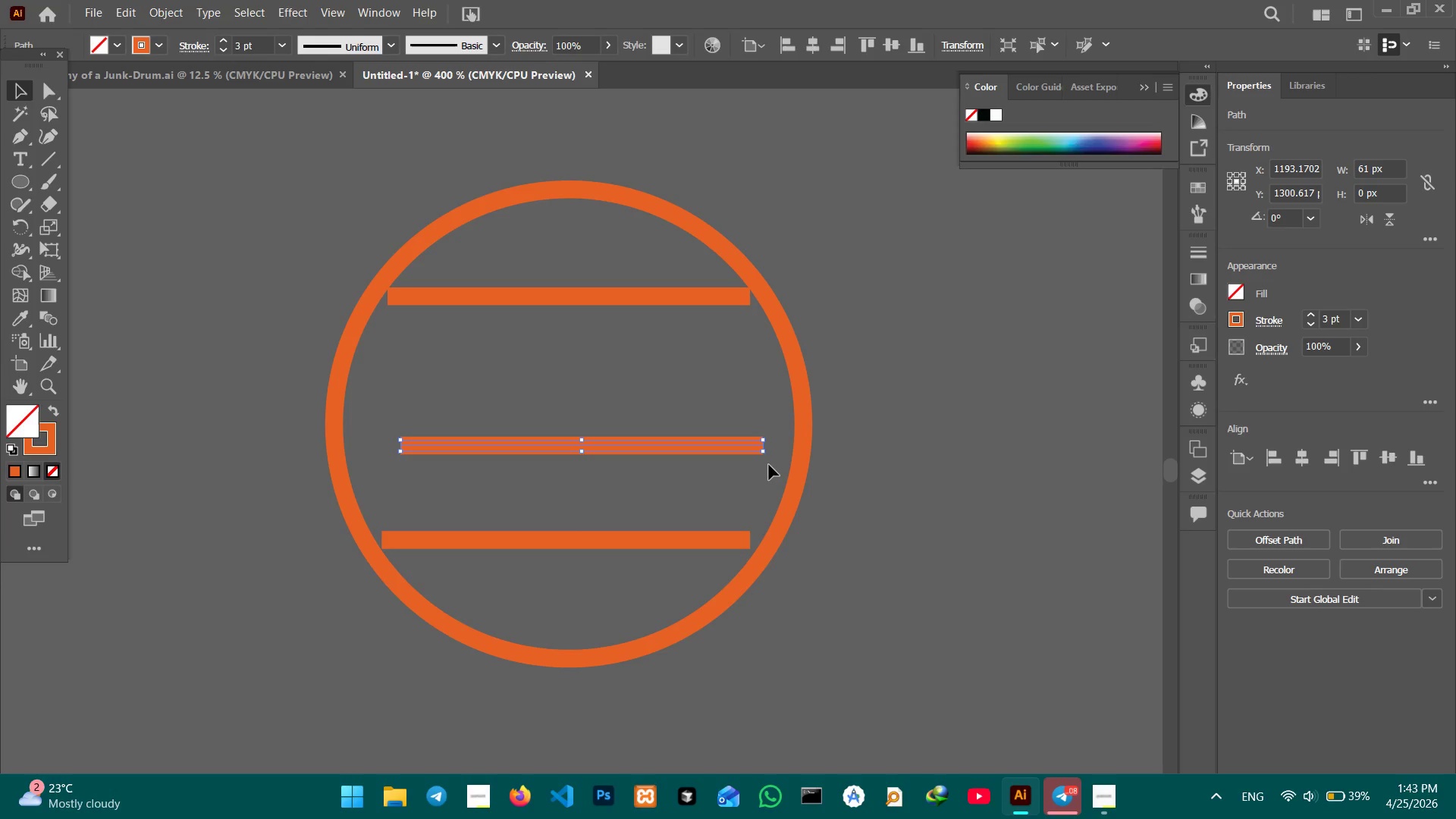 
left_click_drag(start_coordinate=[769, 459], to_coordinate=[573, 558])
 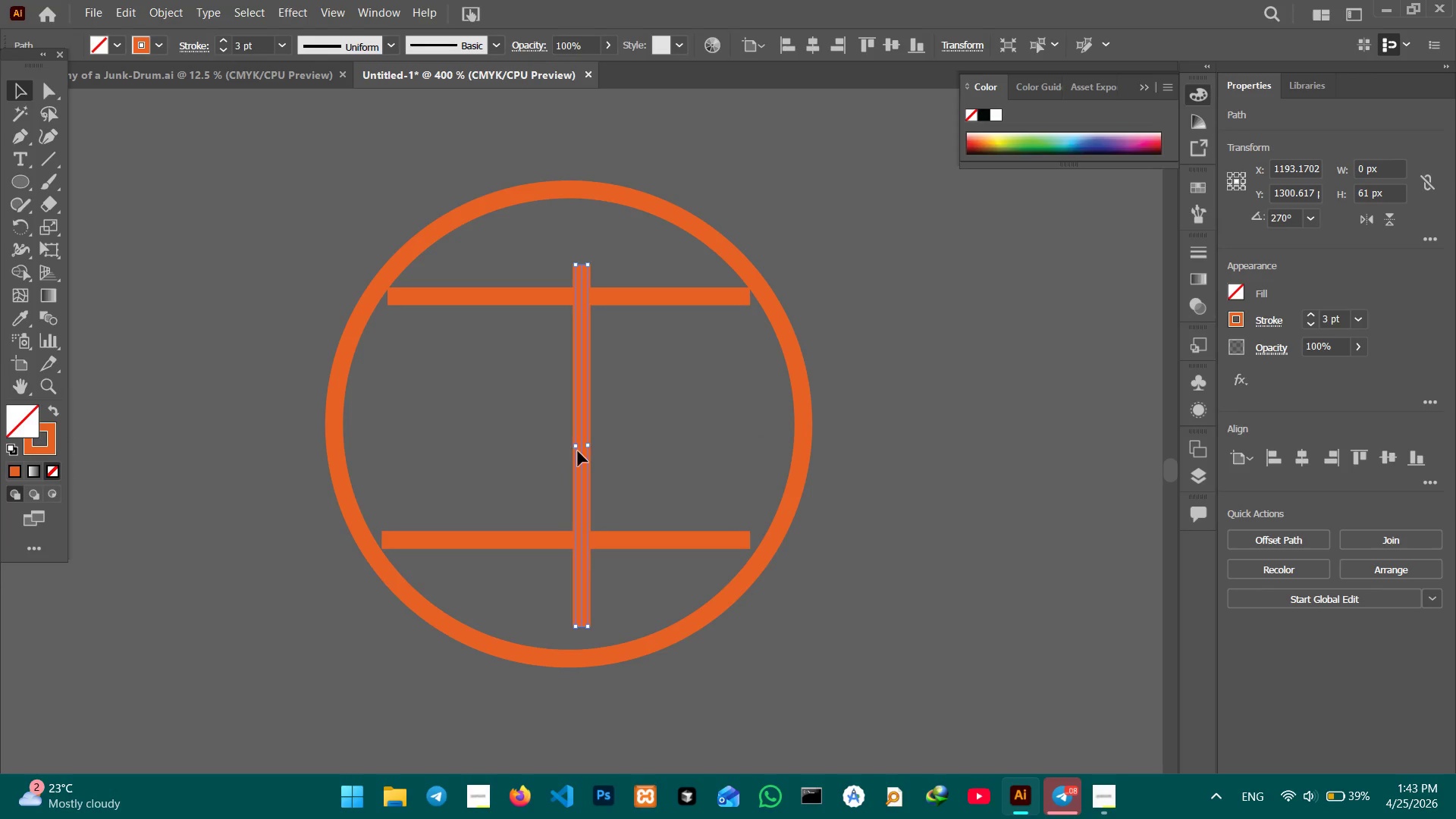 
hold_key(key=ShiftLeft, duration=0.98)
 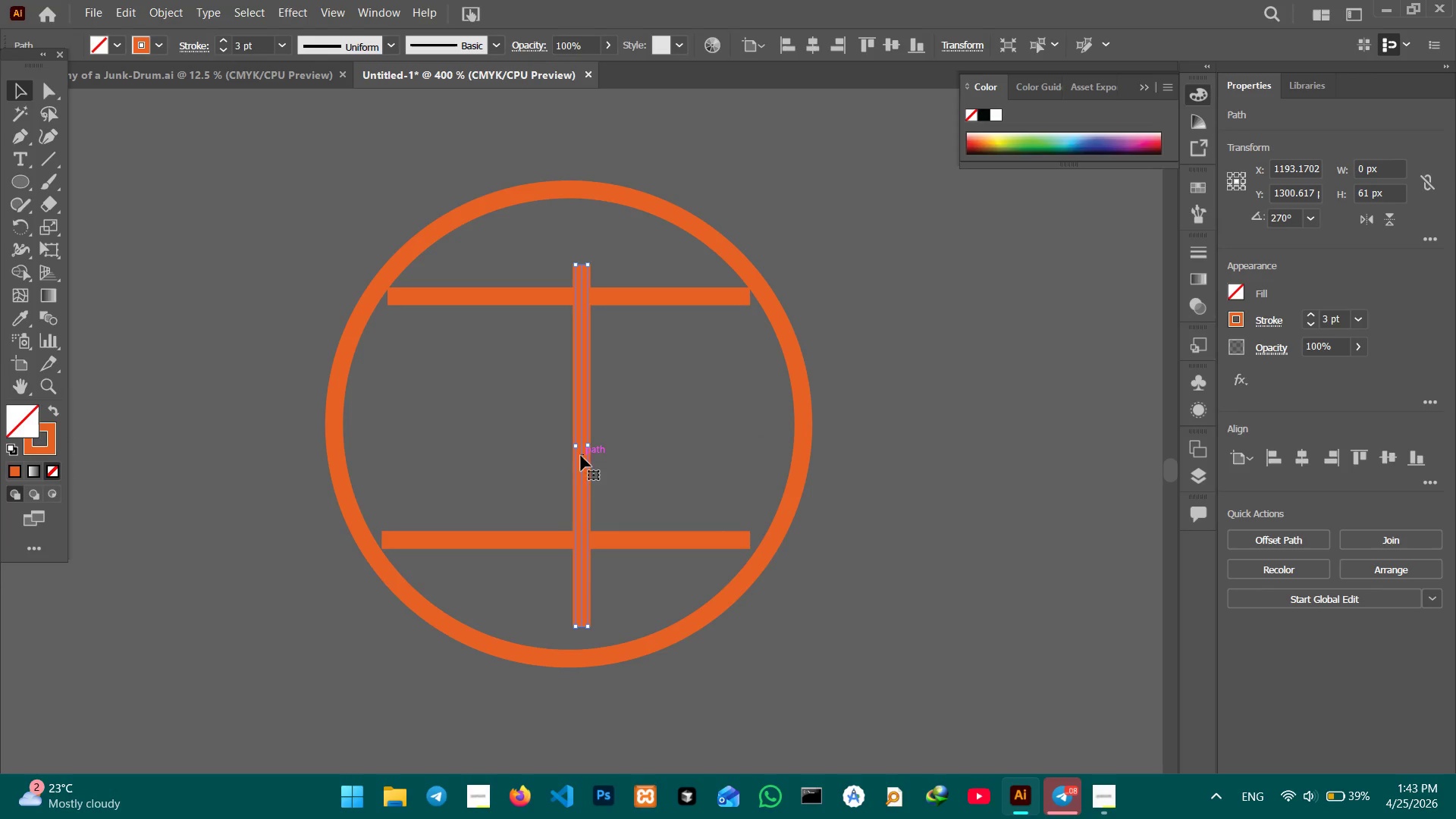 
left_click_drag(start_coordinate=[581, 456], to_coordinate=[560, 384])
 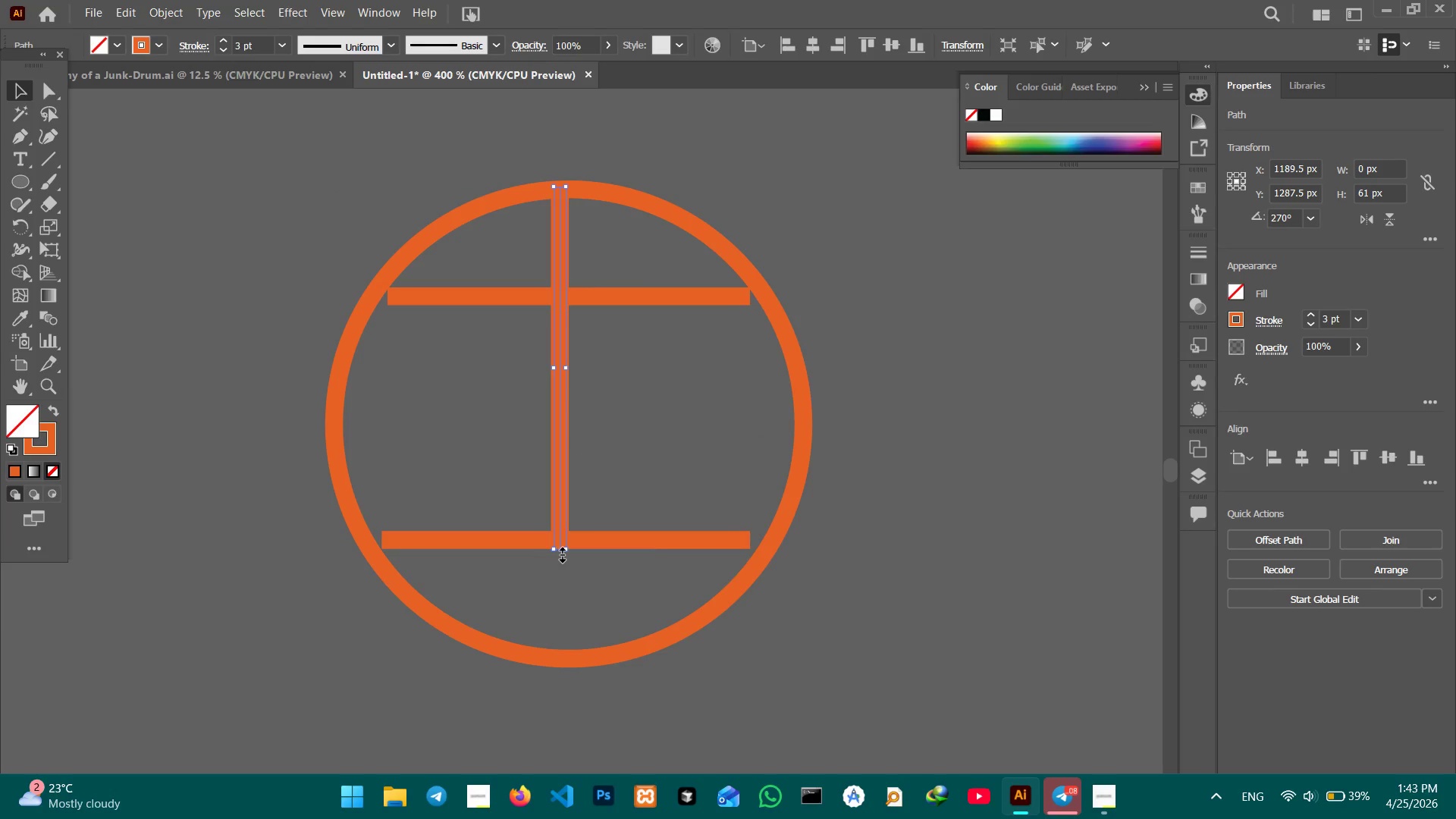 
left_click_drag(start_coordinate=[560, 553], to_coordinate=[568, 660])
 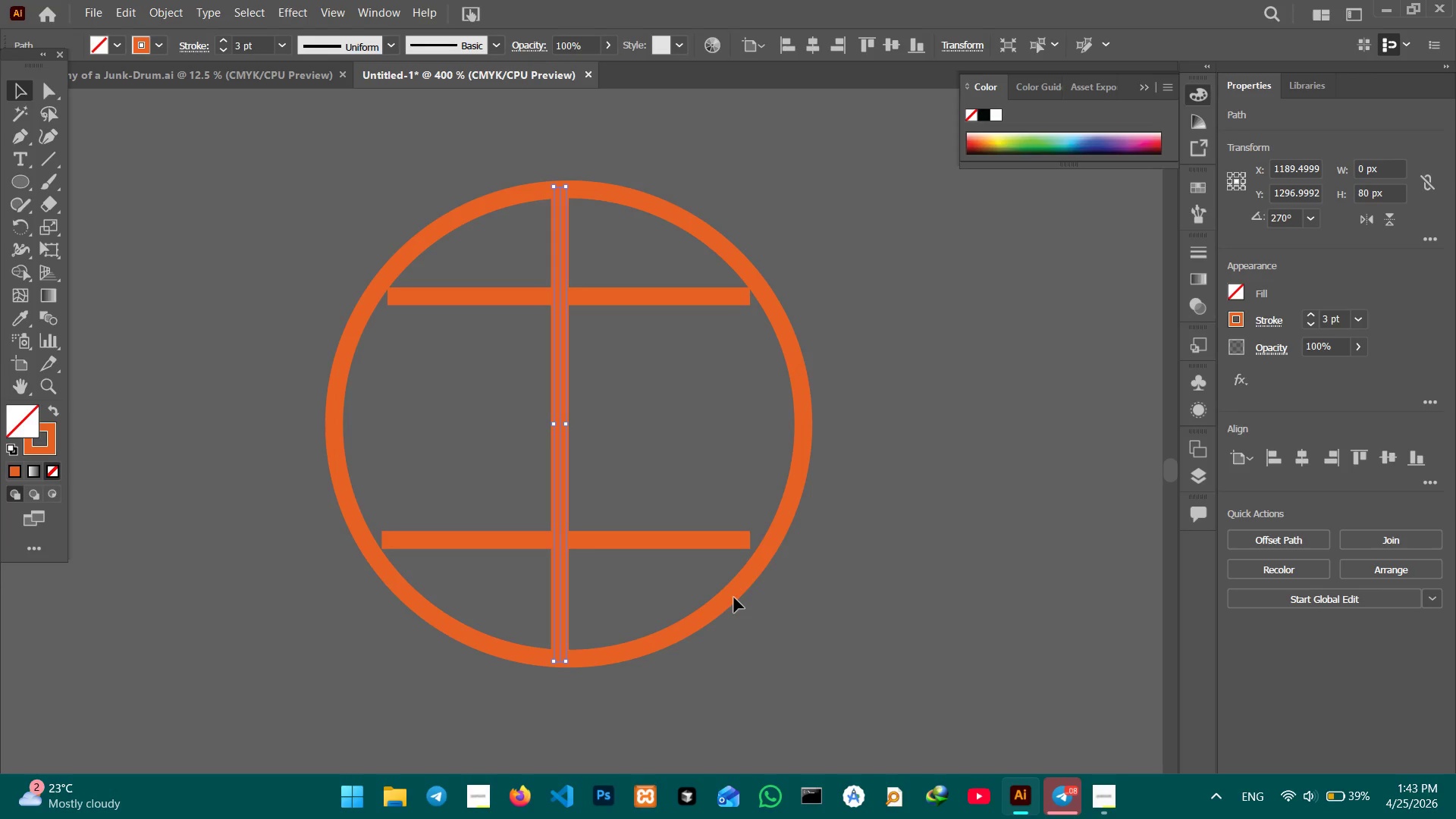 
hold_key(key=ShiftLeft, duration=0.81)
left_click([723, 601])
 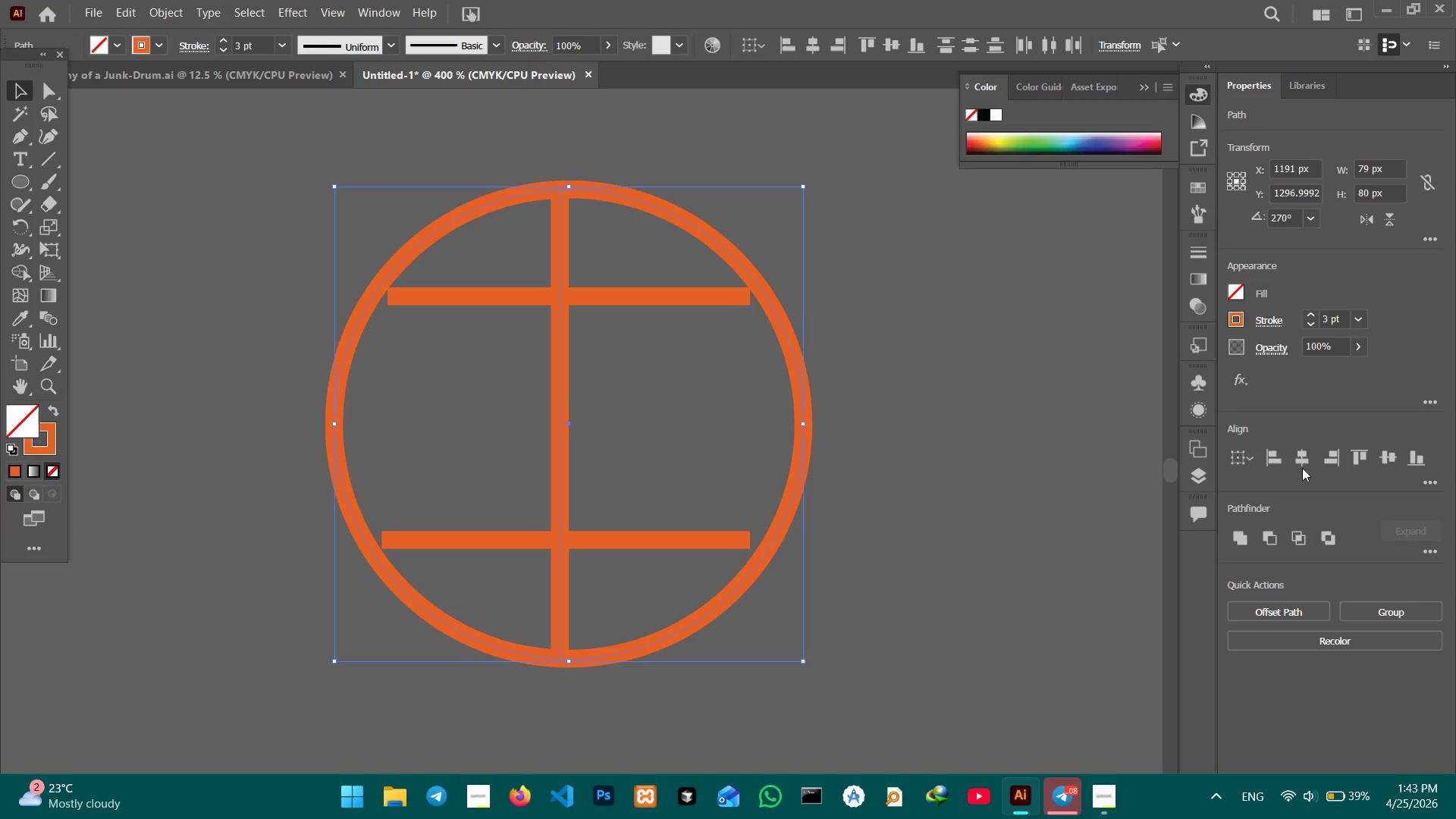 
left_click([1304, 463])
 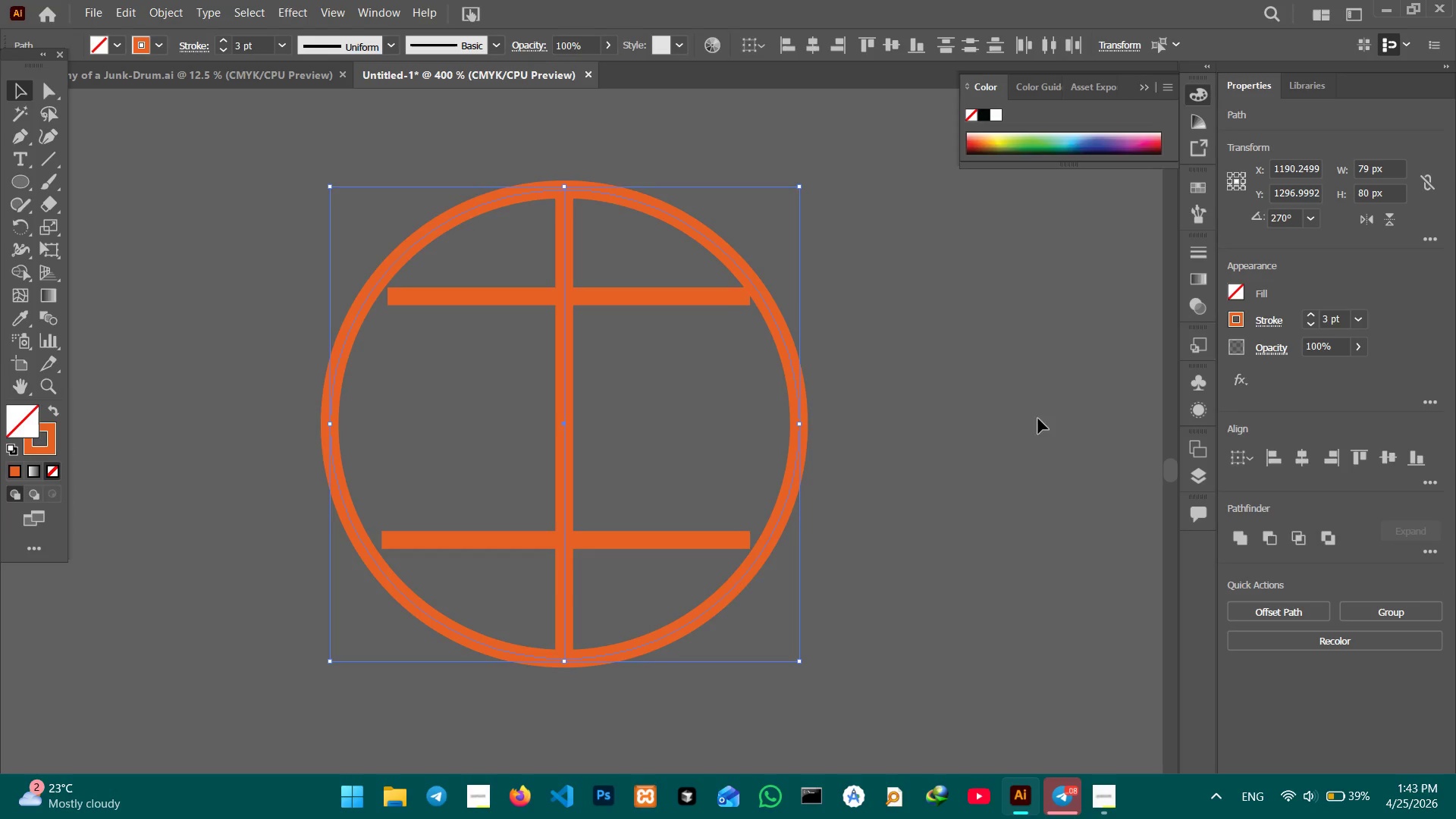 
left_click([988, 401])
 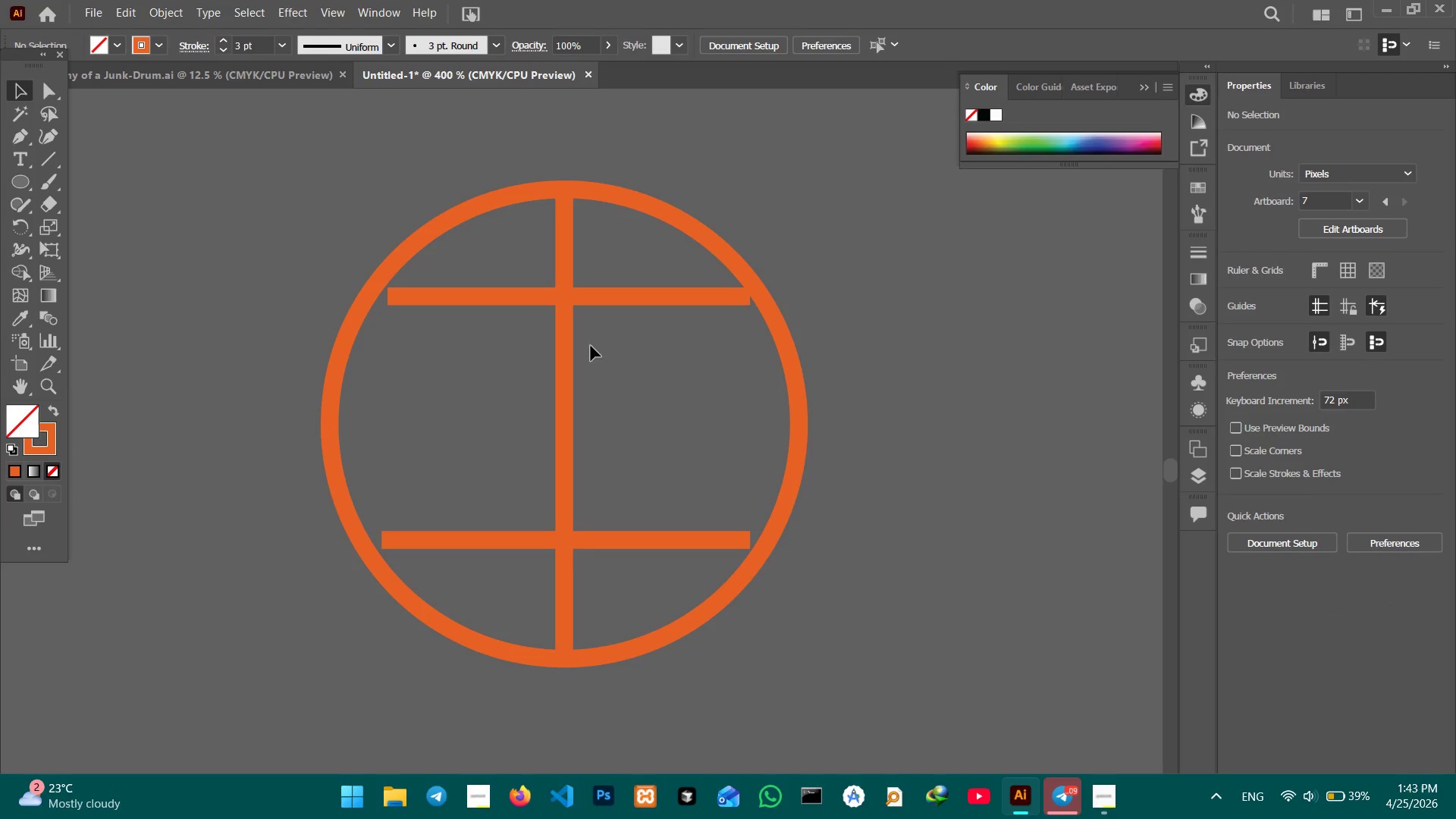 
left_click([612, 300])
 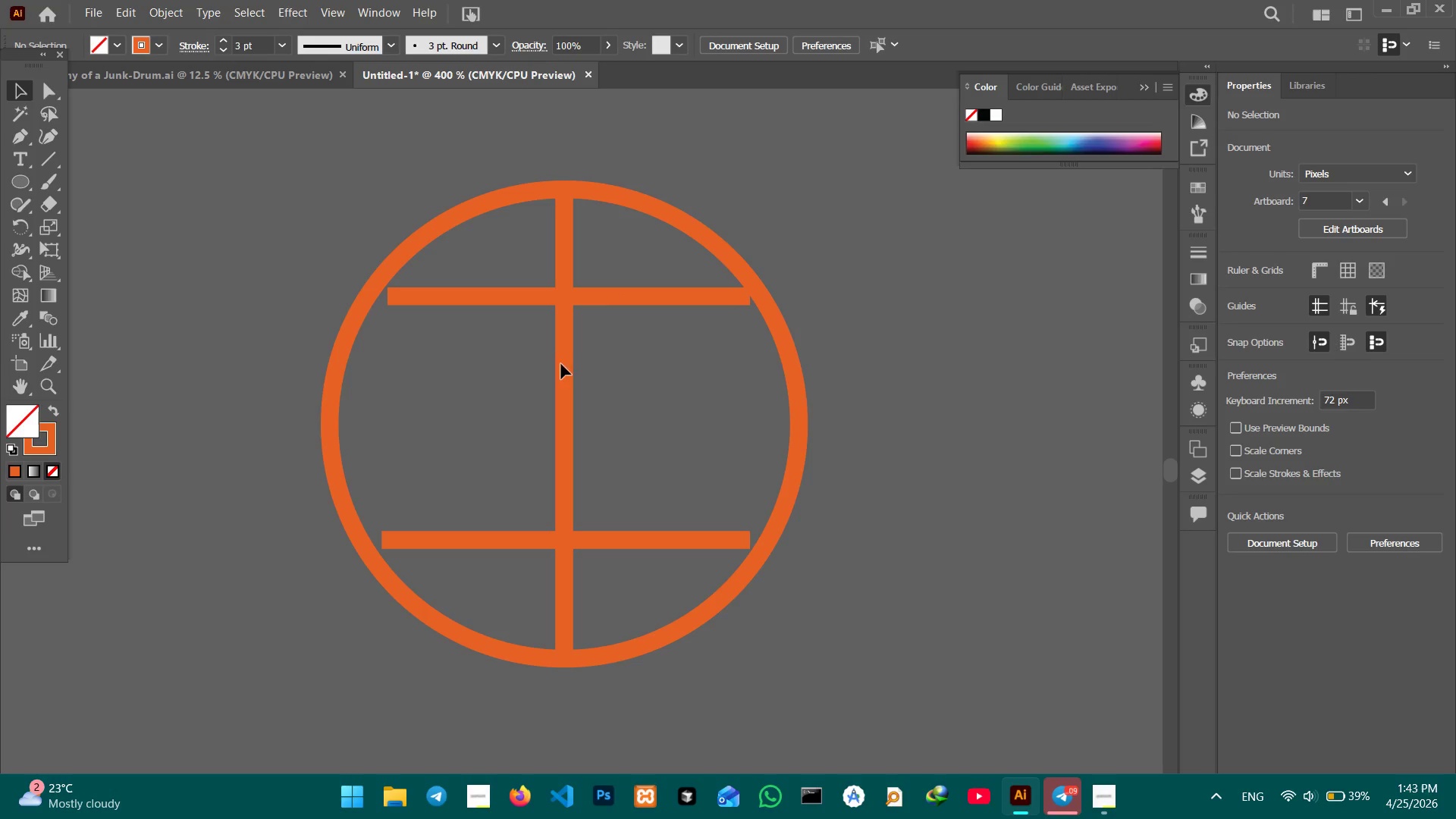 
left_click([565, 366])
 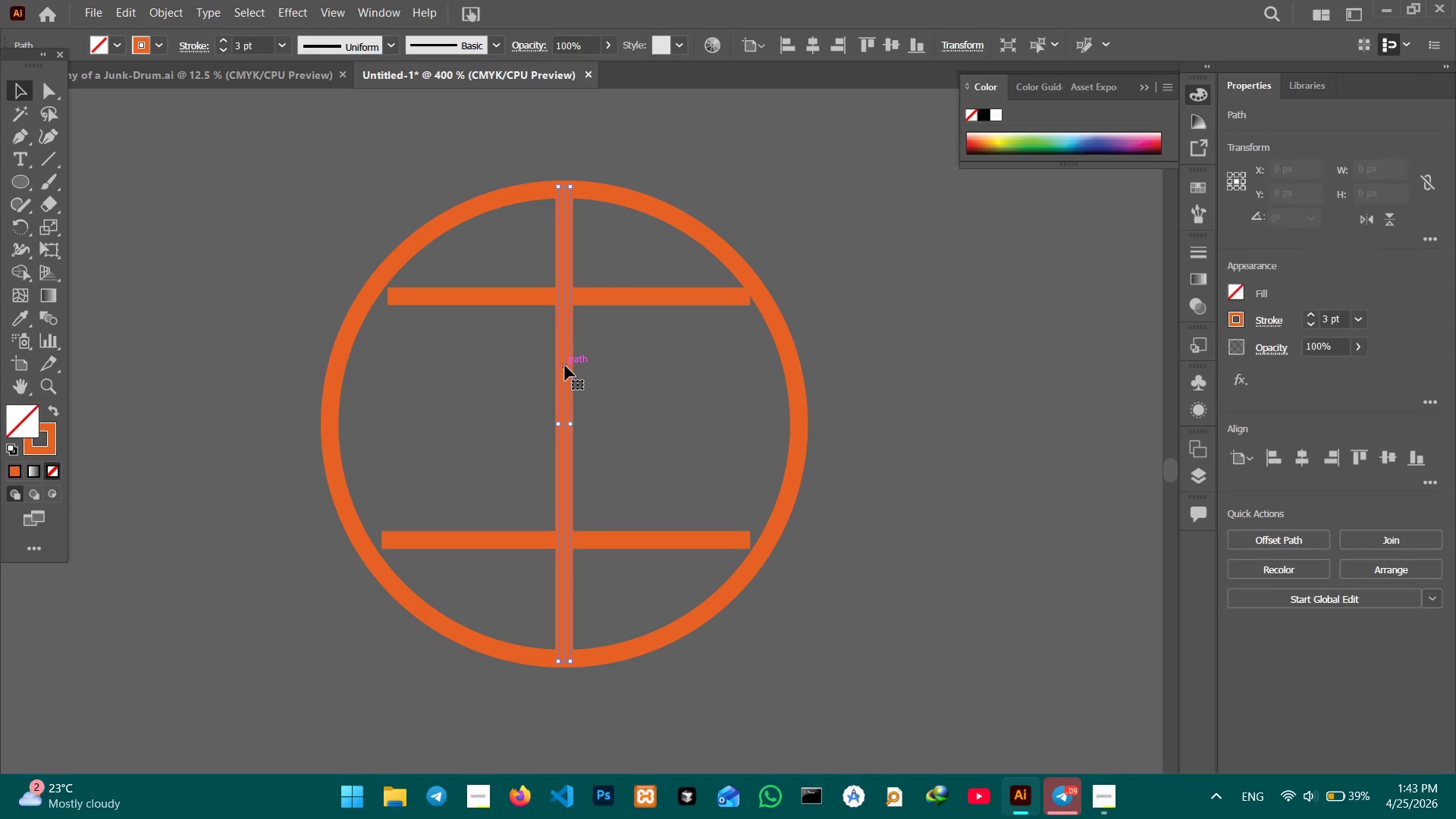 
key(Control+V)
 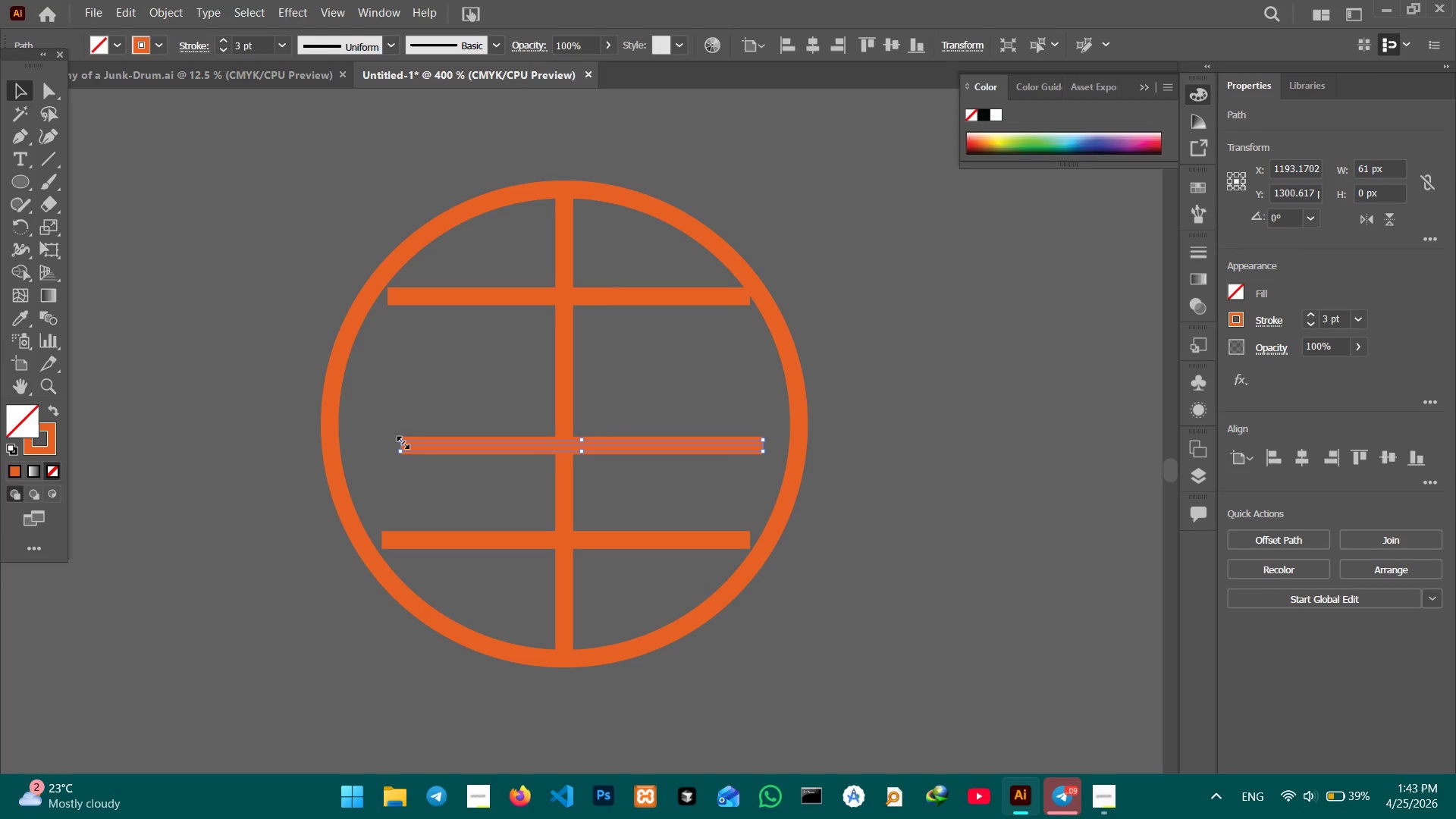 
wait(5.83)
 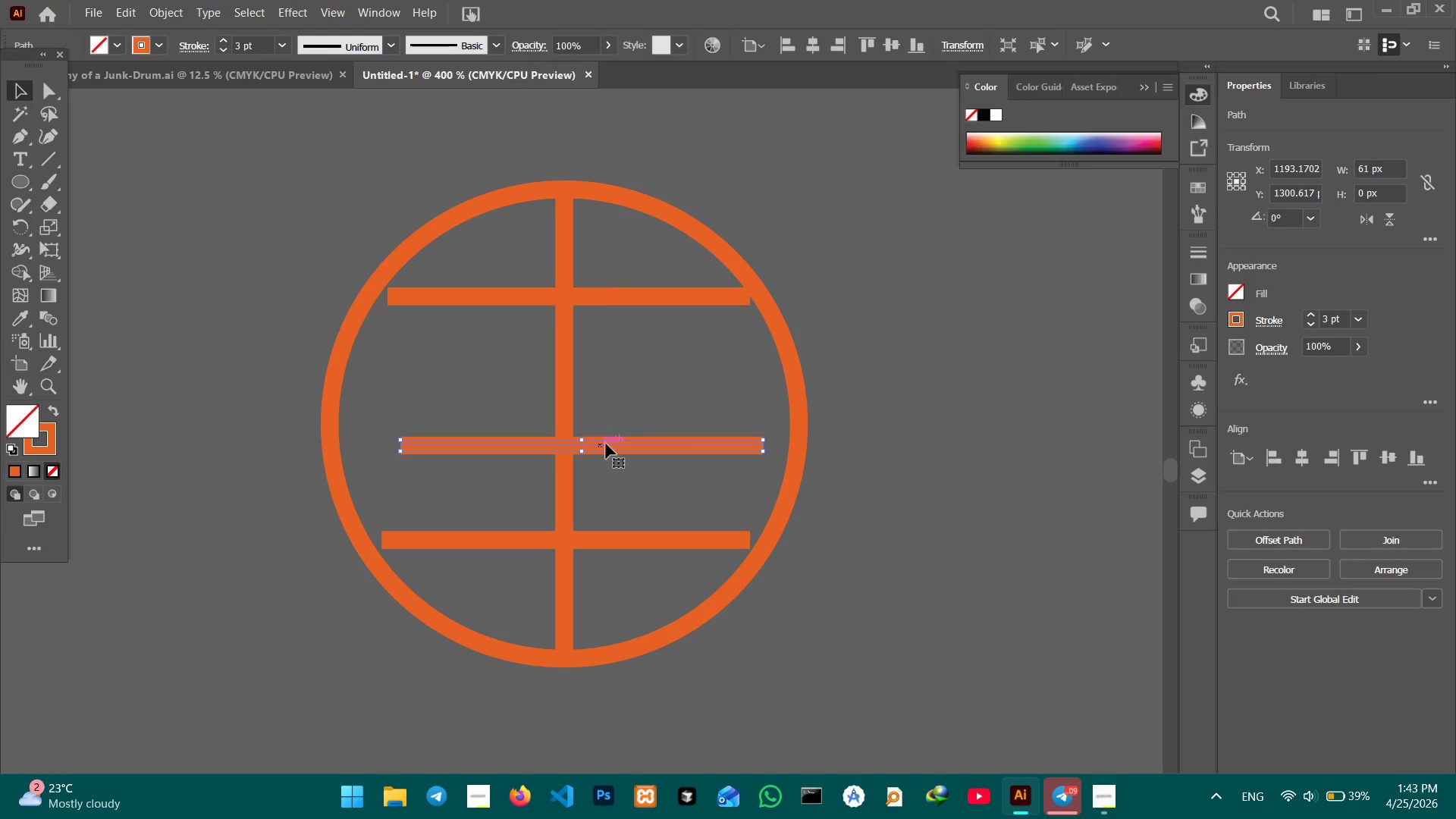 
hold_key(key=ShiftLeft, duration=0.92)
 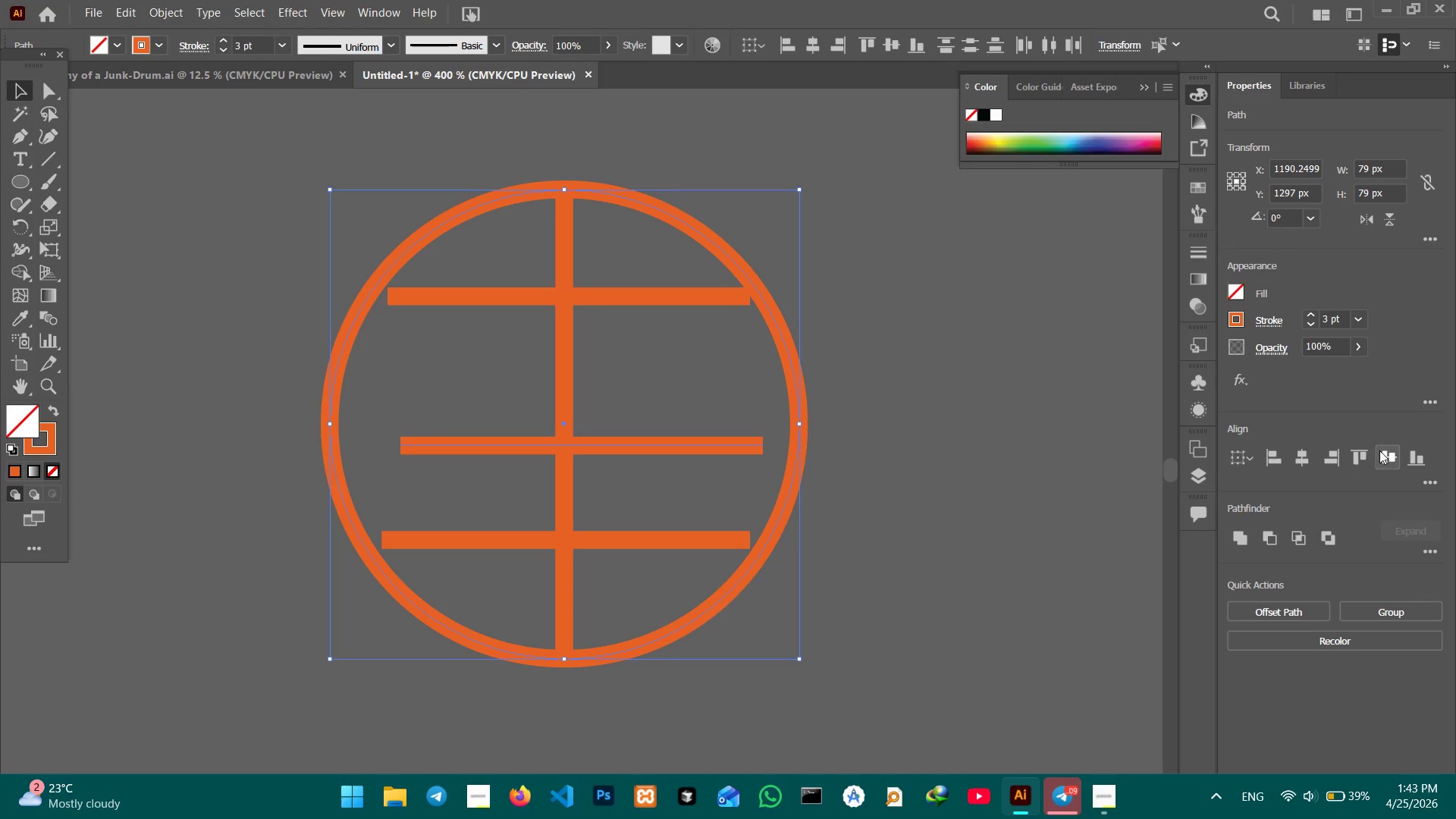 
left_click([1382, 450])
 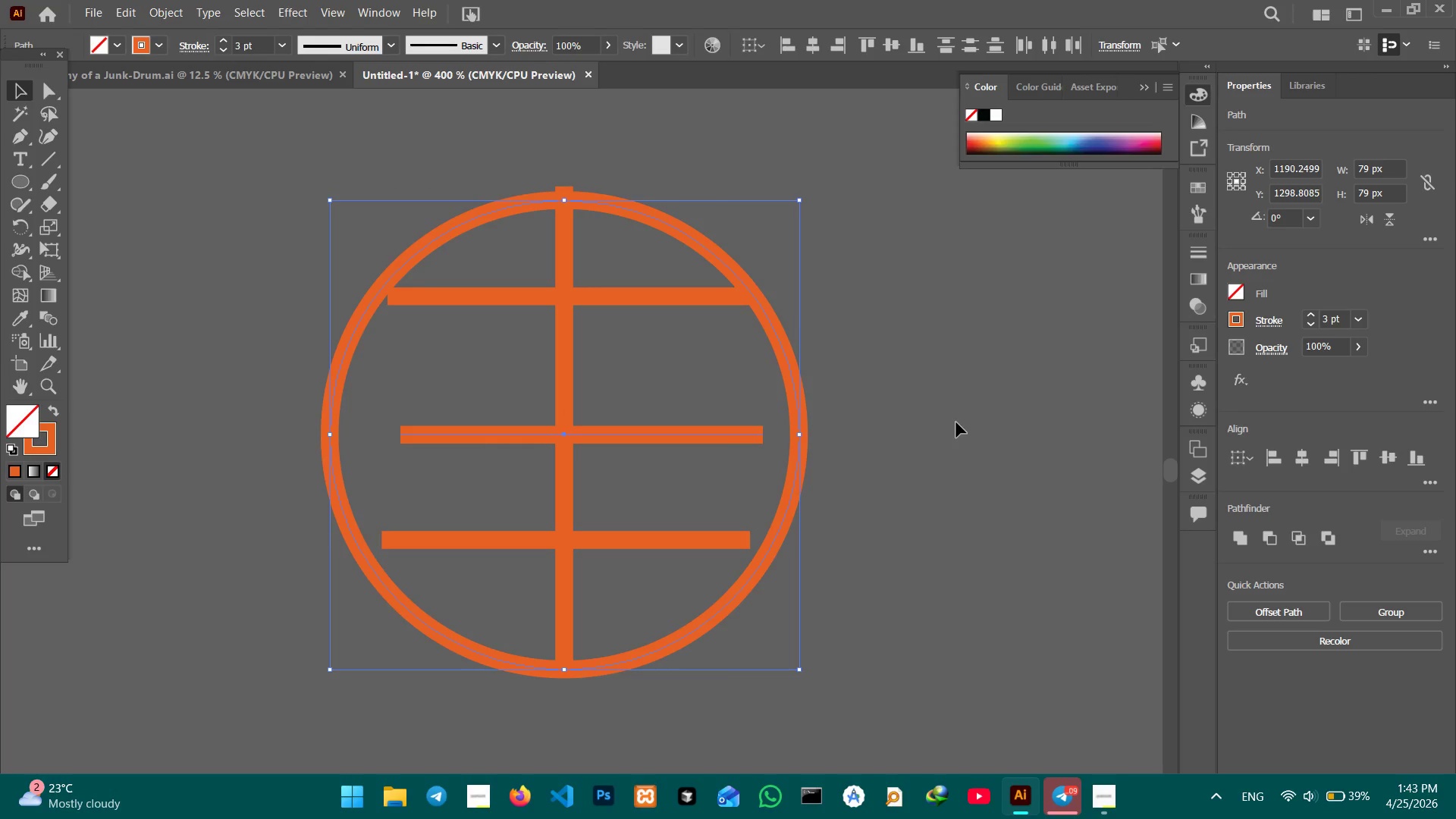 
hold_key(key=ShiftLeft, duration=0.44)
 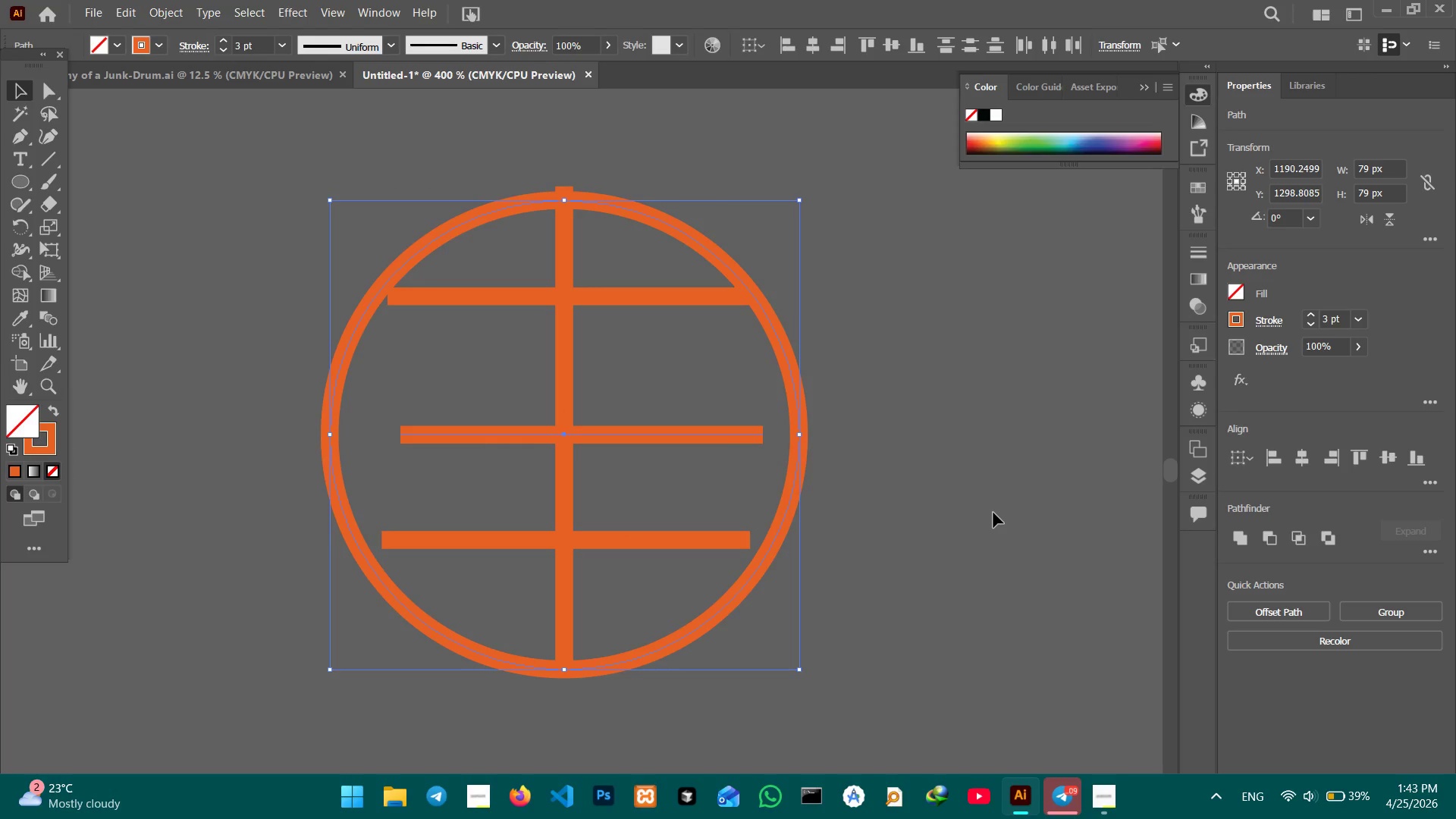 
left_click([993, 513])
 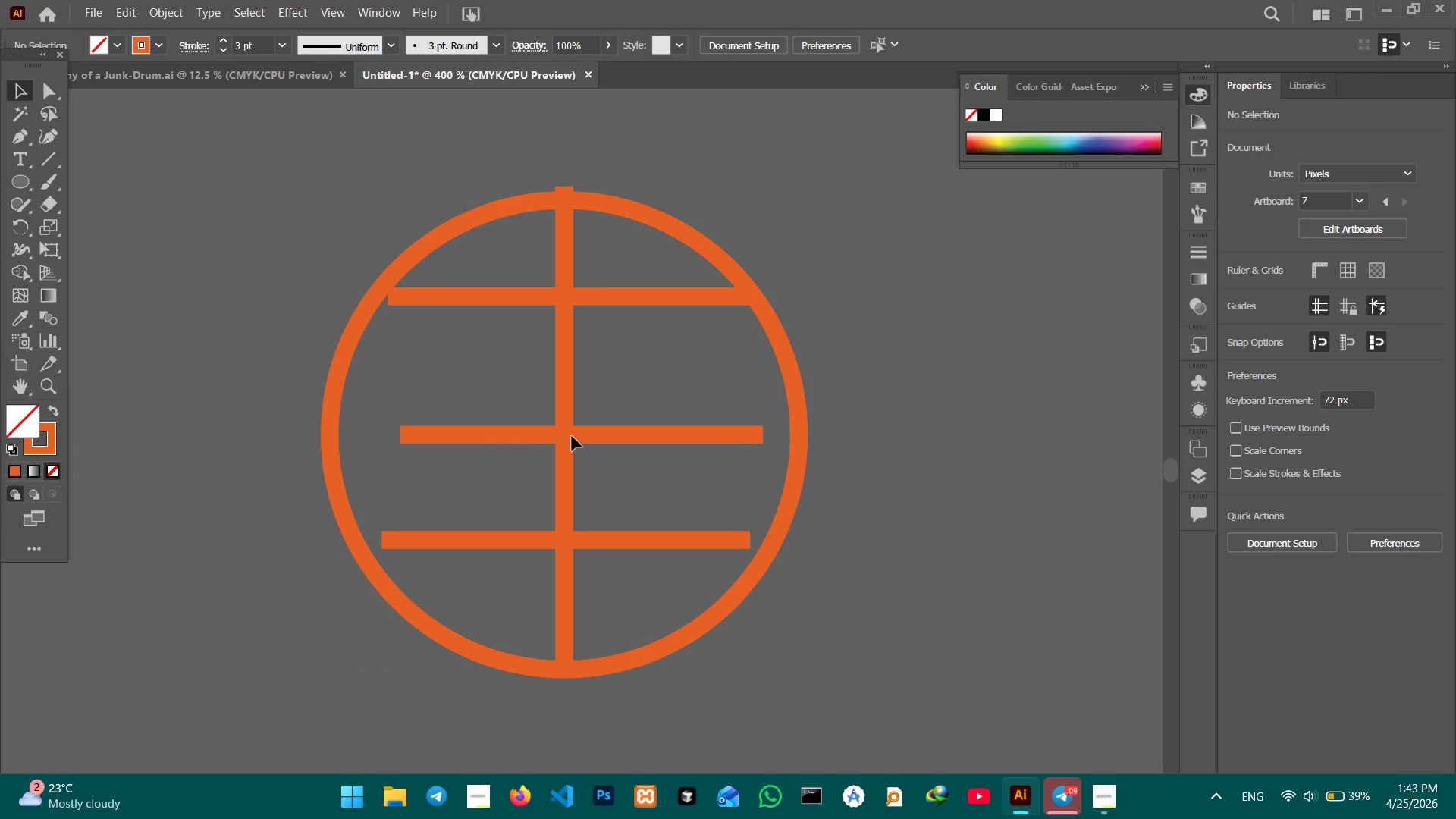 
double_click([573, 434])
 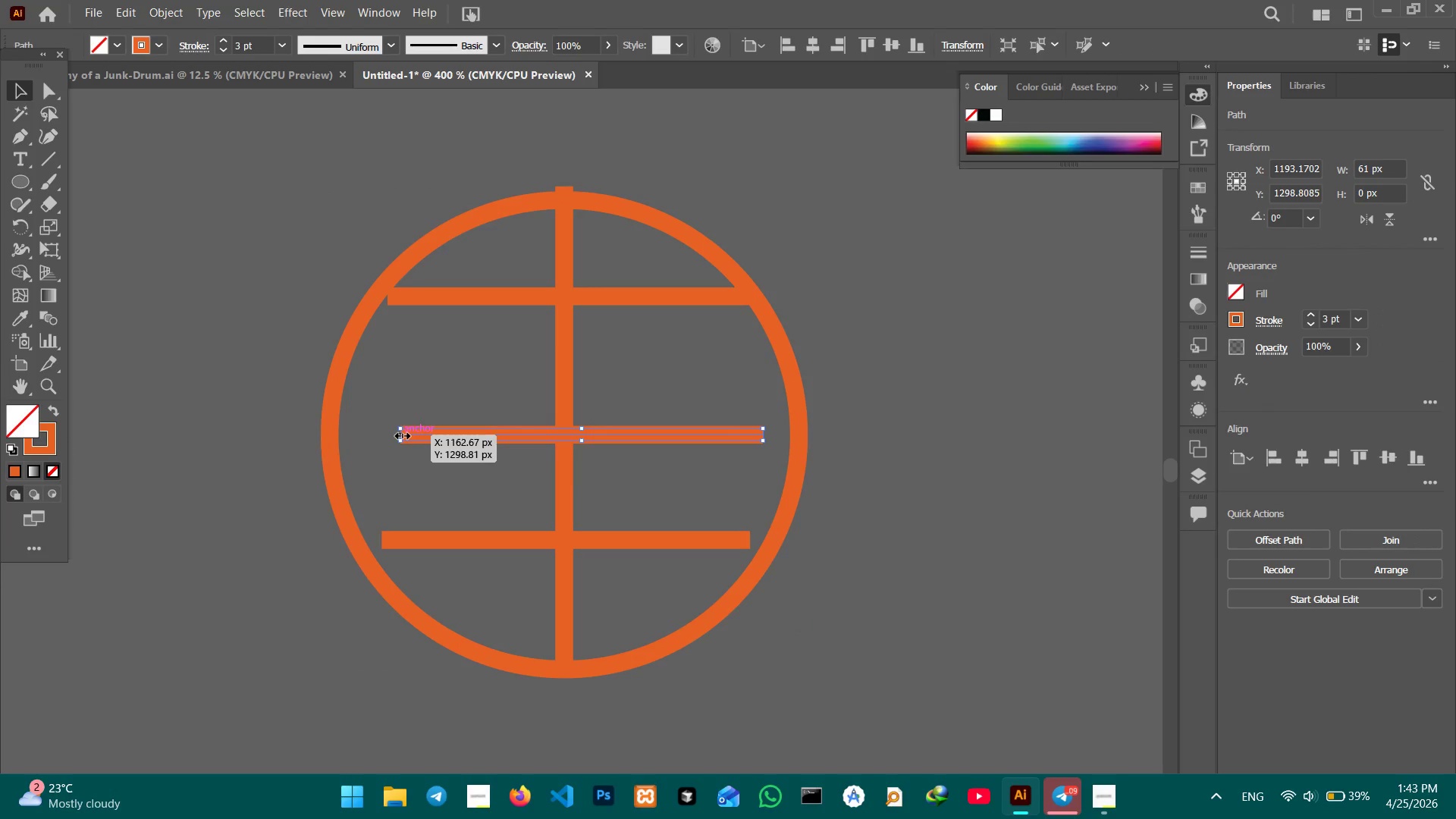 
left_click_drag(start_coordinate=[400, 434], to_coordinate=[323, 426])
 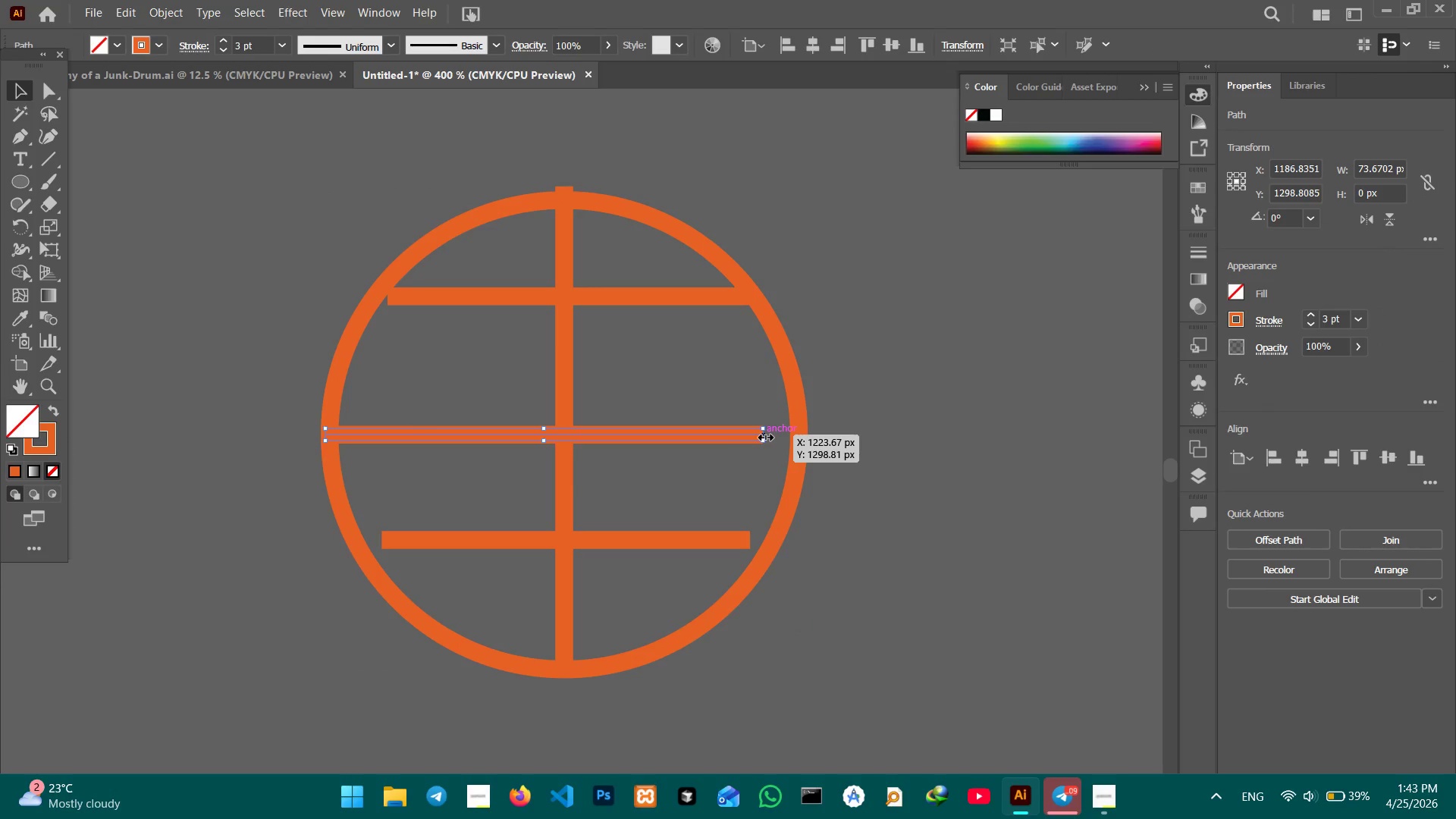 
left_click_drag(start_coordinate=[764, 435], to_coordinate=[801, 437])
 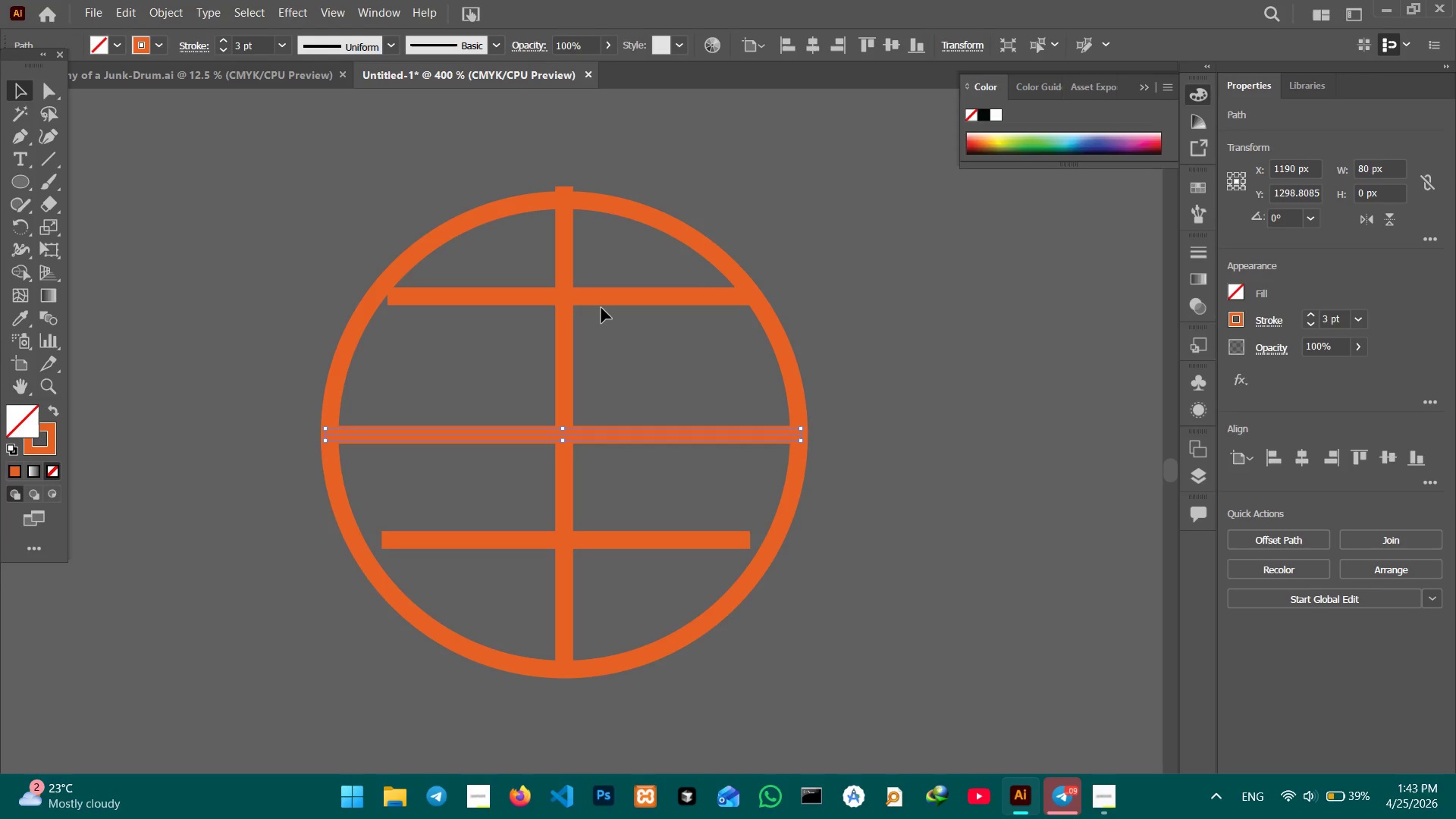 
scroll: coordinate [600, 307], scroll_direction: down, amount: 3.0
 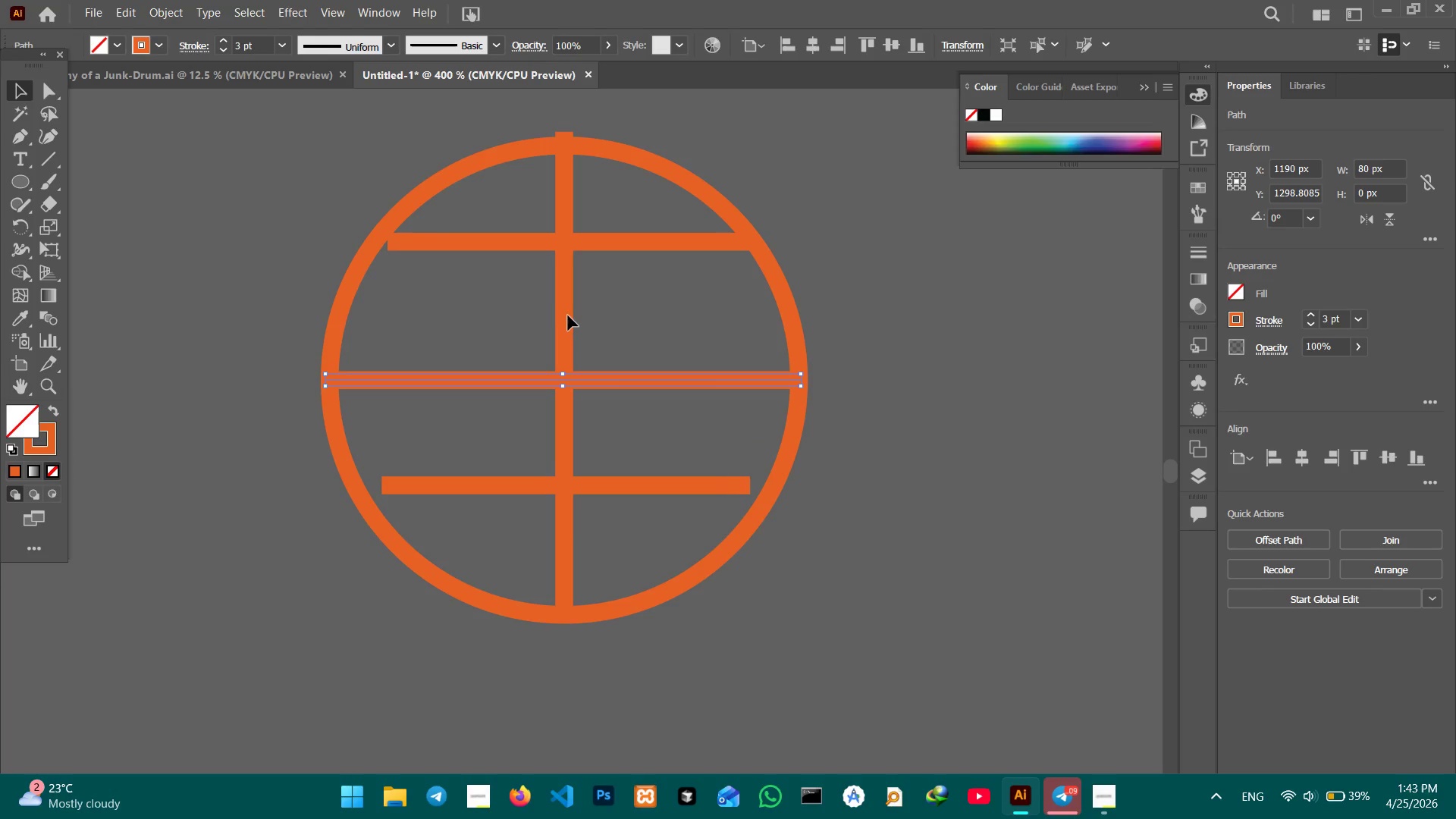 
left_click([565, 315])
 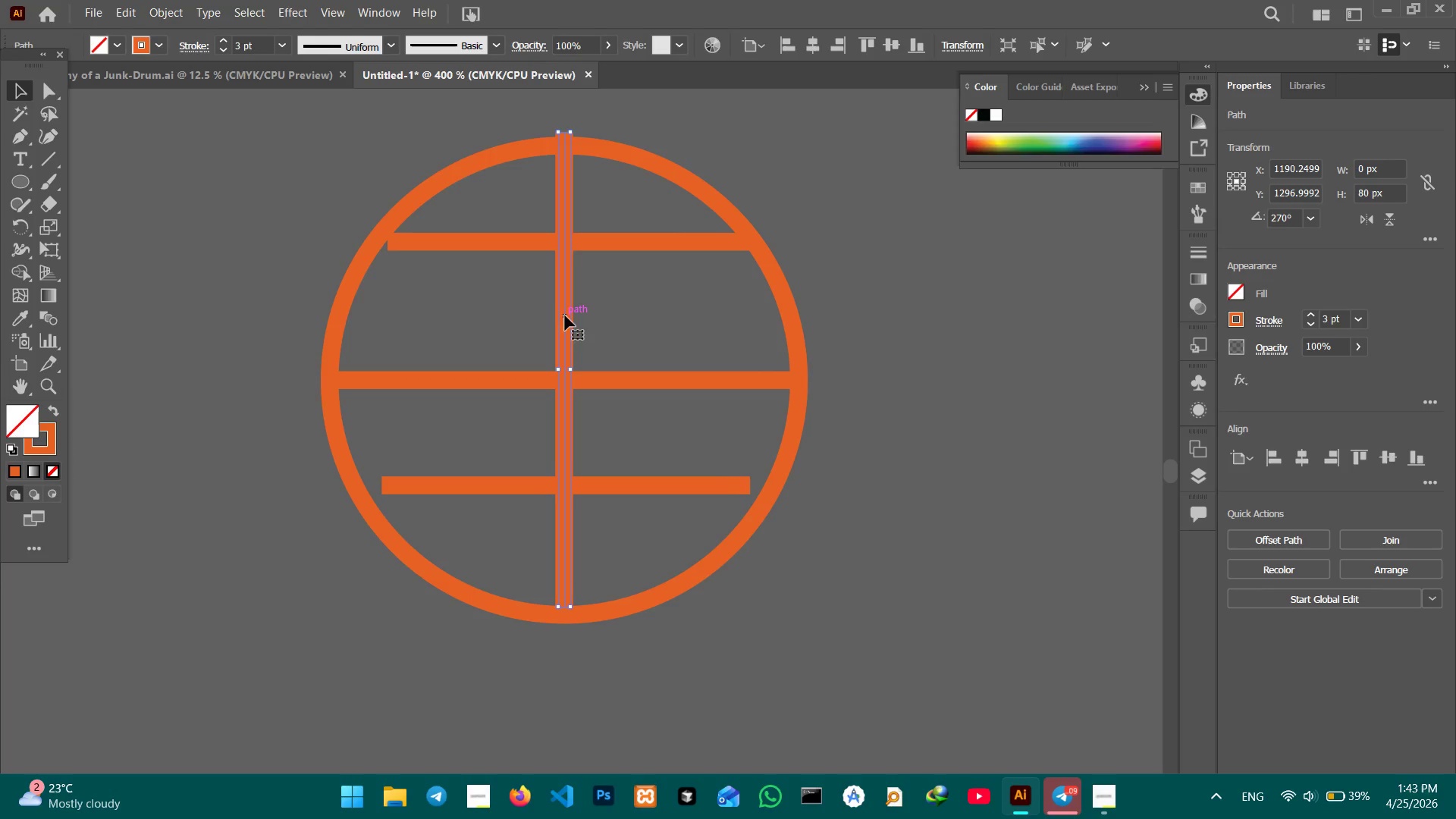 
key(Control+C)
 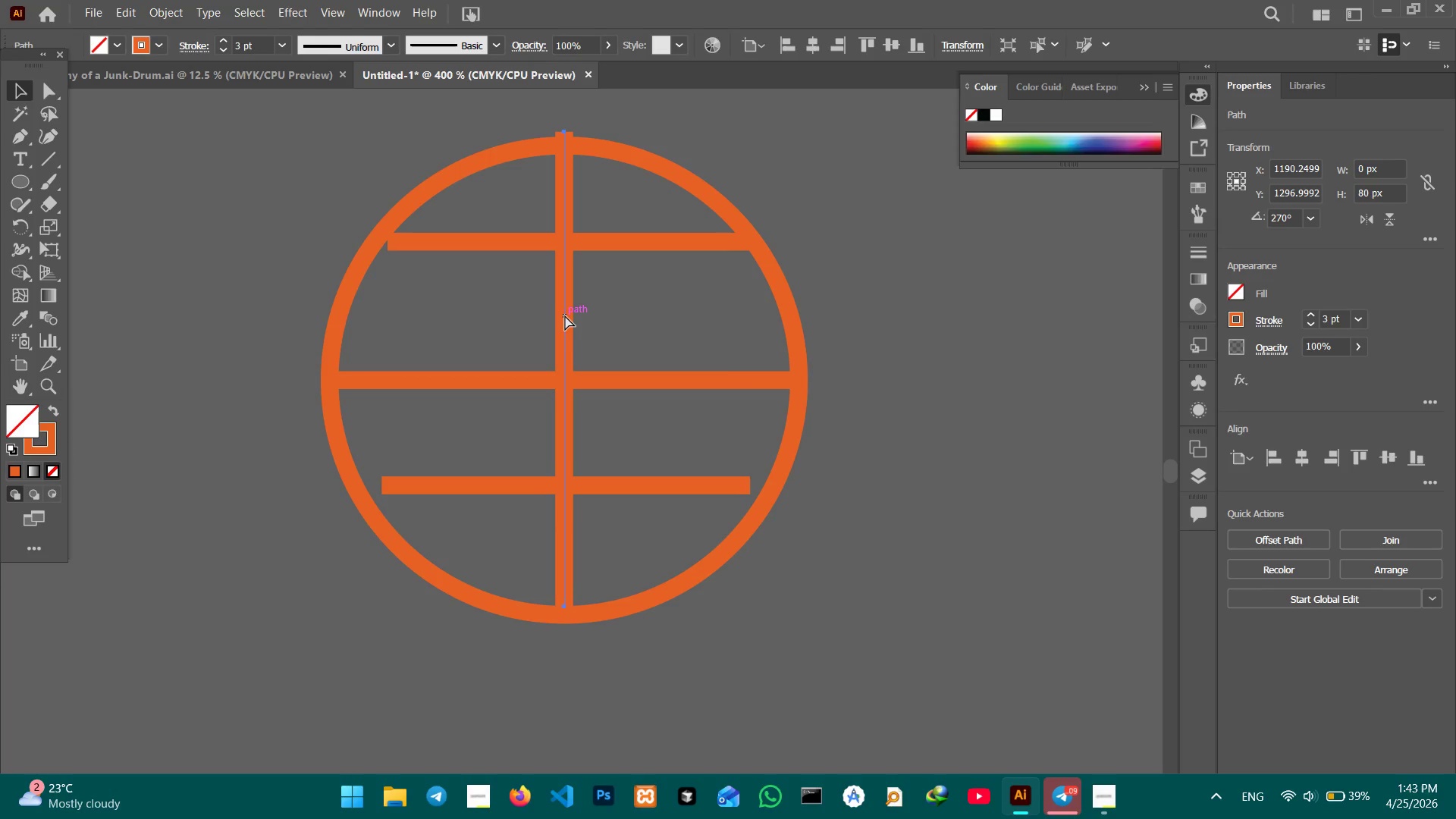 
key(Control+V)
 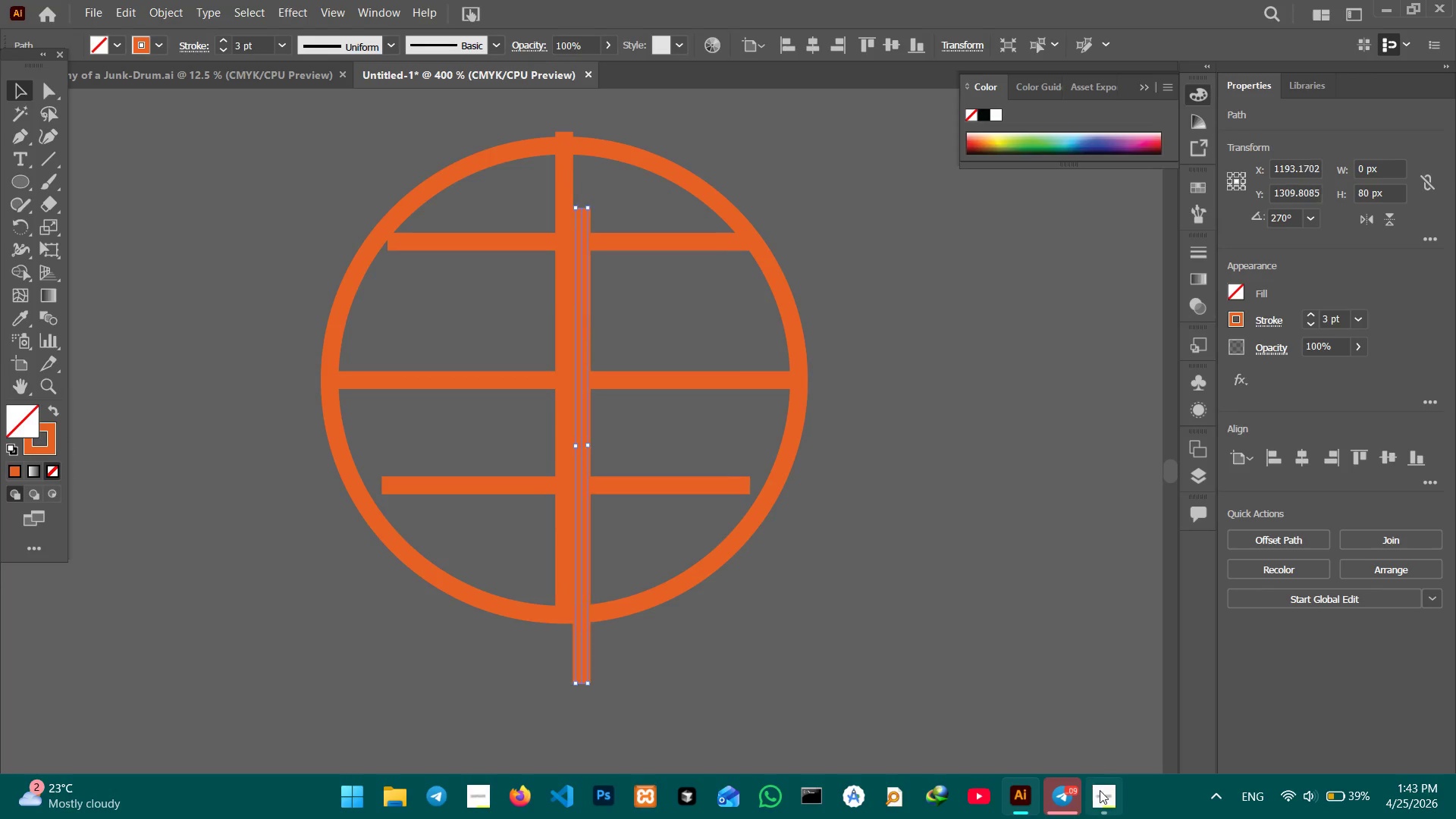 
left_click([1100, 791])